 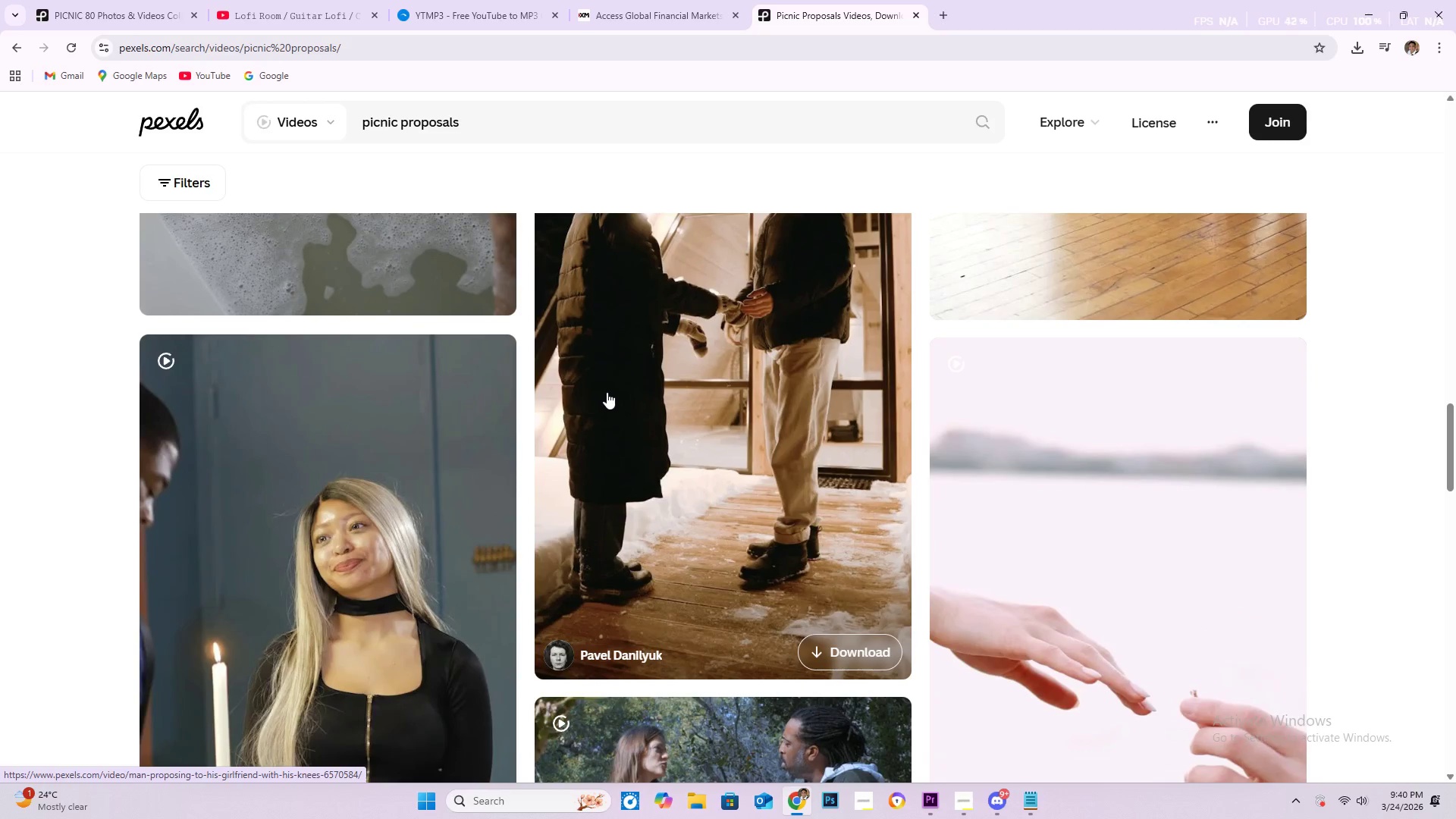 
scroll: coordinate [622, 400], scroll_direction: down, amount: 5.0
 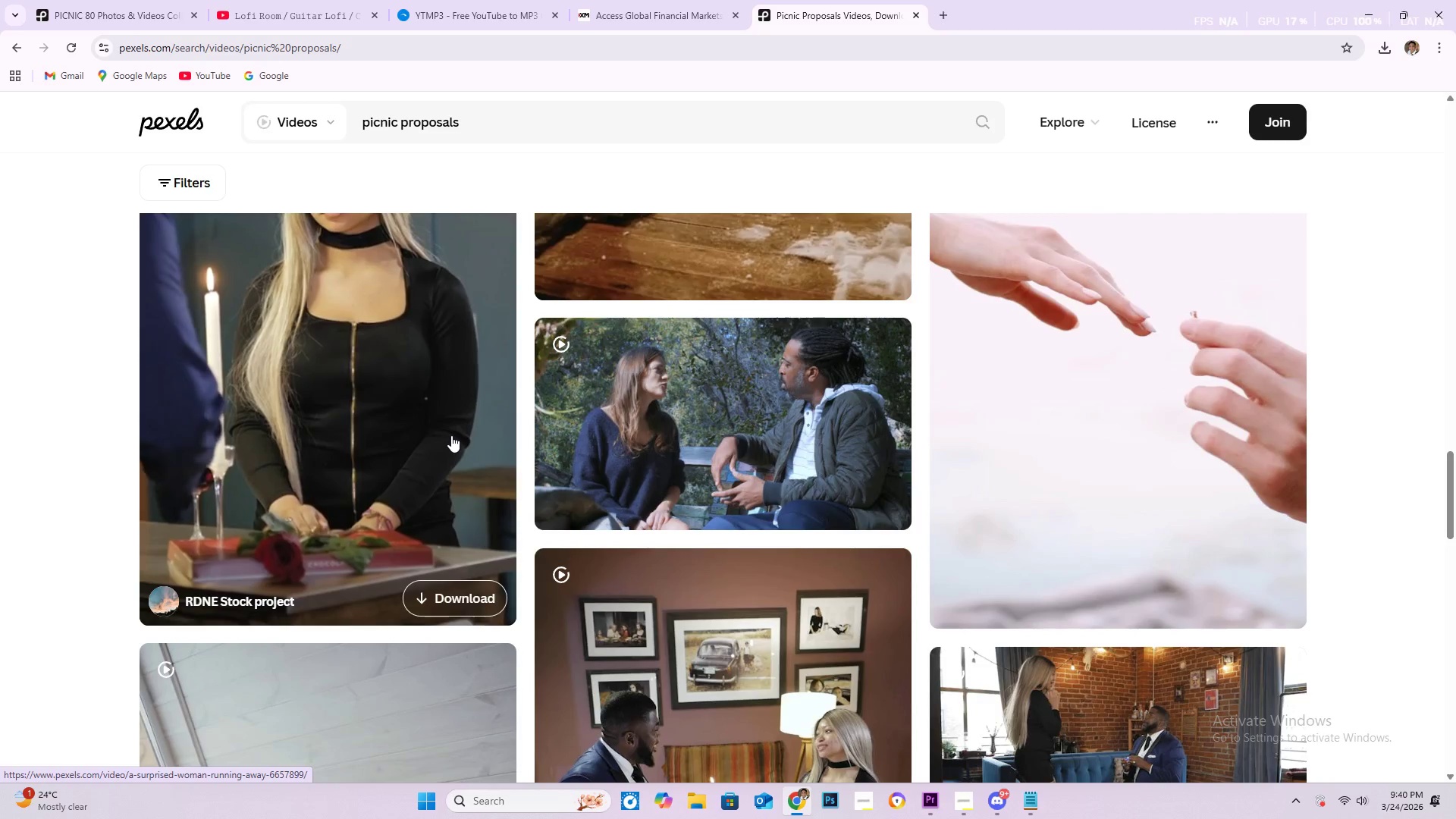 
wait(7.09)
 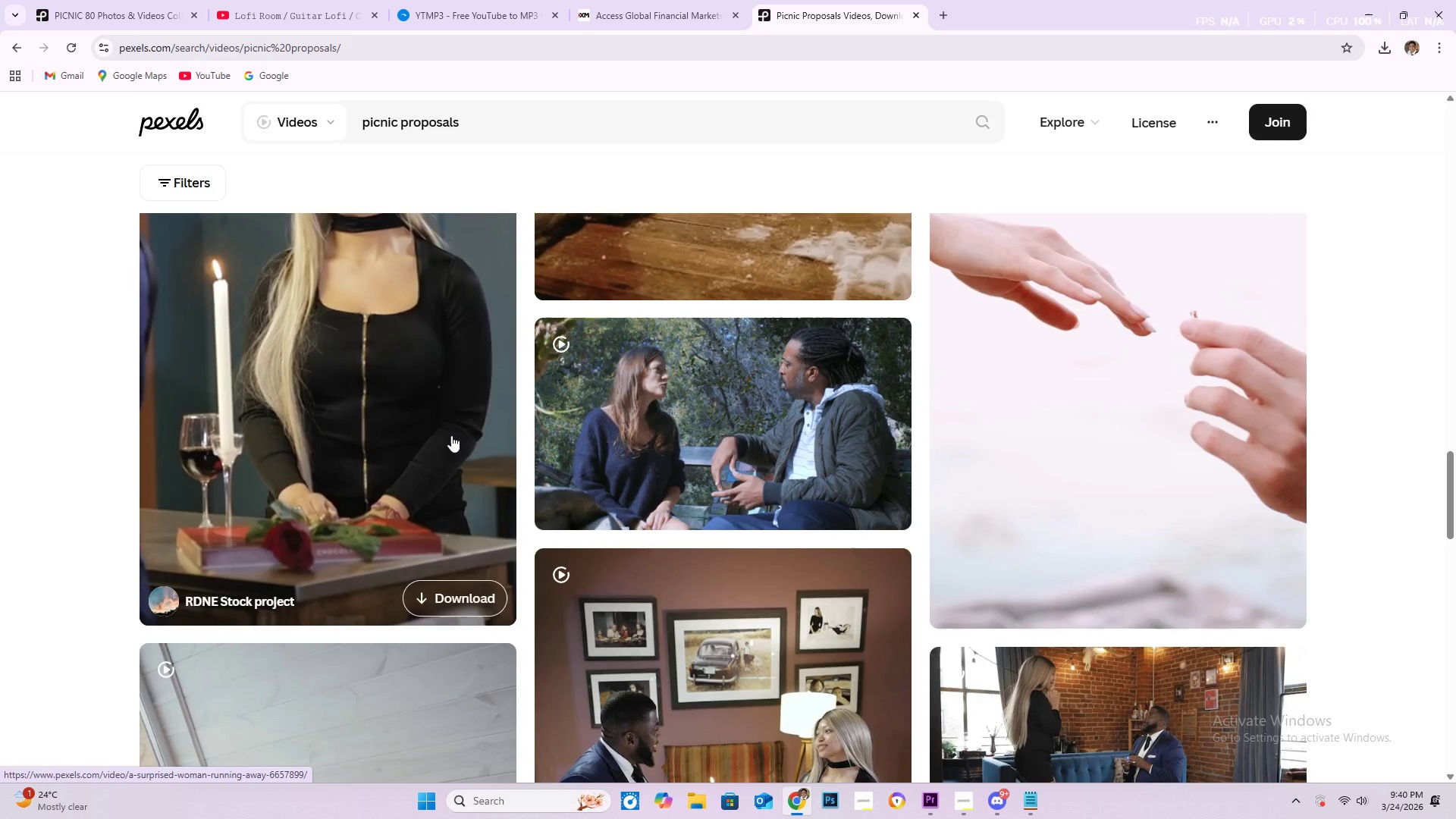 
scroll: coordinate [755, 498], scroll_direction: down, amount: 9.0
 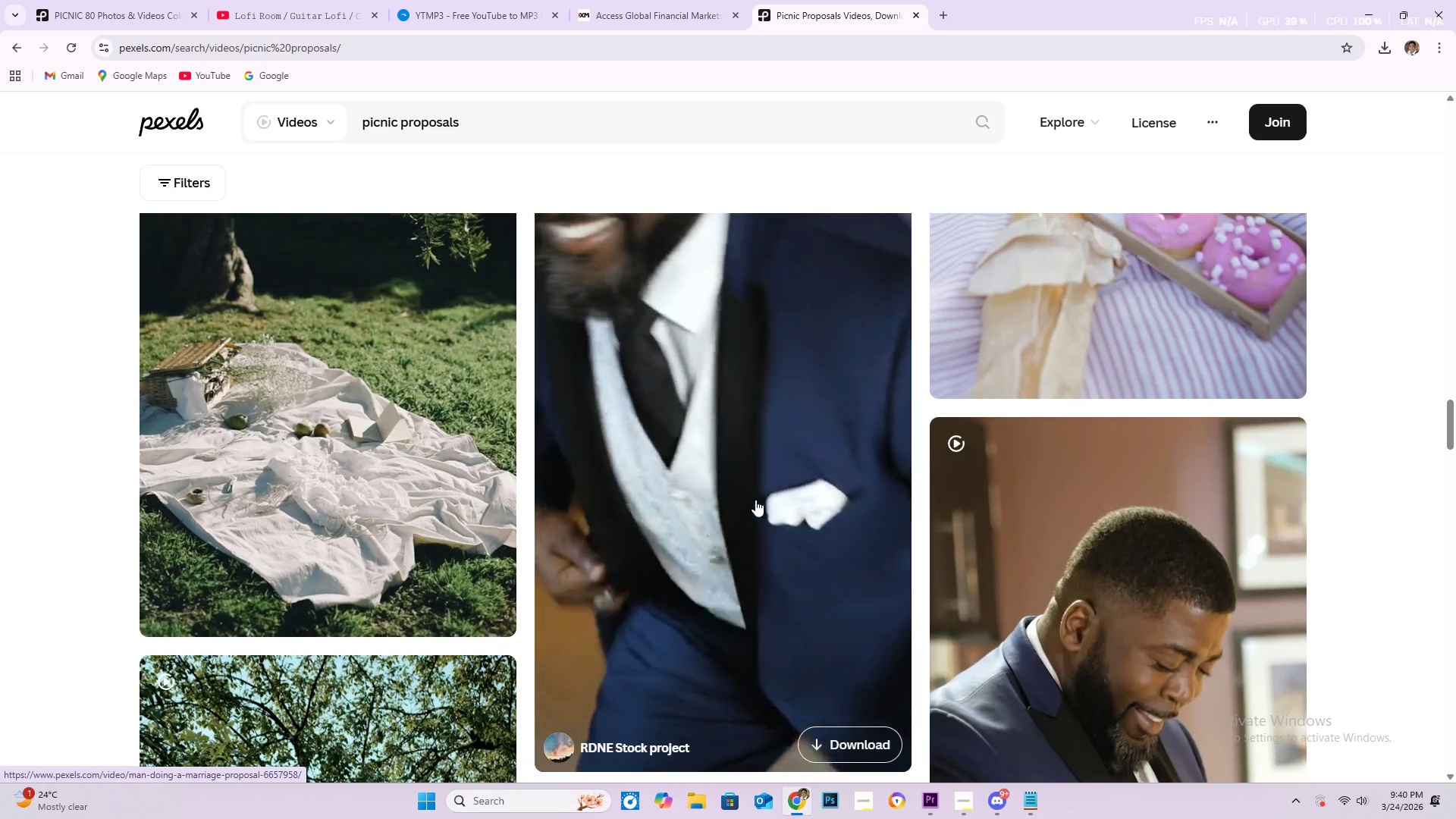 
scroll: coordinate [364, 558], scroll_direction: up, amount: 2.0
 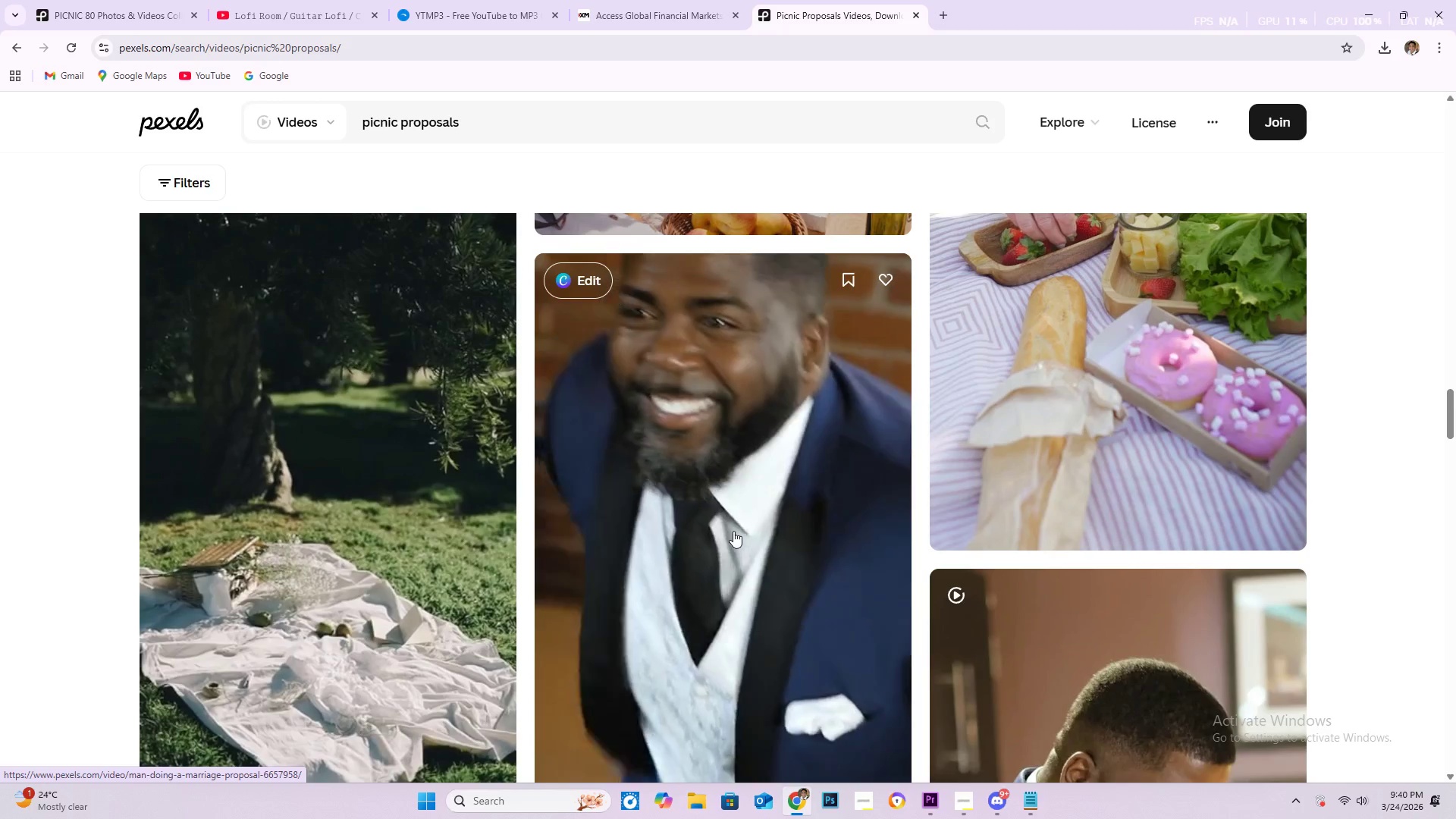 
wait(15.36)
 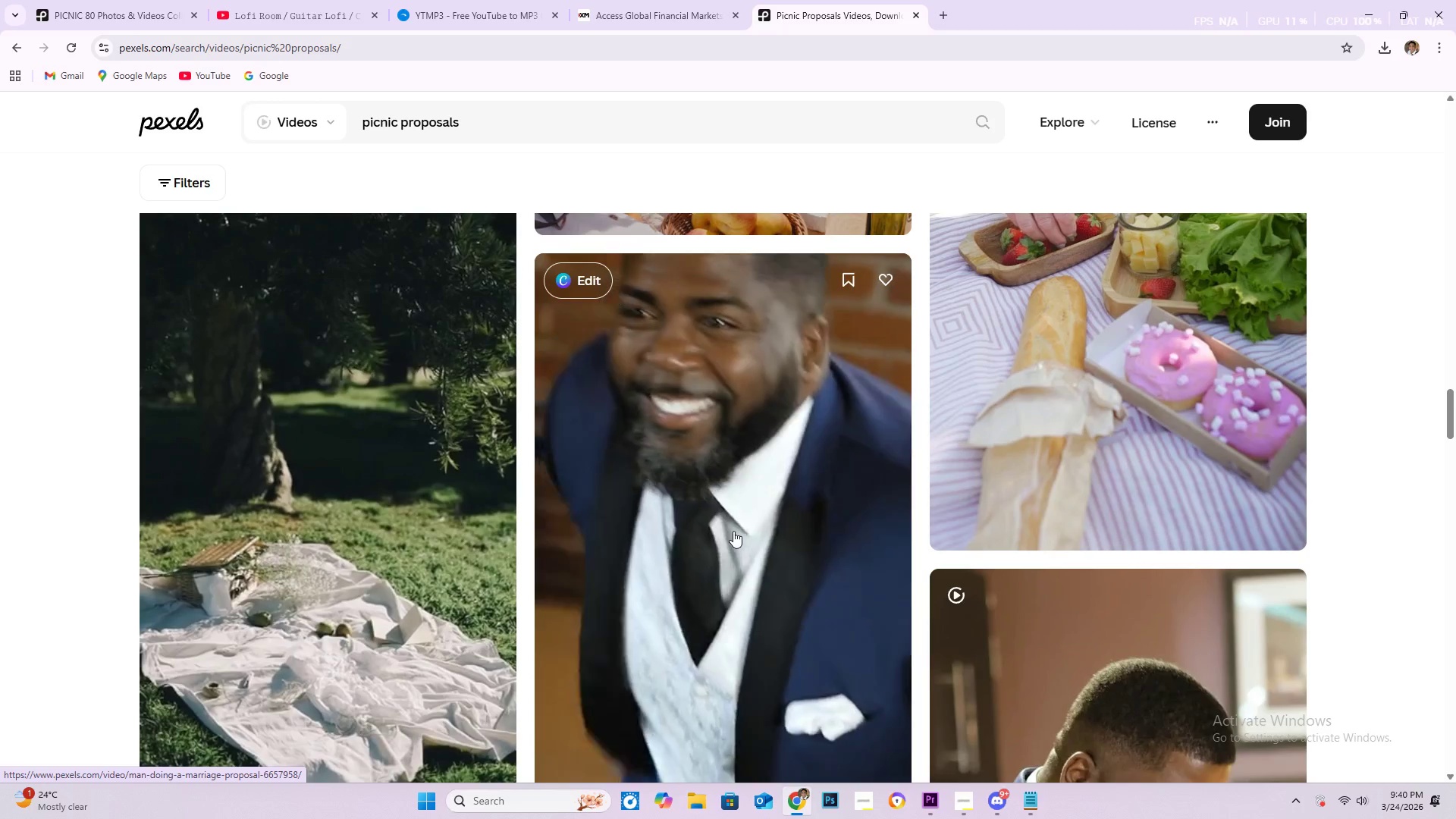 
scroll: coordinate [739, 538], scroll_direction: down, amount: 49.0
 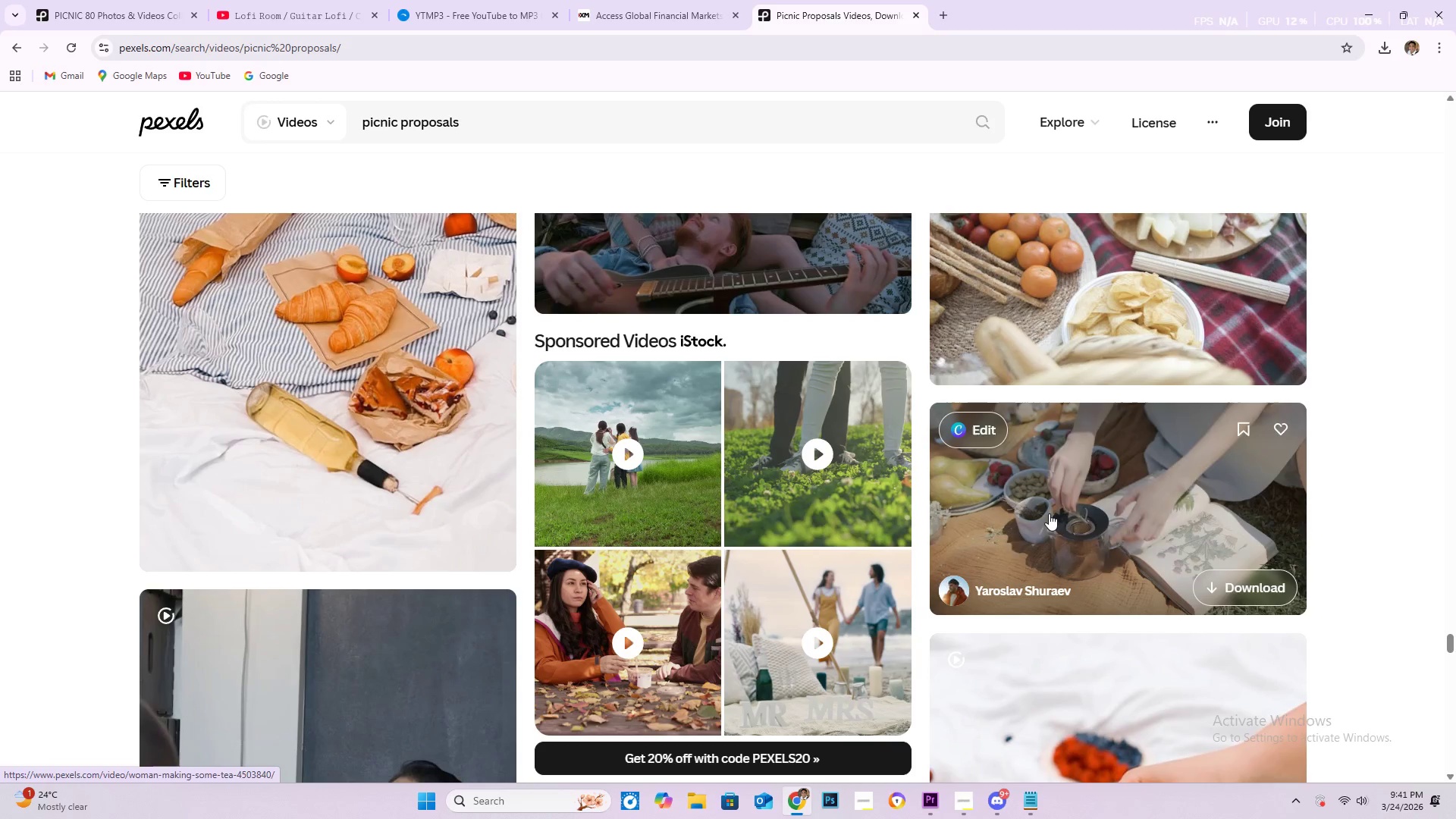 
wait(6.49)
 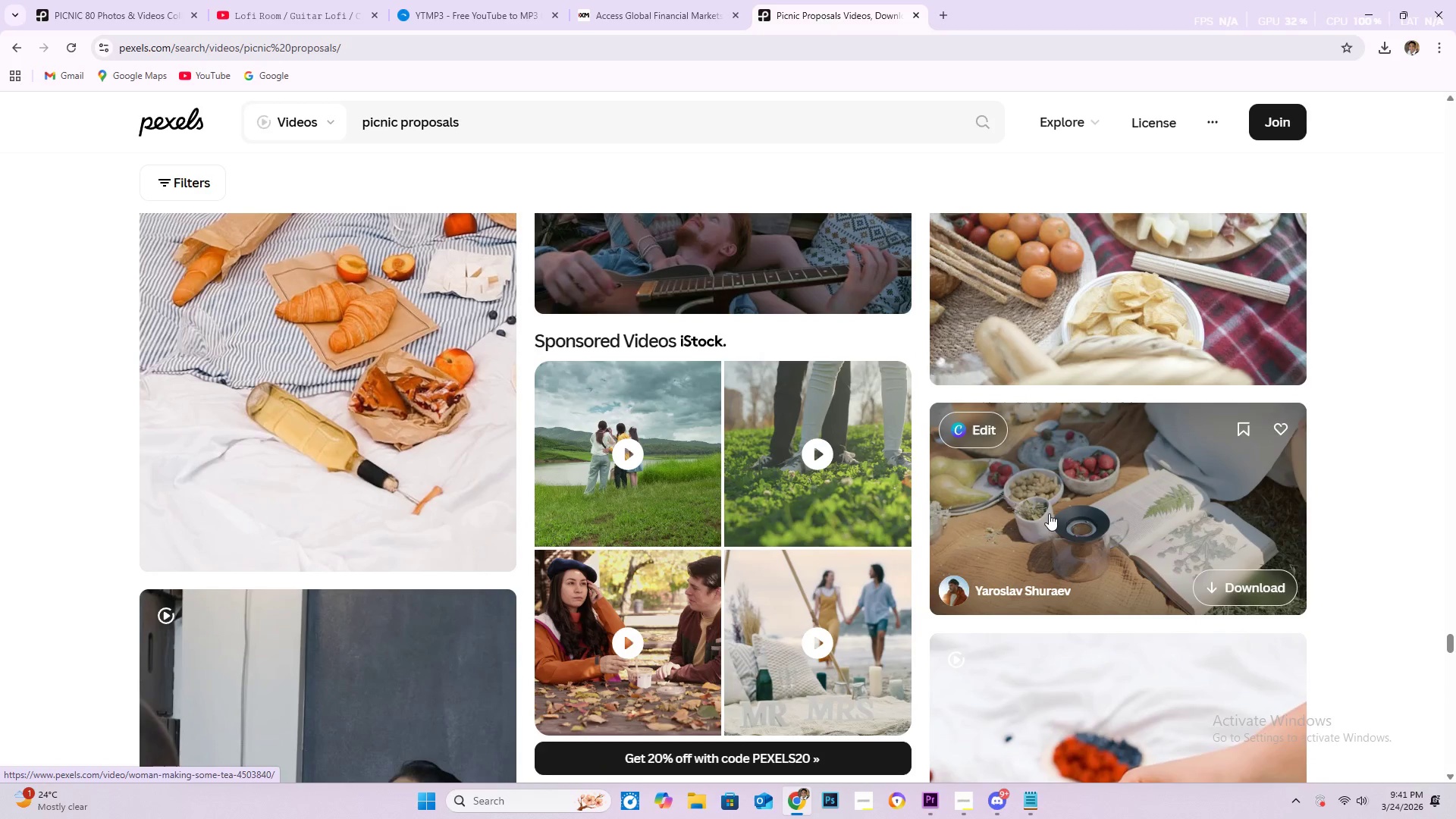 
scroll: coordinate [1049, 513], scroll_direction: down, amount: 4.0
 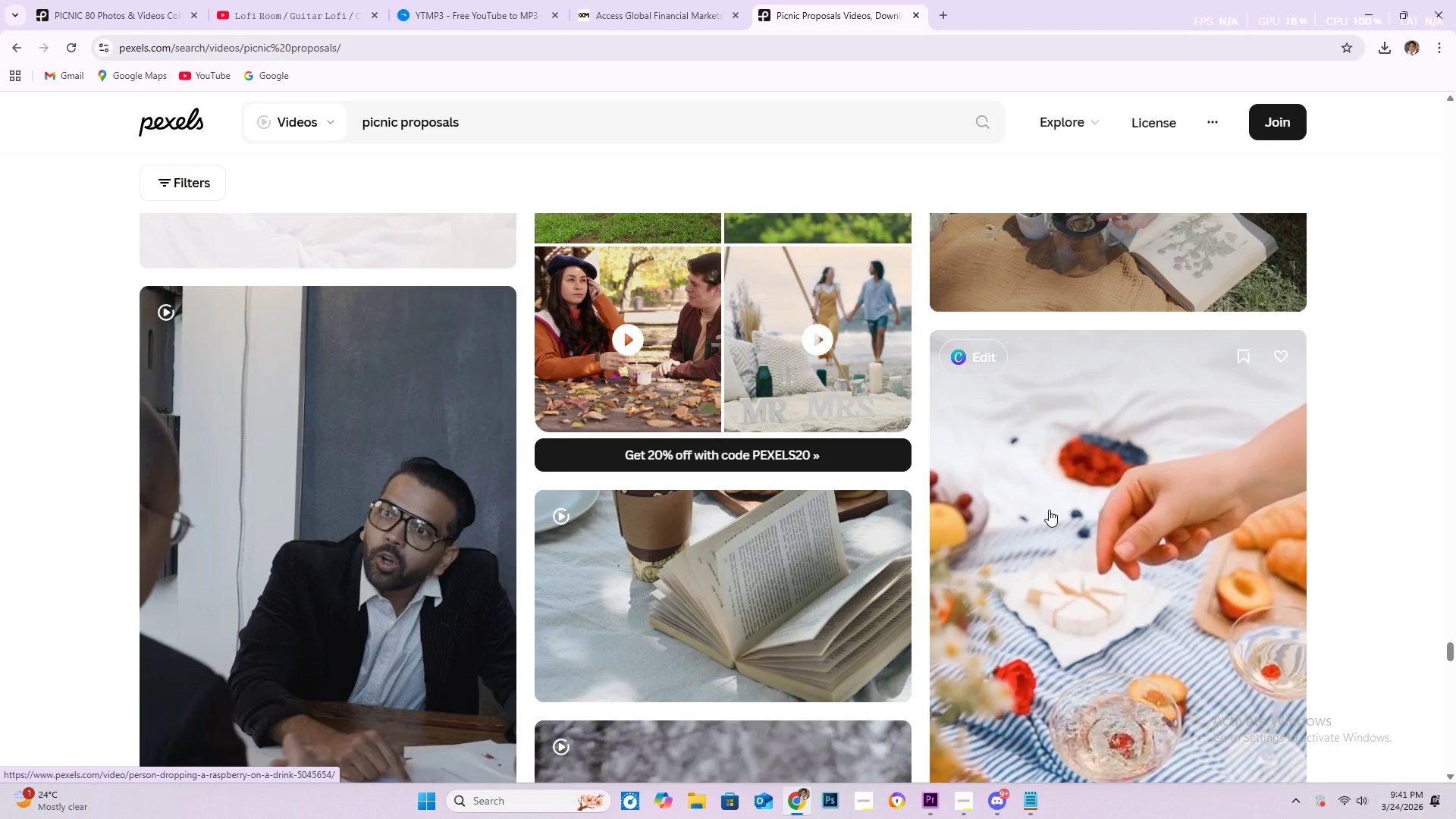 
wait(9.65)
 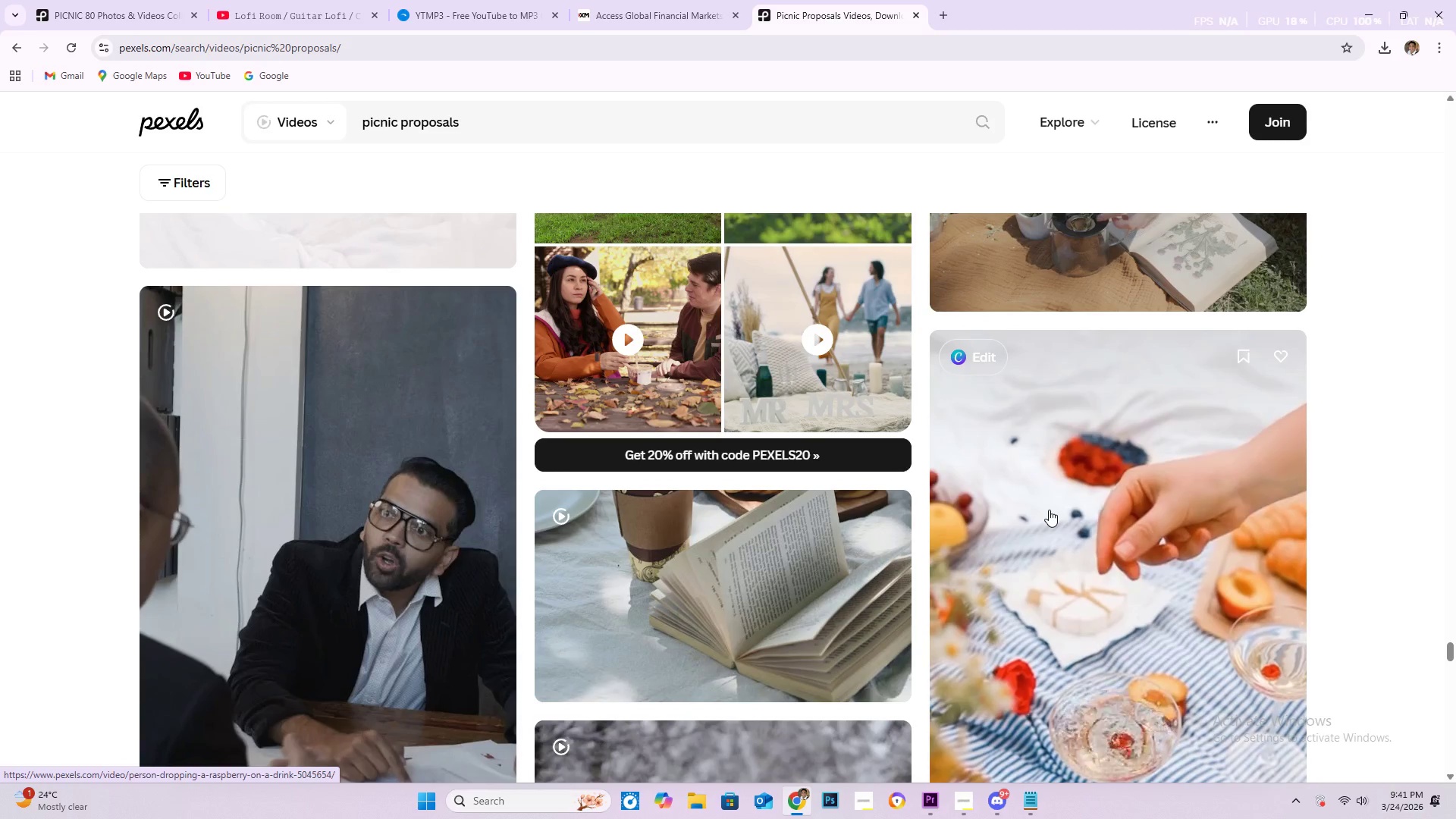 
scroll: coordinate [959, 498], scroll_direction: down, amount: 10.0
 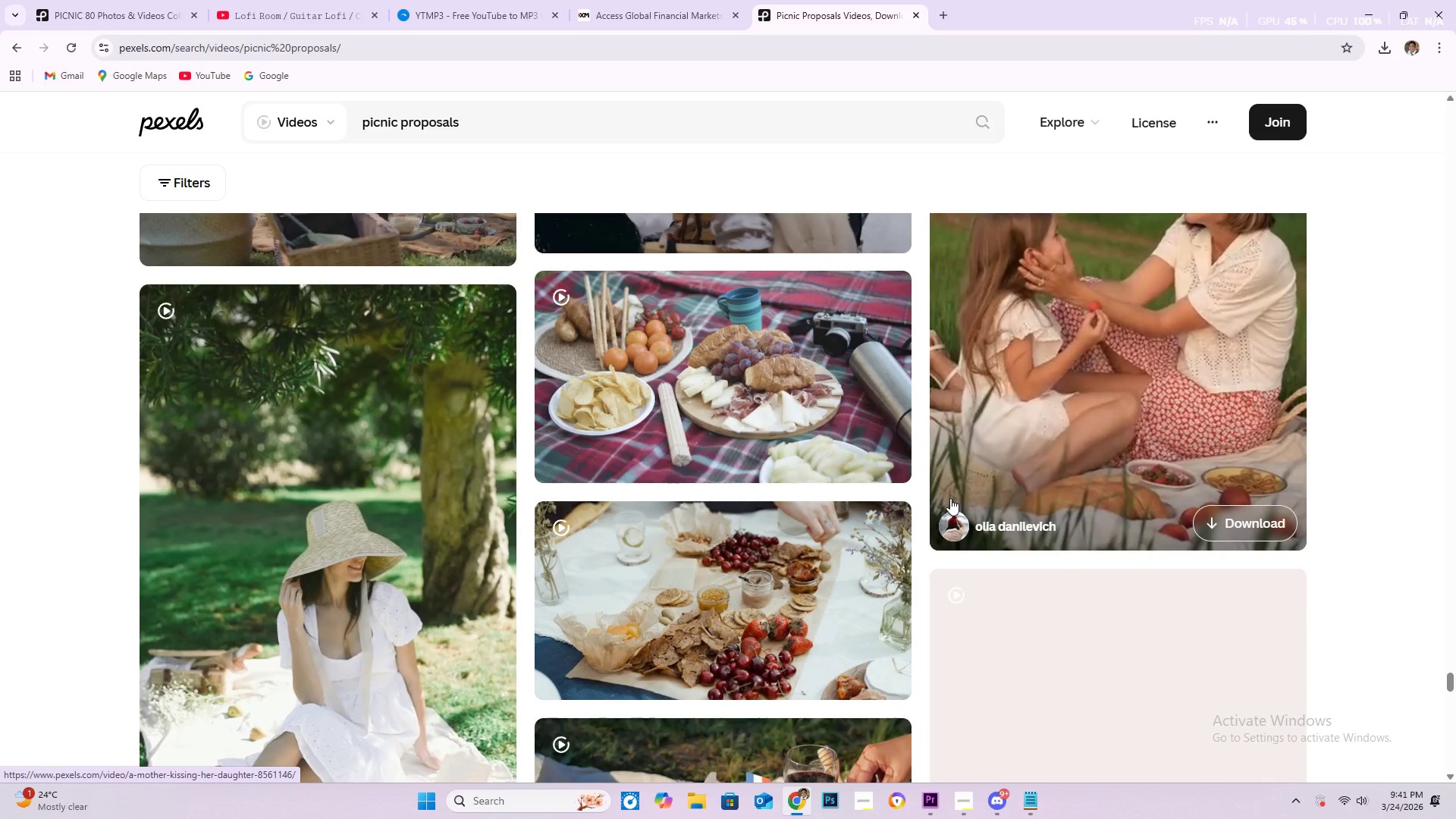 
scroll: coordinate [940, 501], scroll_direction: down, amount: 30.0
 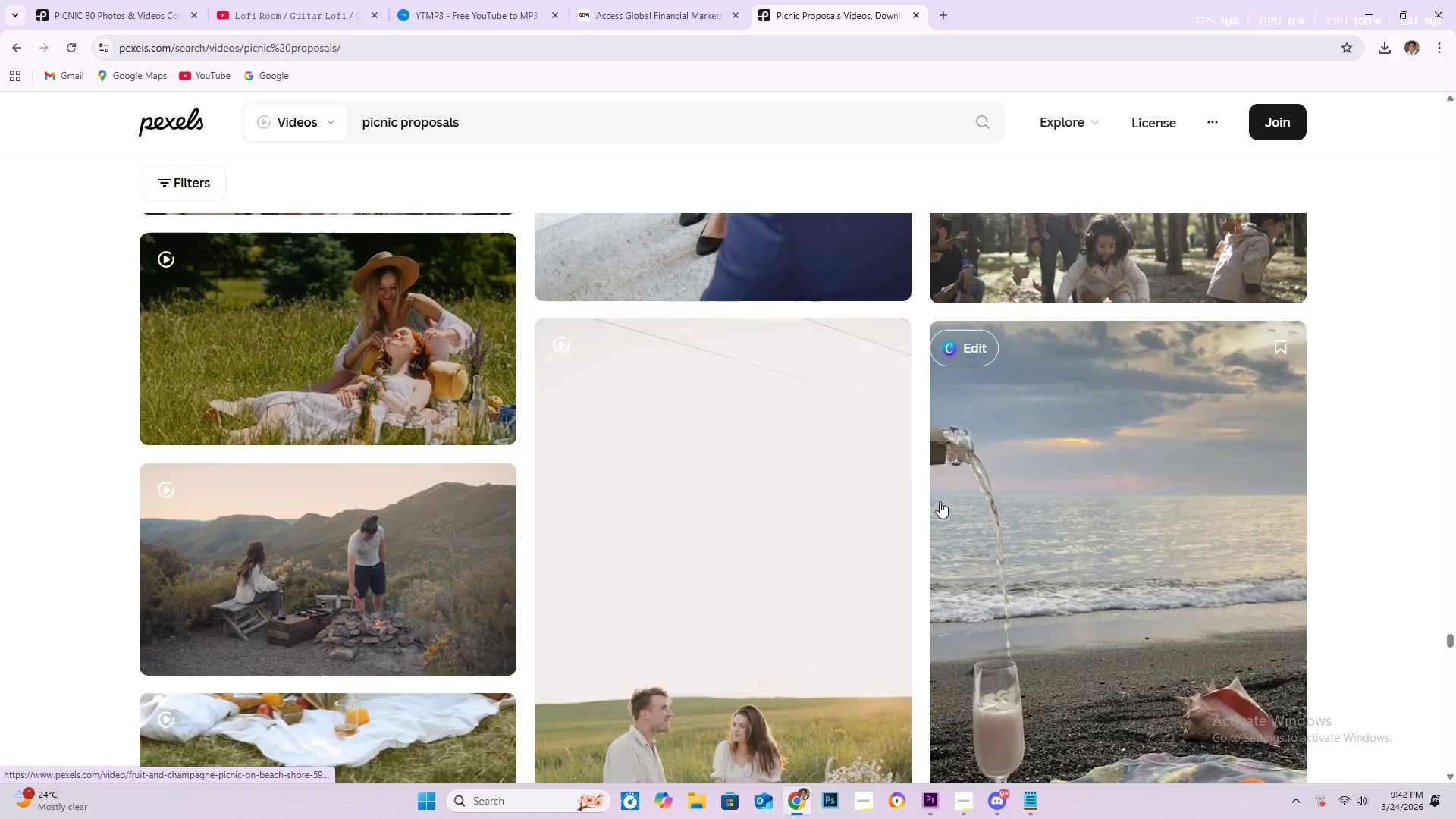 
scroll: coordinate [937, 512], scroll_direction: down, amount: 30.0
 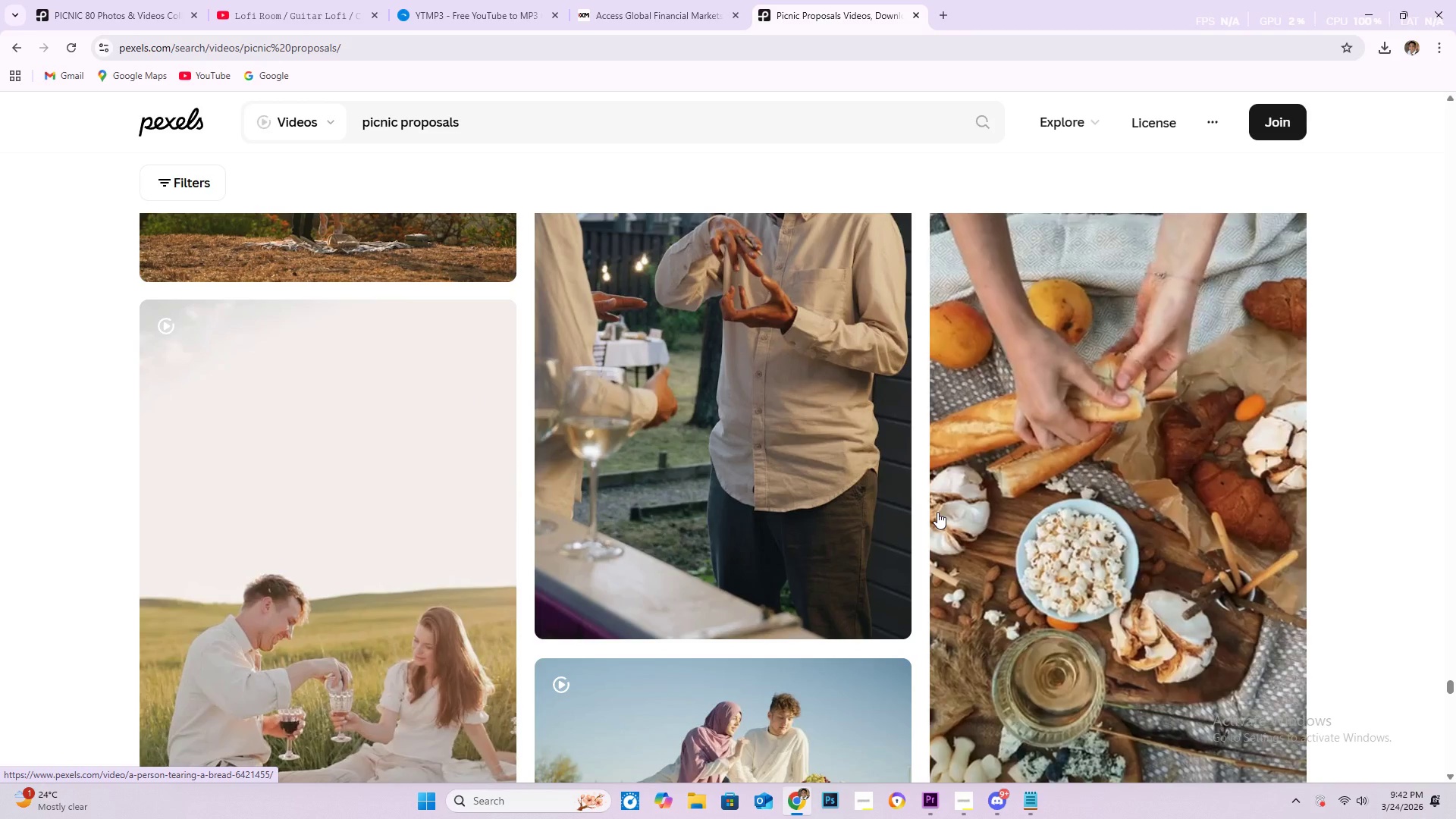 
scroll: coordinate [939, 513], scroll_direction: down, amount: 22.0
 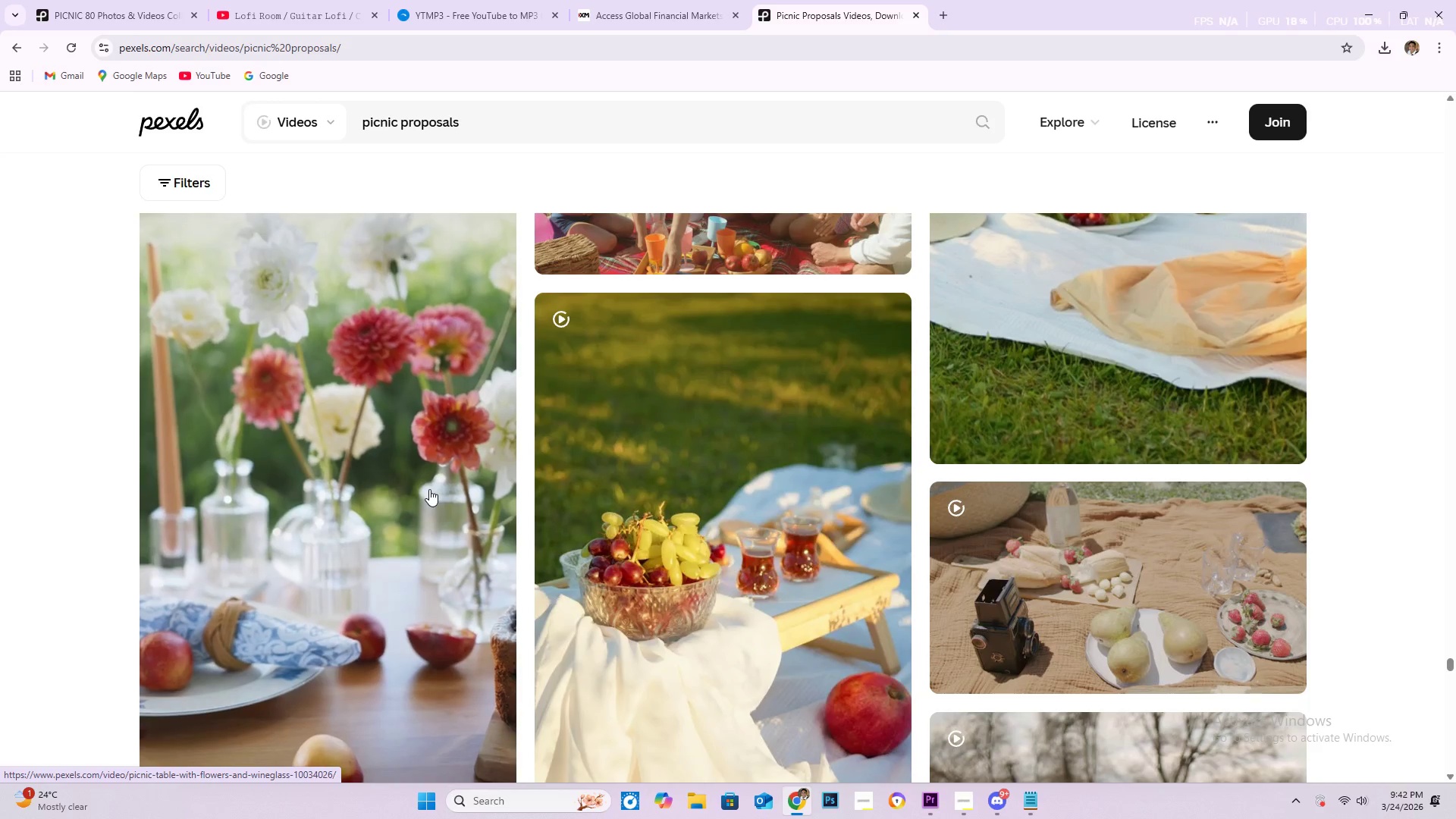 
wait(18.65)
 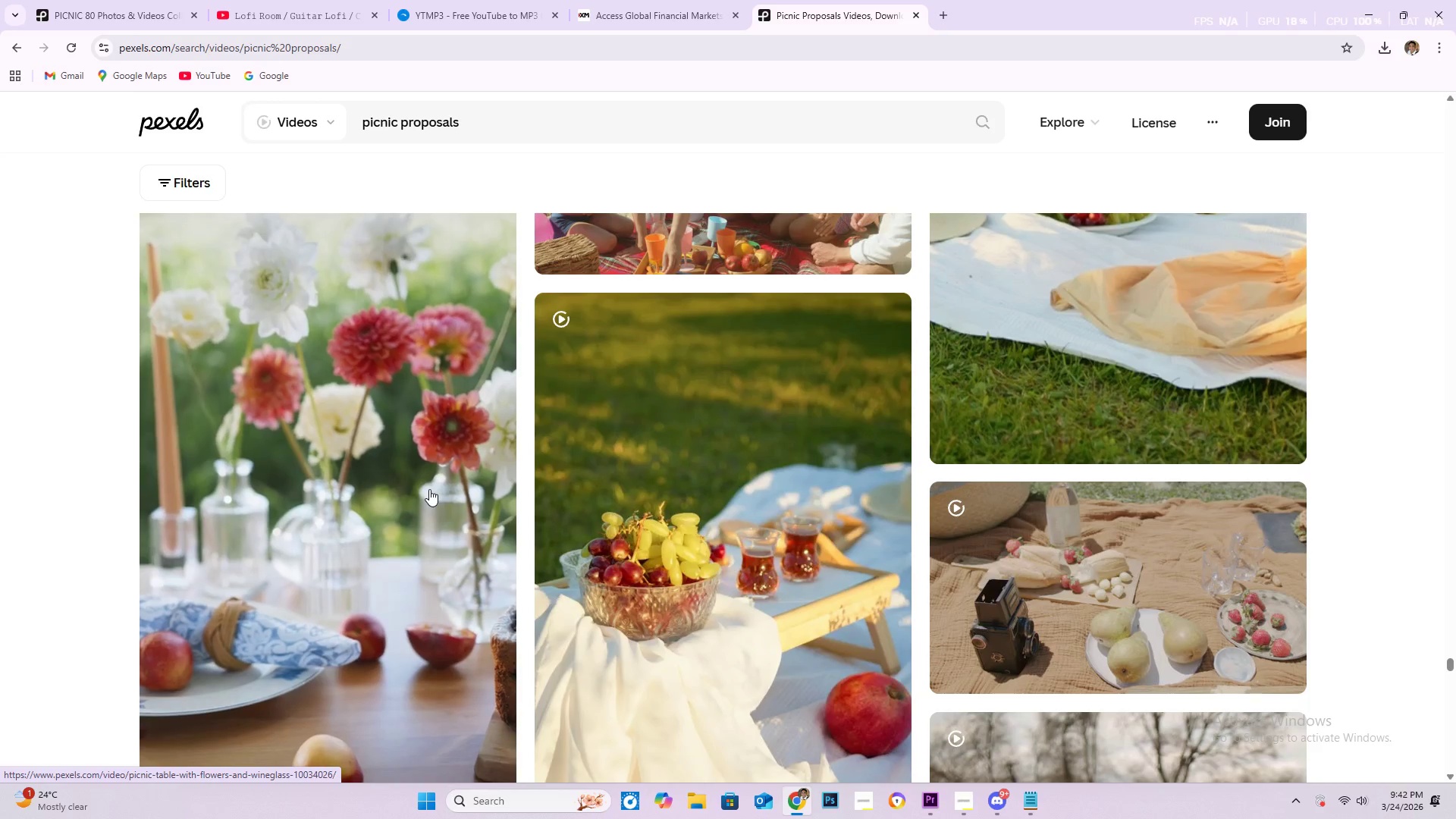 
scroll: coordinate [428, 500], scroll_direction: down, amount: 10.0
 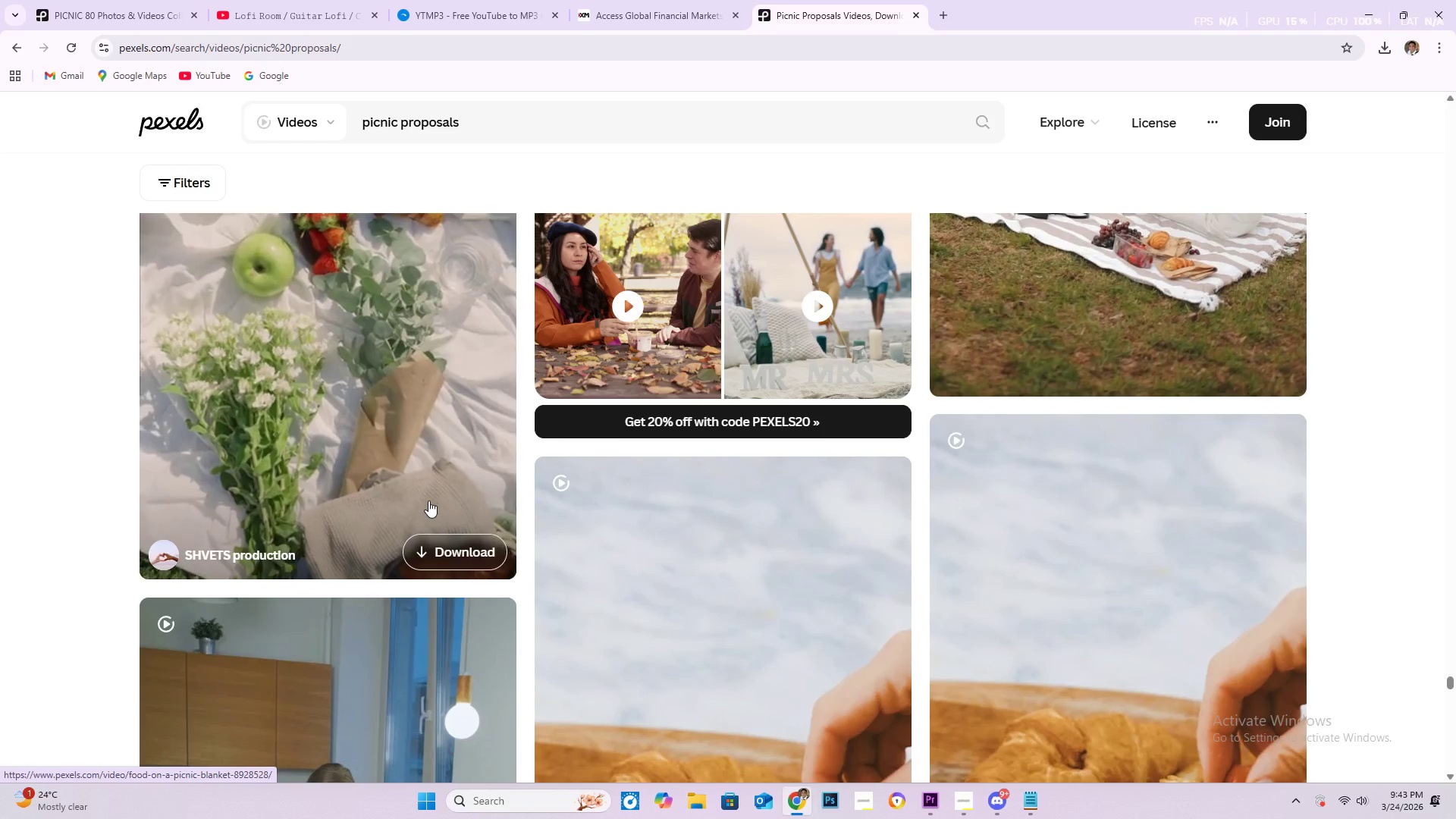 
scroll: coordinate [442, 501], scroll_direction: down, amount: 27.0
 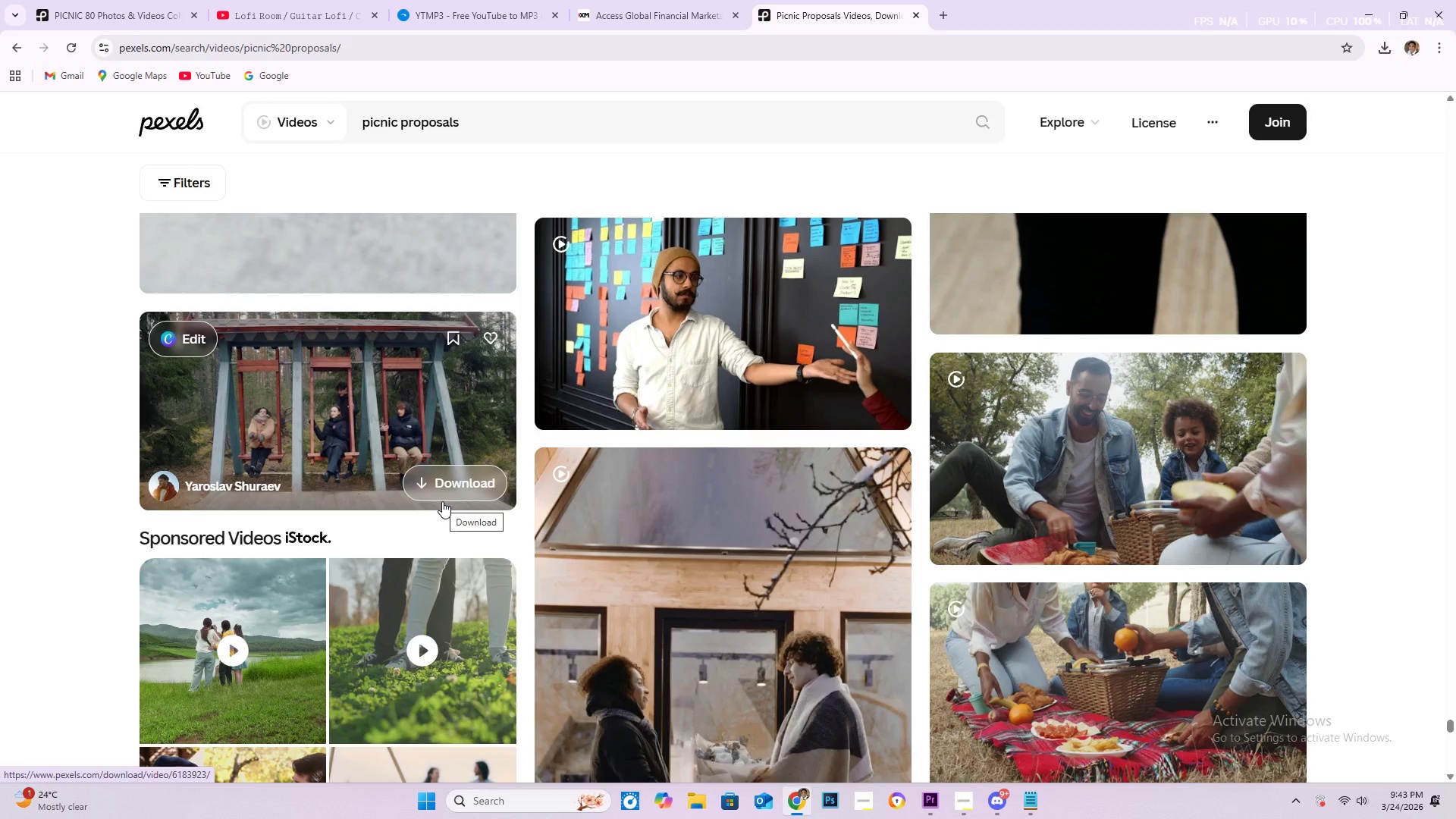 
scroll: coordinate [606, 539], scroll_direction: down, amount: 17.0
 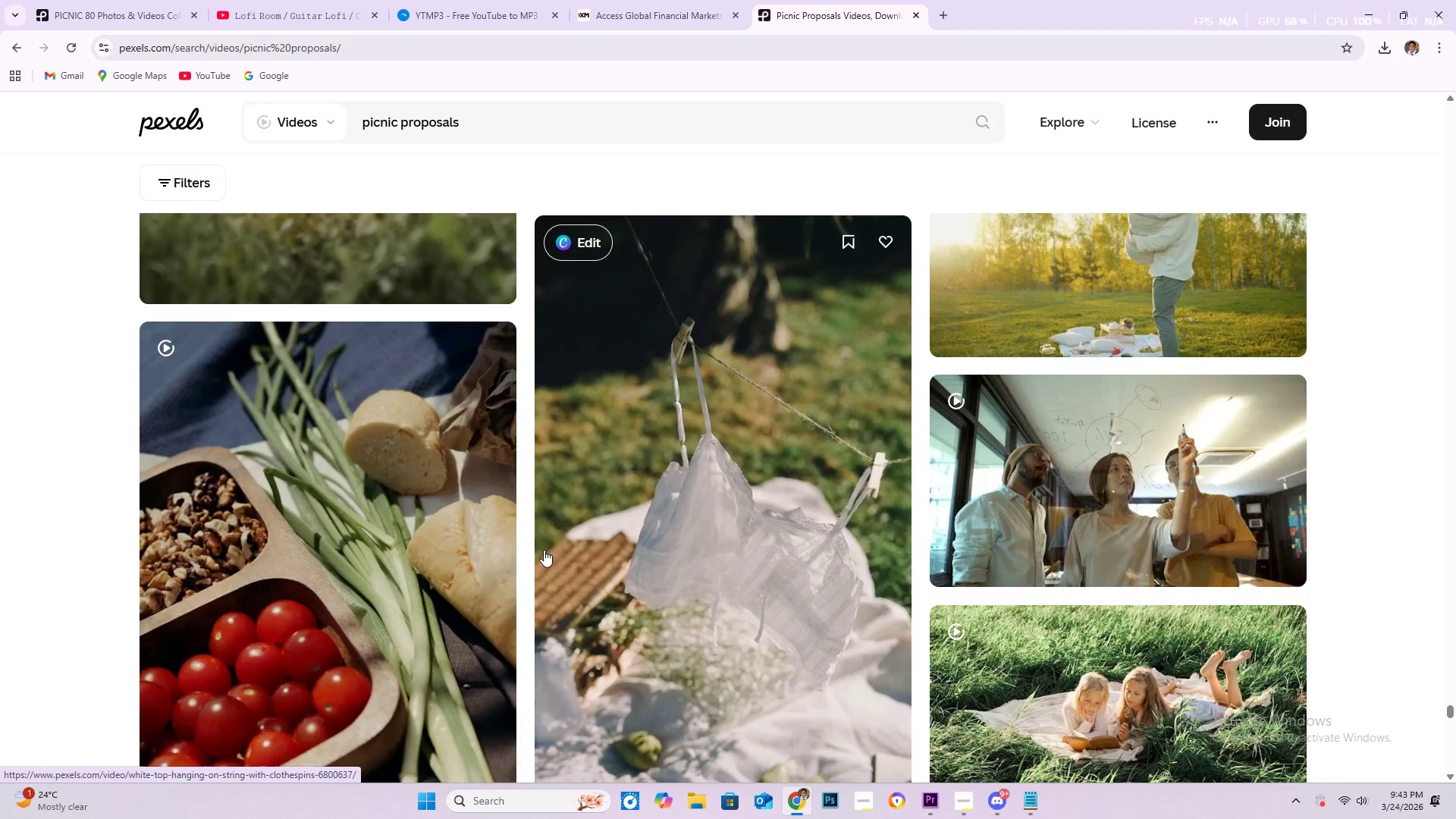 
scroll: coordinate [466, 538], scroll_direction: down, amount: 8.0
 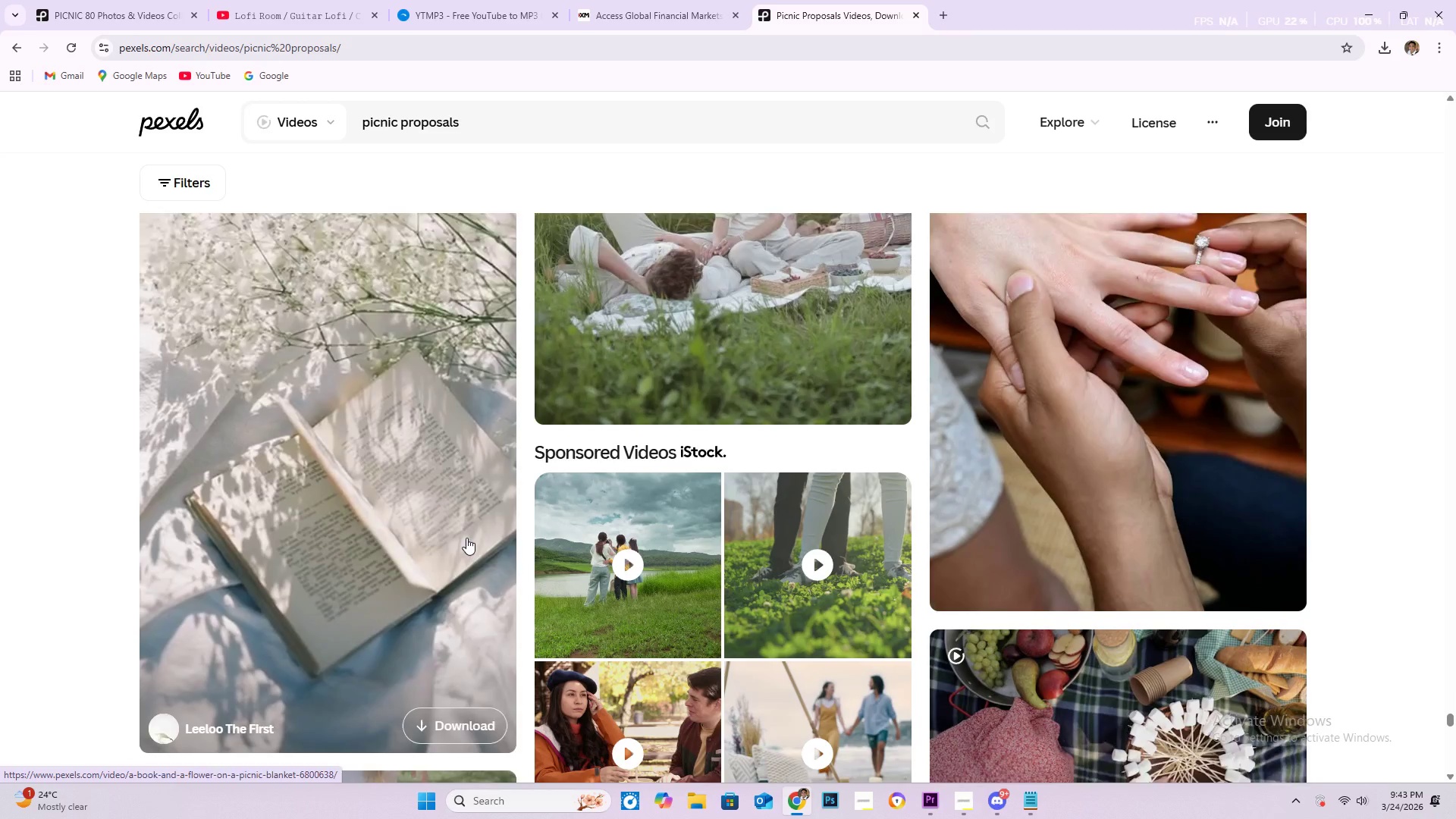 
scroll: coordinate [467, 534], scroll_direction: down, amount: 9.0
 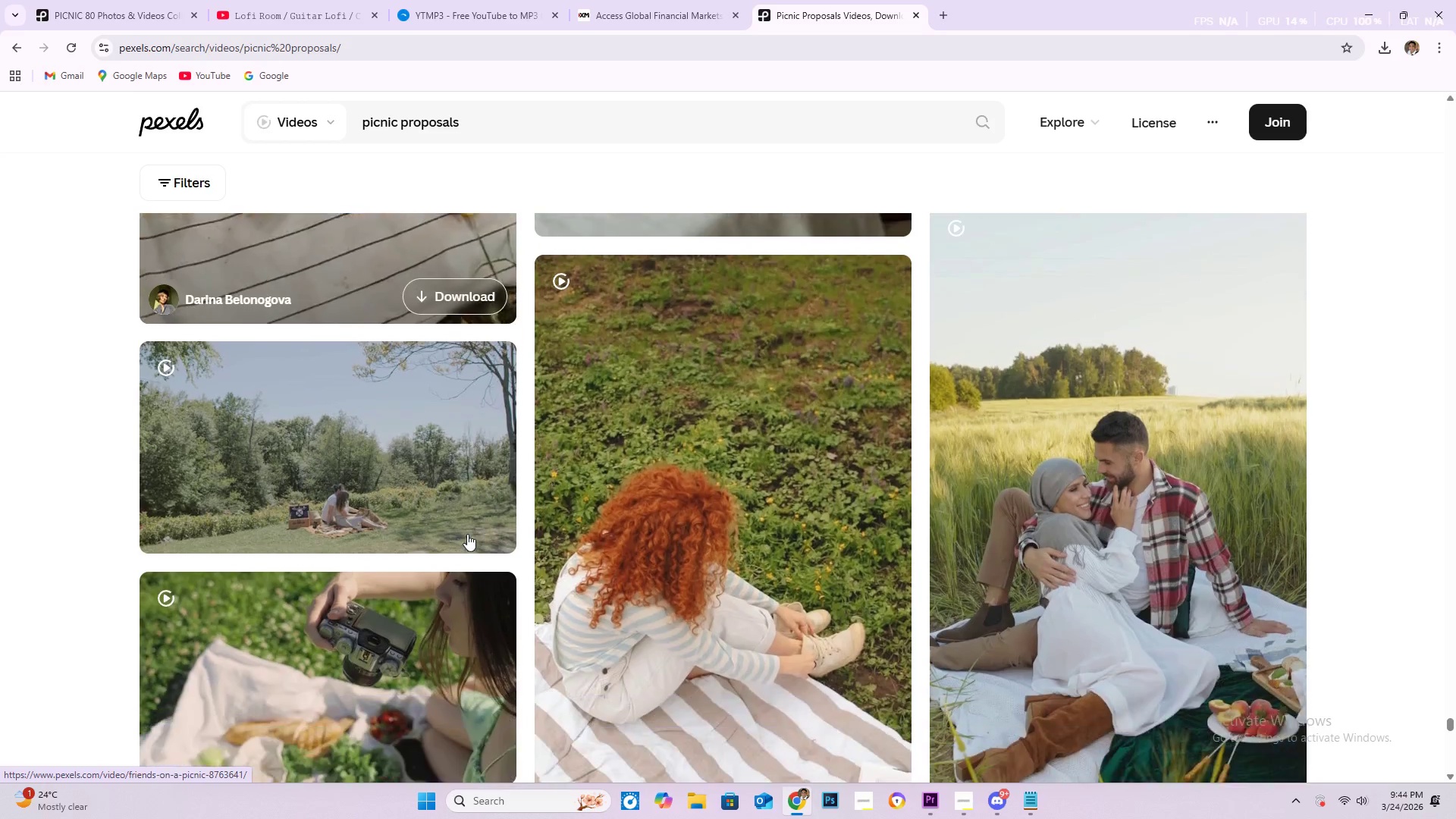 
scroll: coordinate [466, 535], scroll_direction: down, amount: 6.0
 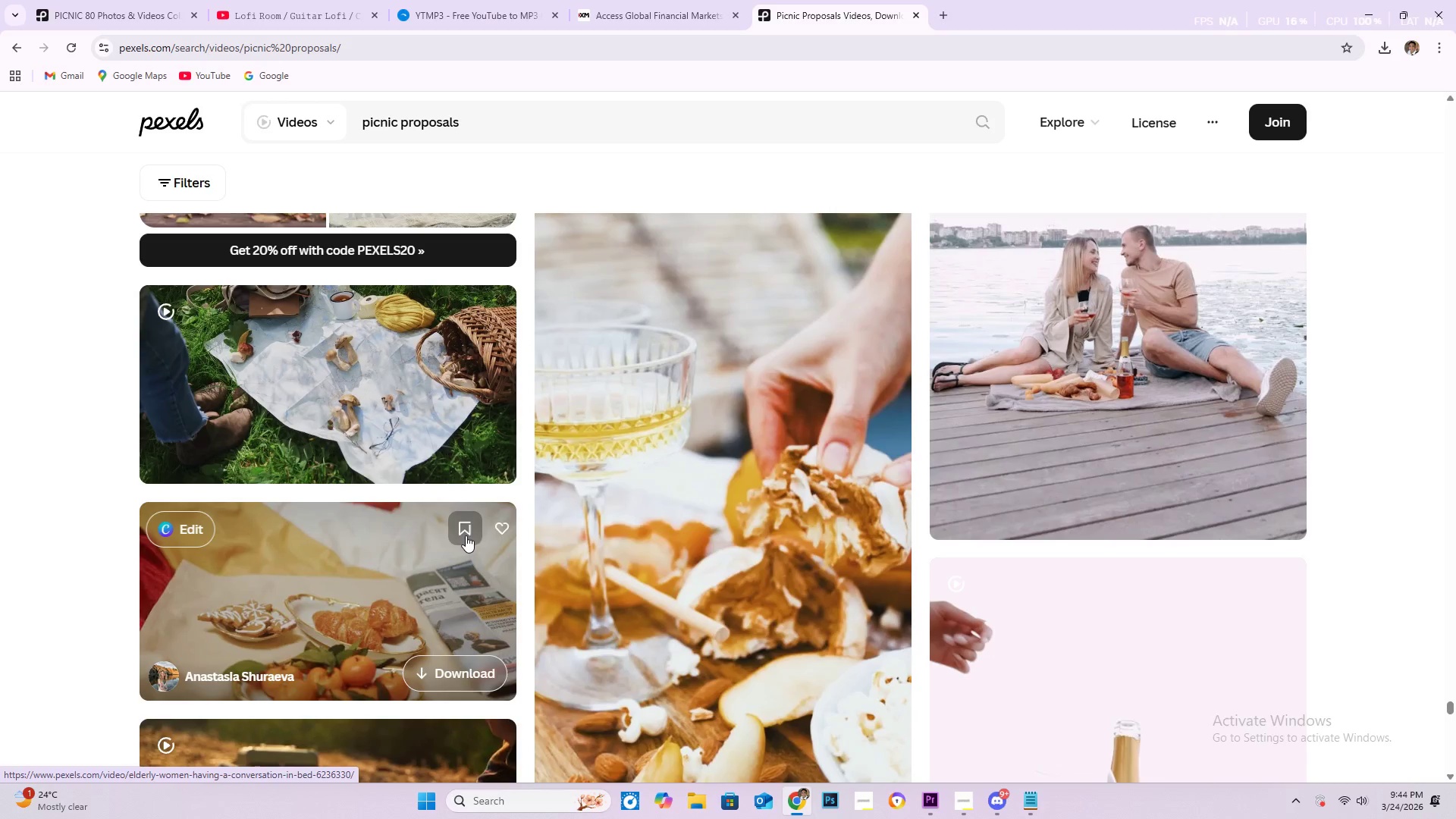 
scroll: coordinate [466, 535], scroll_direction: down, amount: 1.0
 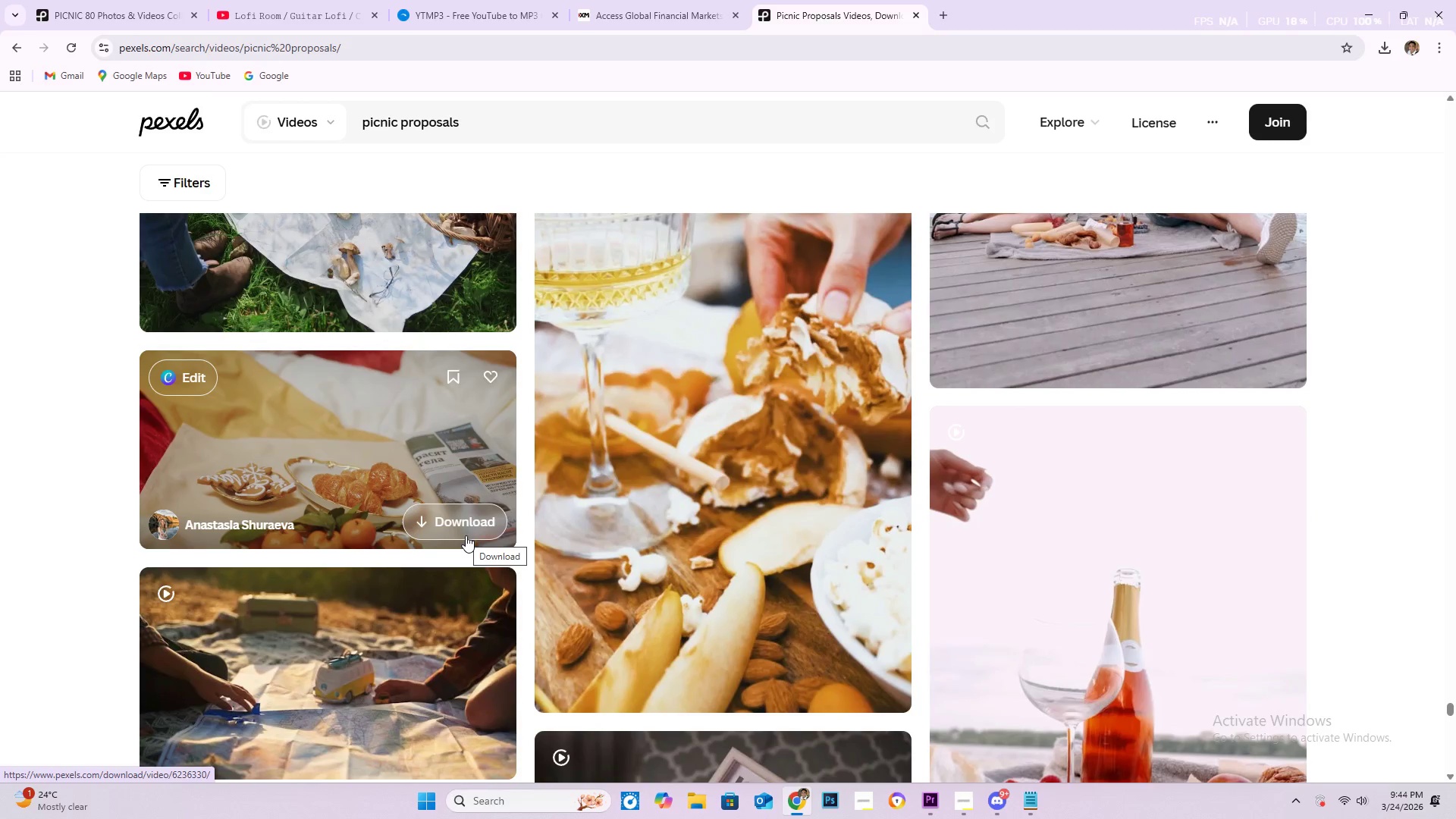 
wait(5.25)
 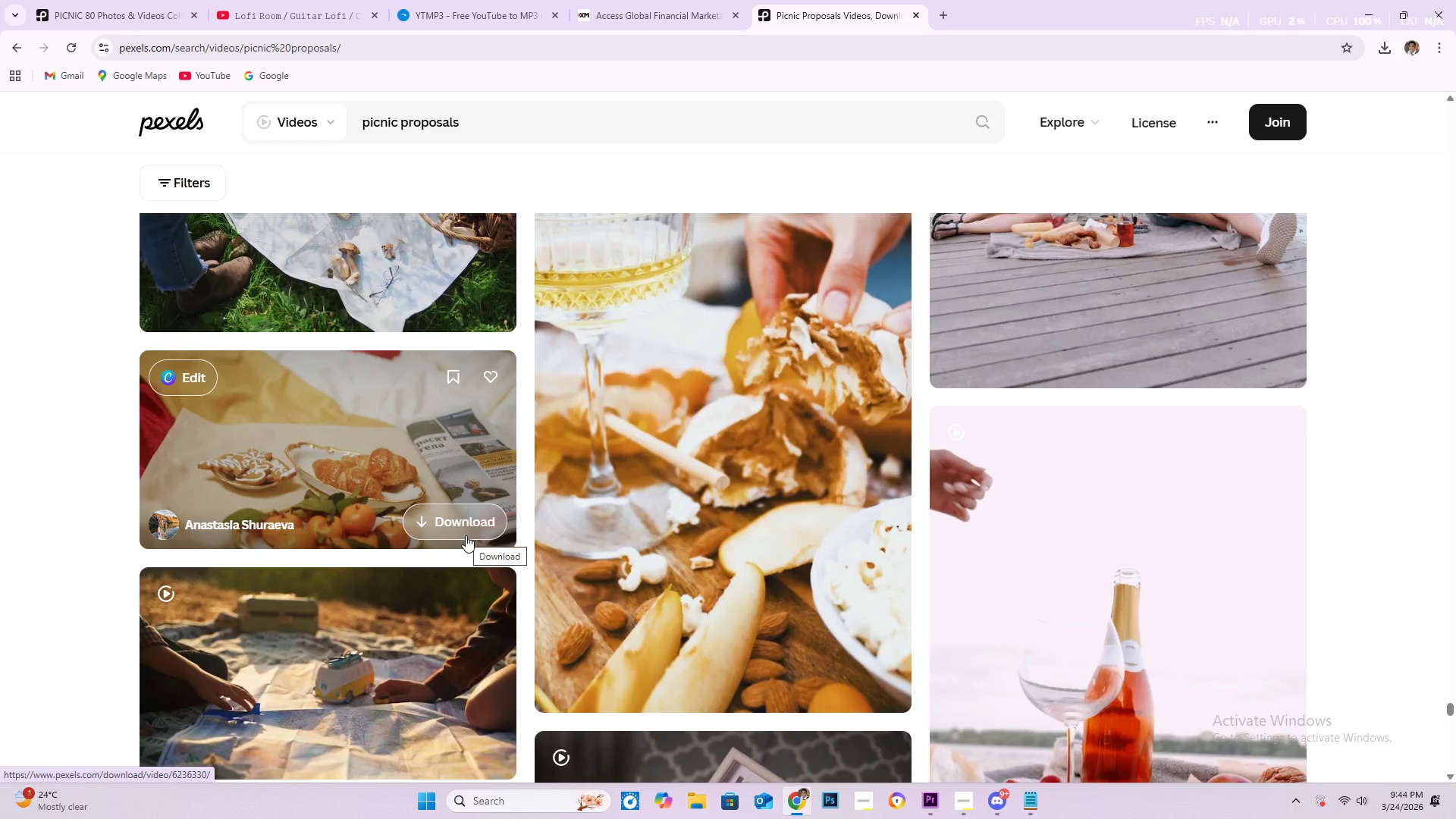 
scroll: coordinate [465, 535], scroll_direction: down, amount: 5.0
 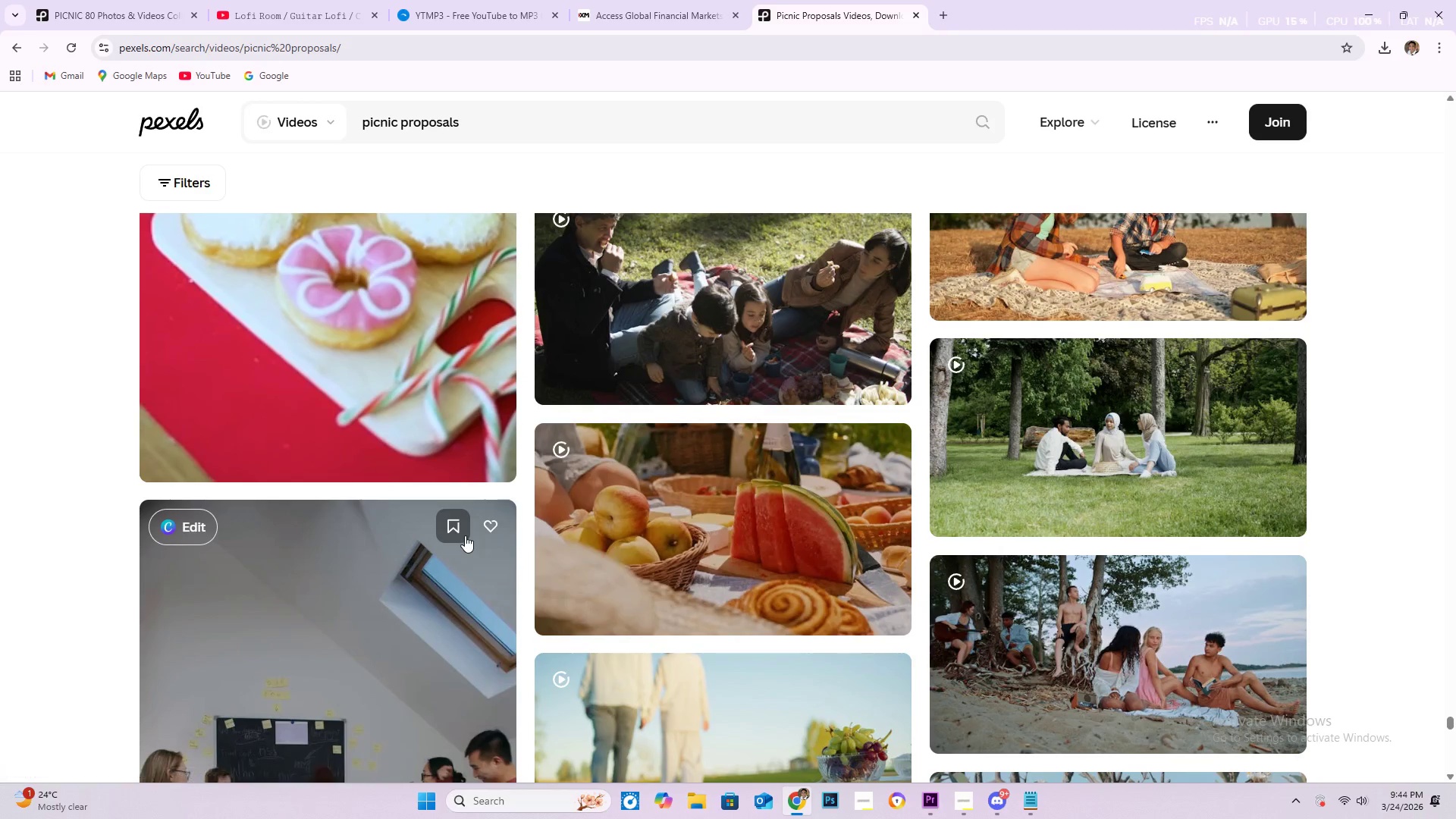 
scroll: coordinate [511, 535], scroll_direction: down, amount: 6.0
 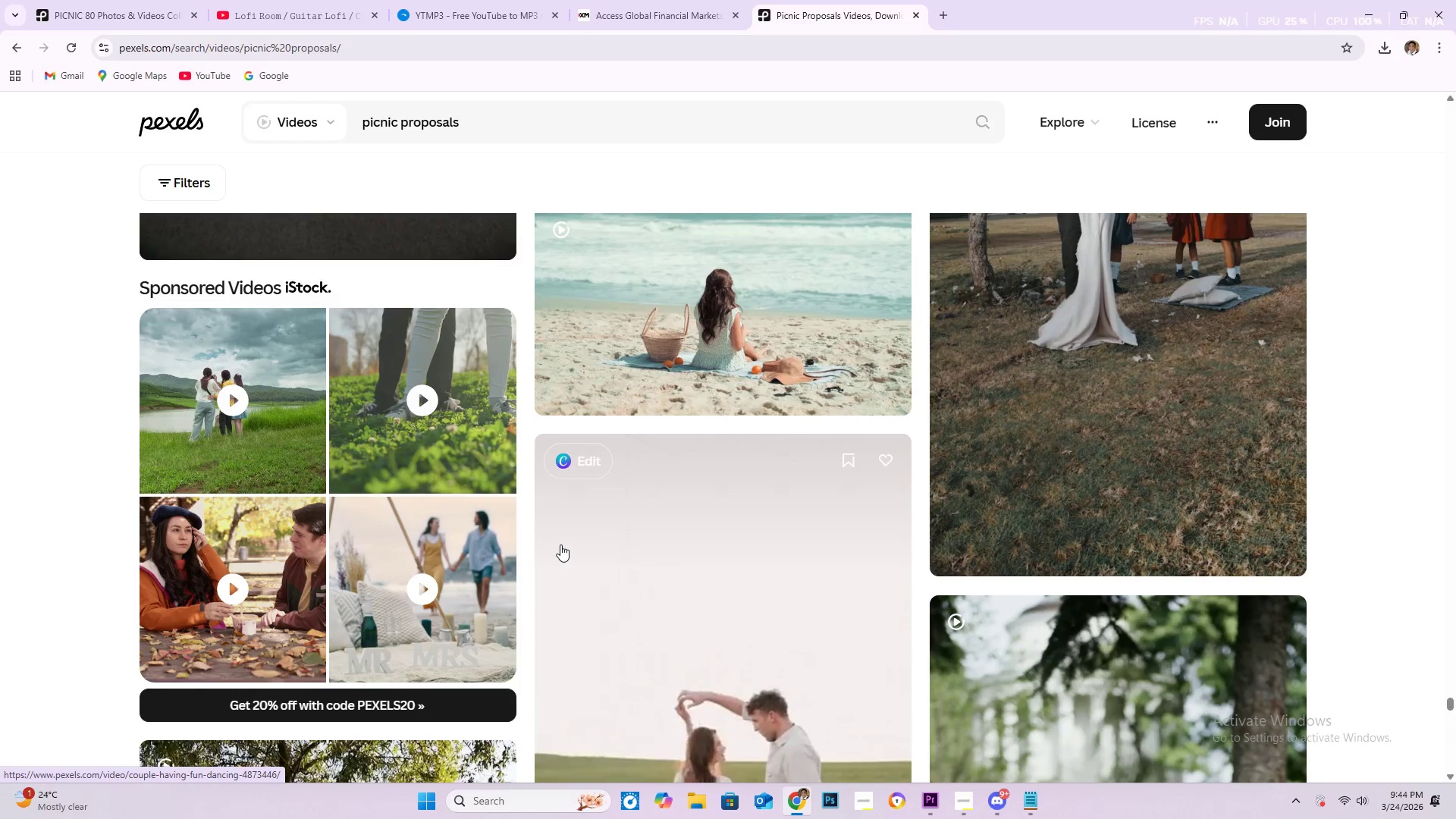 
wait(6.03)
 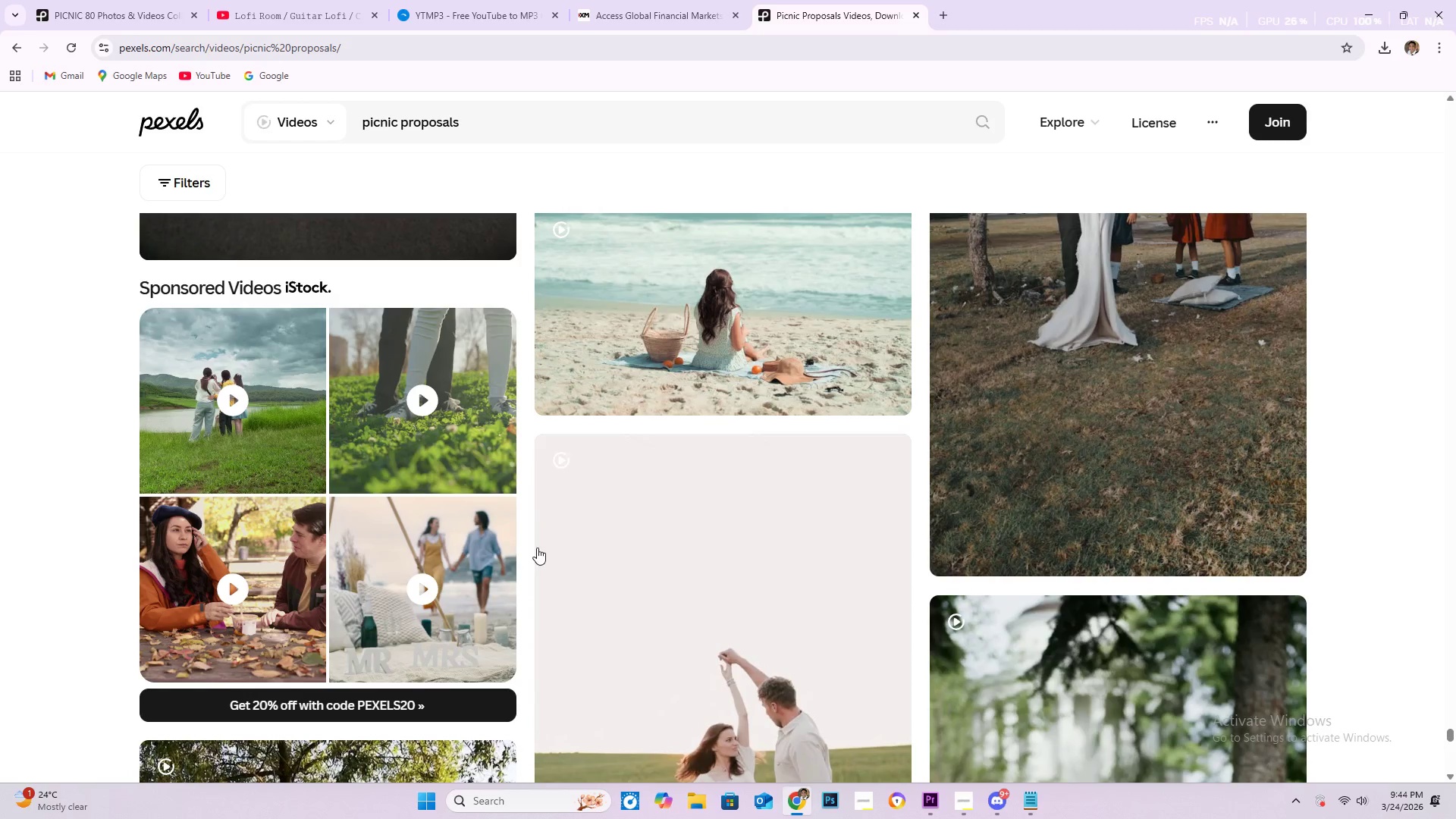 
scroll: coordinate [744, 456], scroll_direction: down, amount: 19.0
 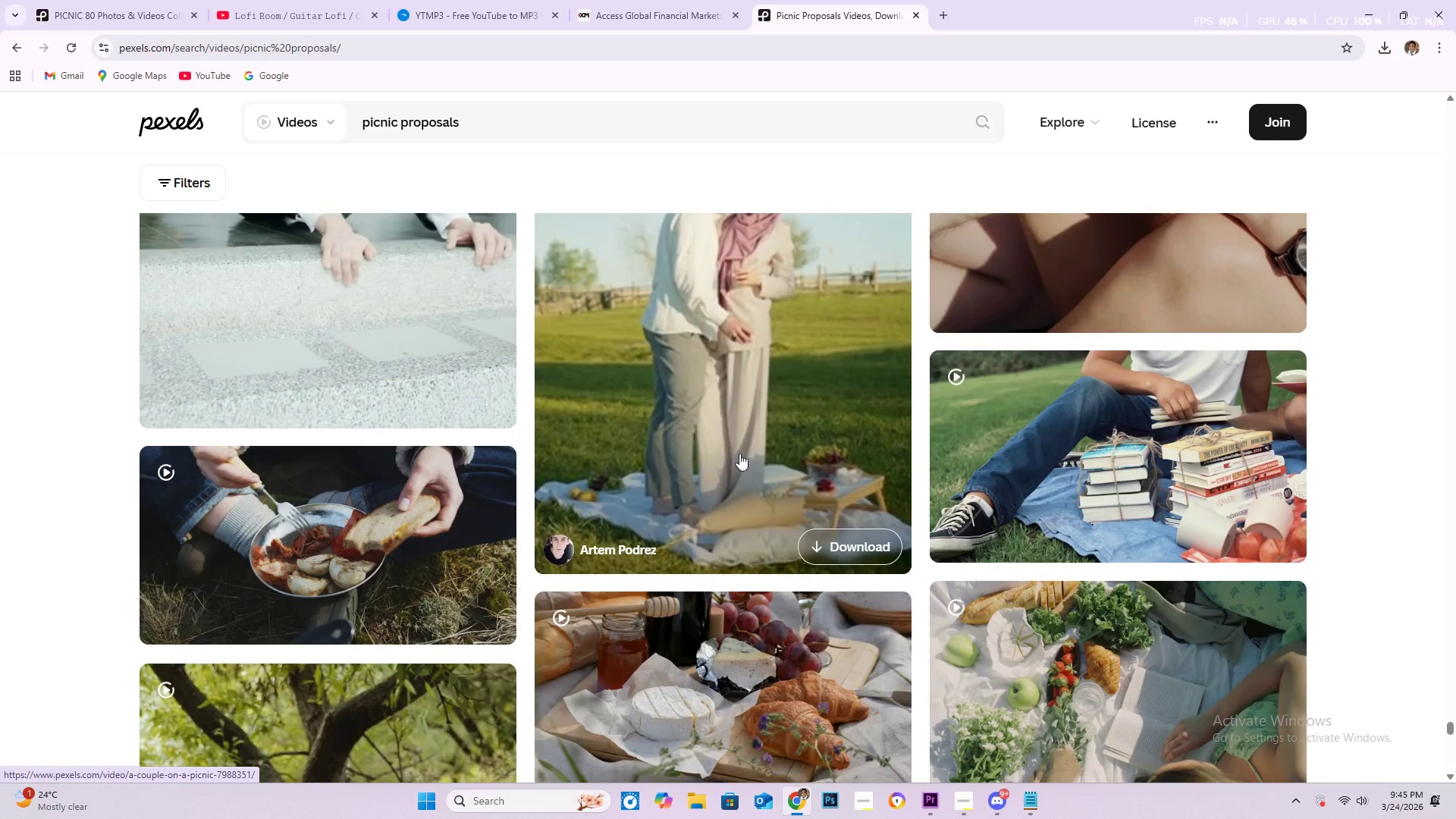 
scroll: coordinate [703, 492], scroll_direction: down, amount: 7.0
 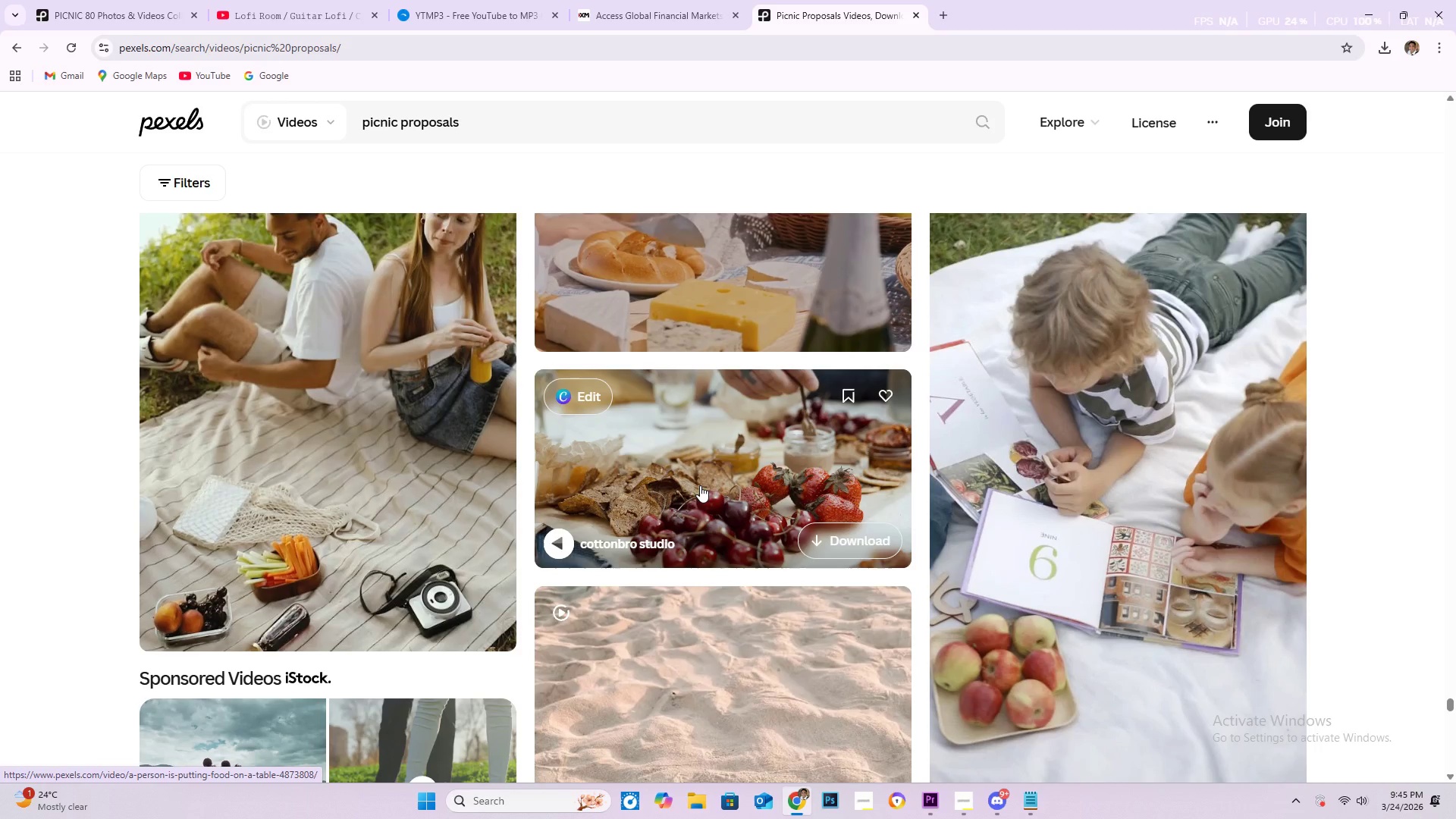 
wait(7.18)
 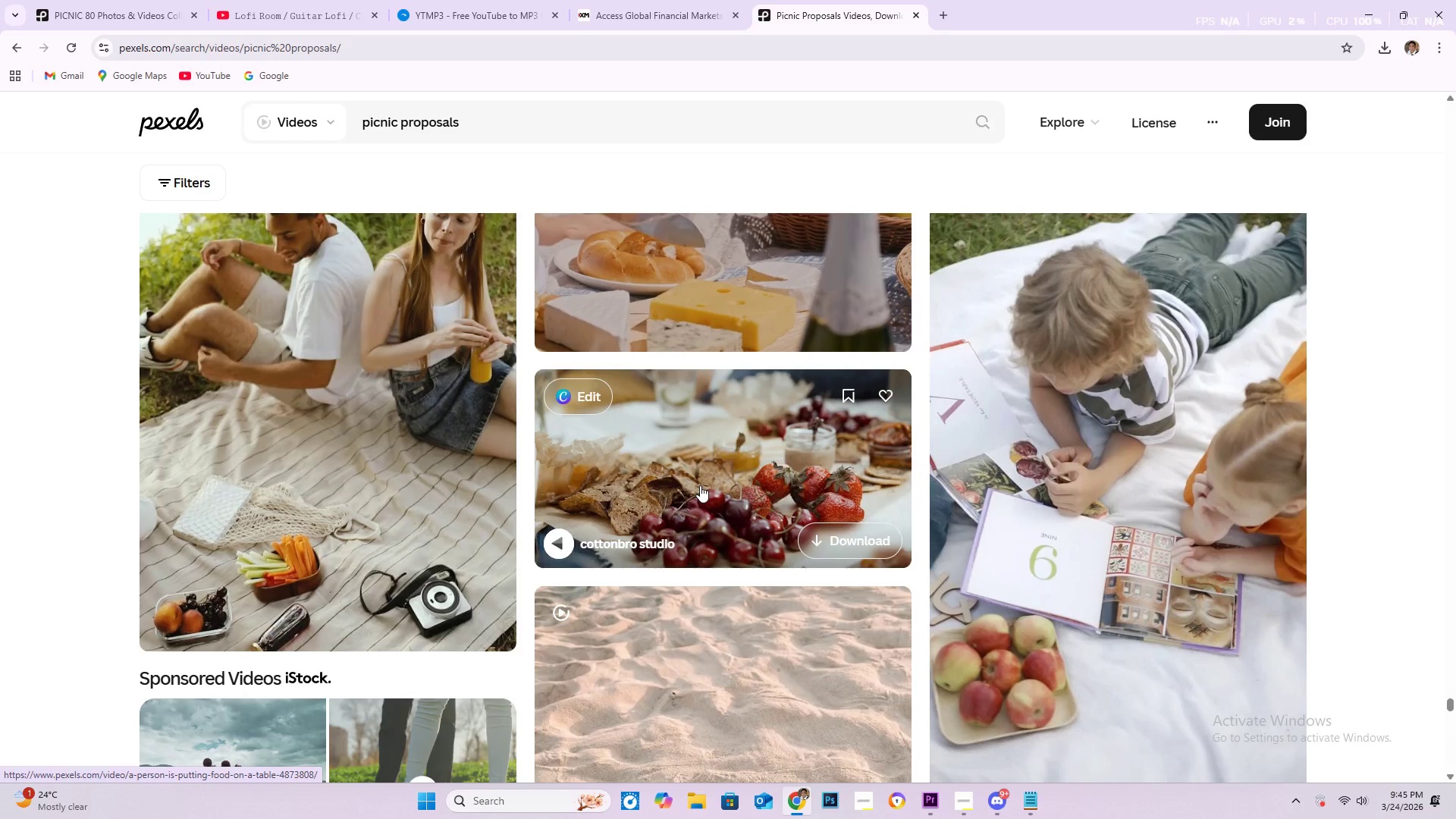 
scroll: coordinate [700, 486], scroll_direction: down, amount: 6.0
 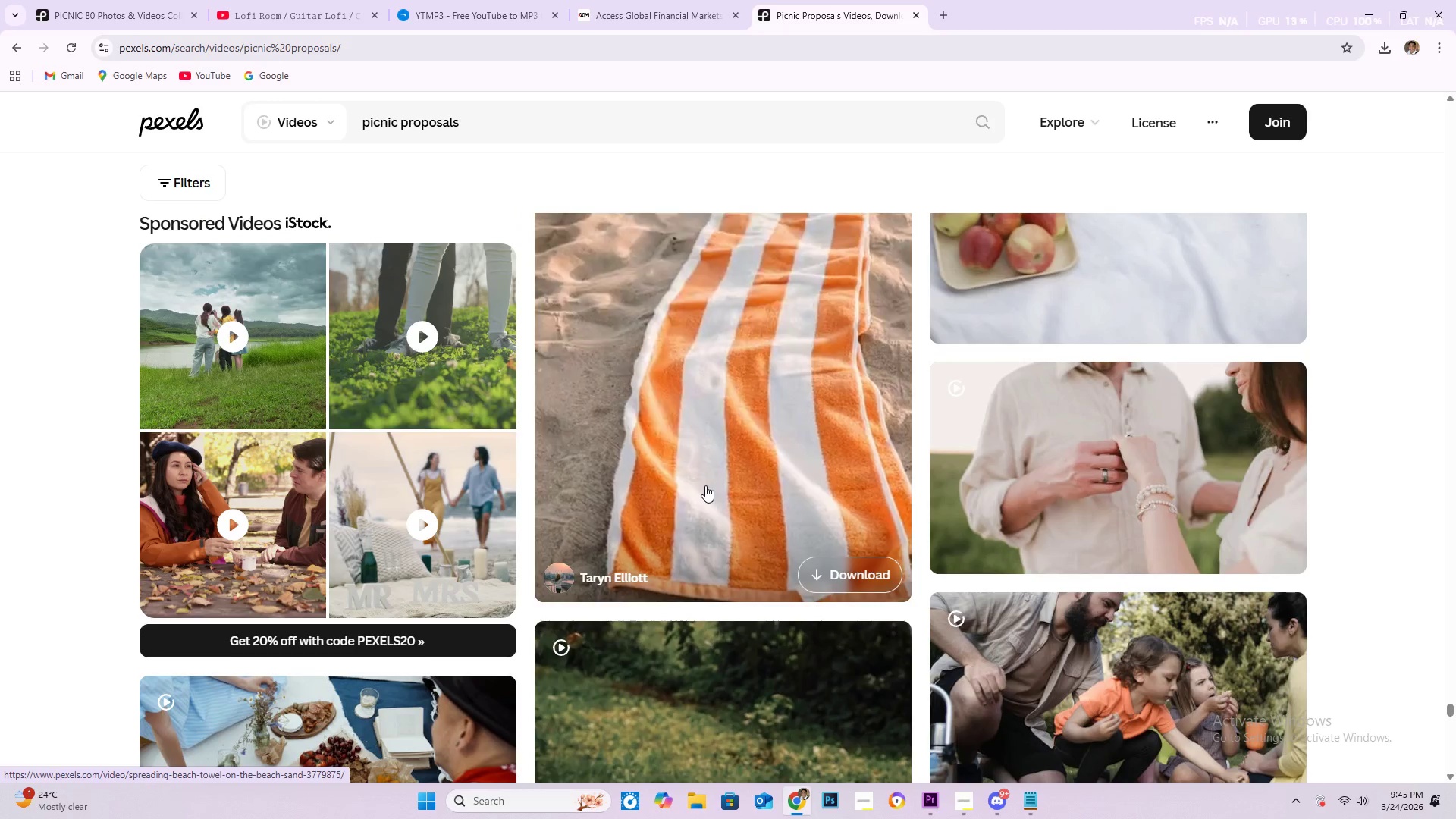 
scroll: coordinate [705, 484], scroll_direction: up, amount: 1.0
 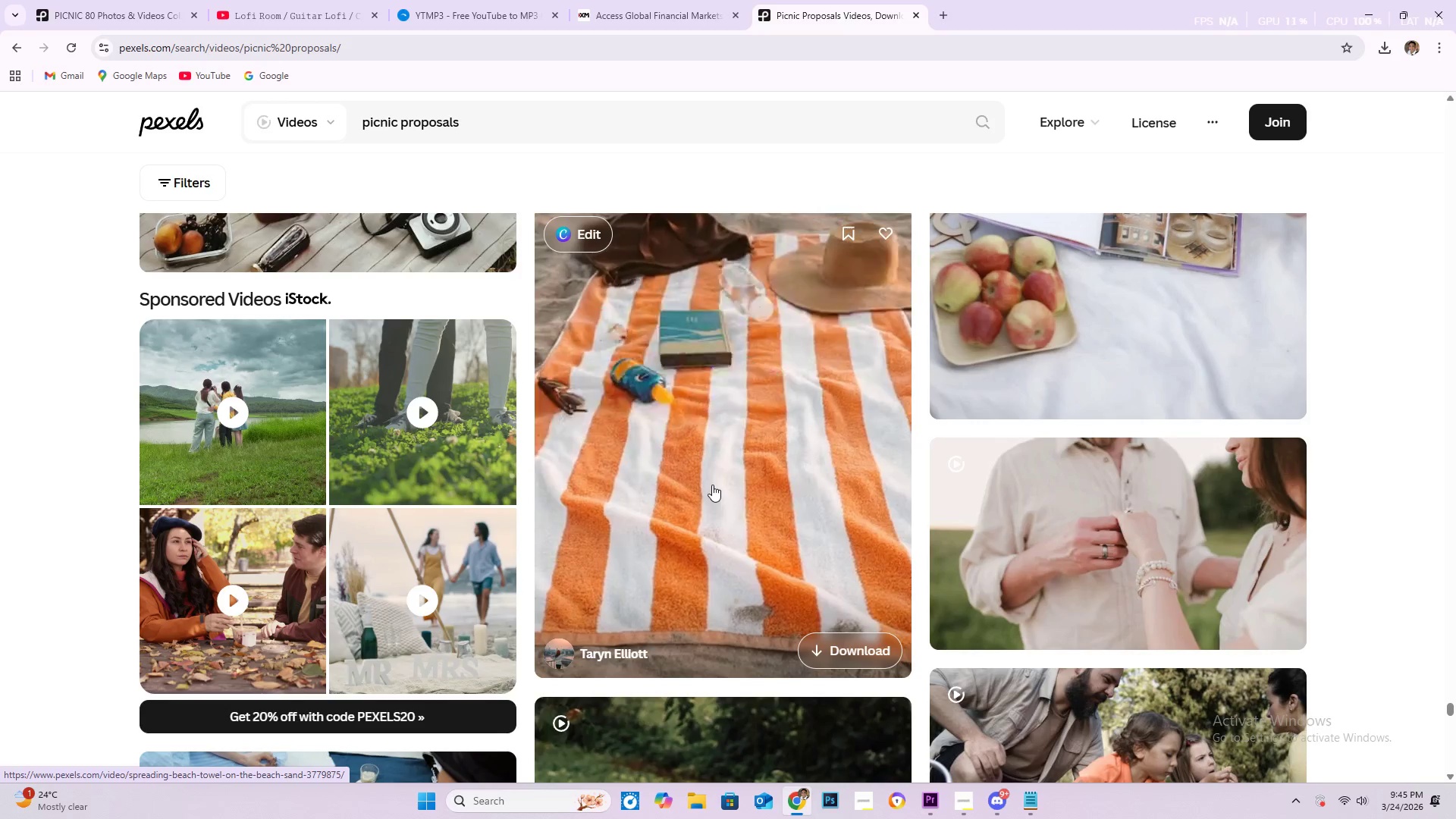 
wait(8.64)
 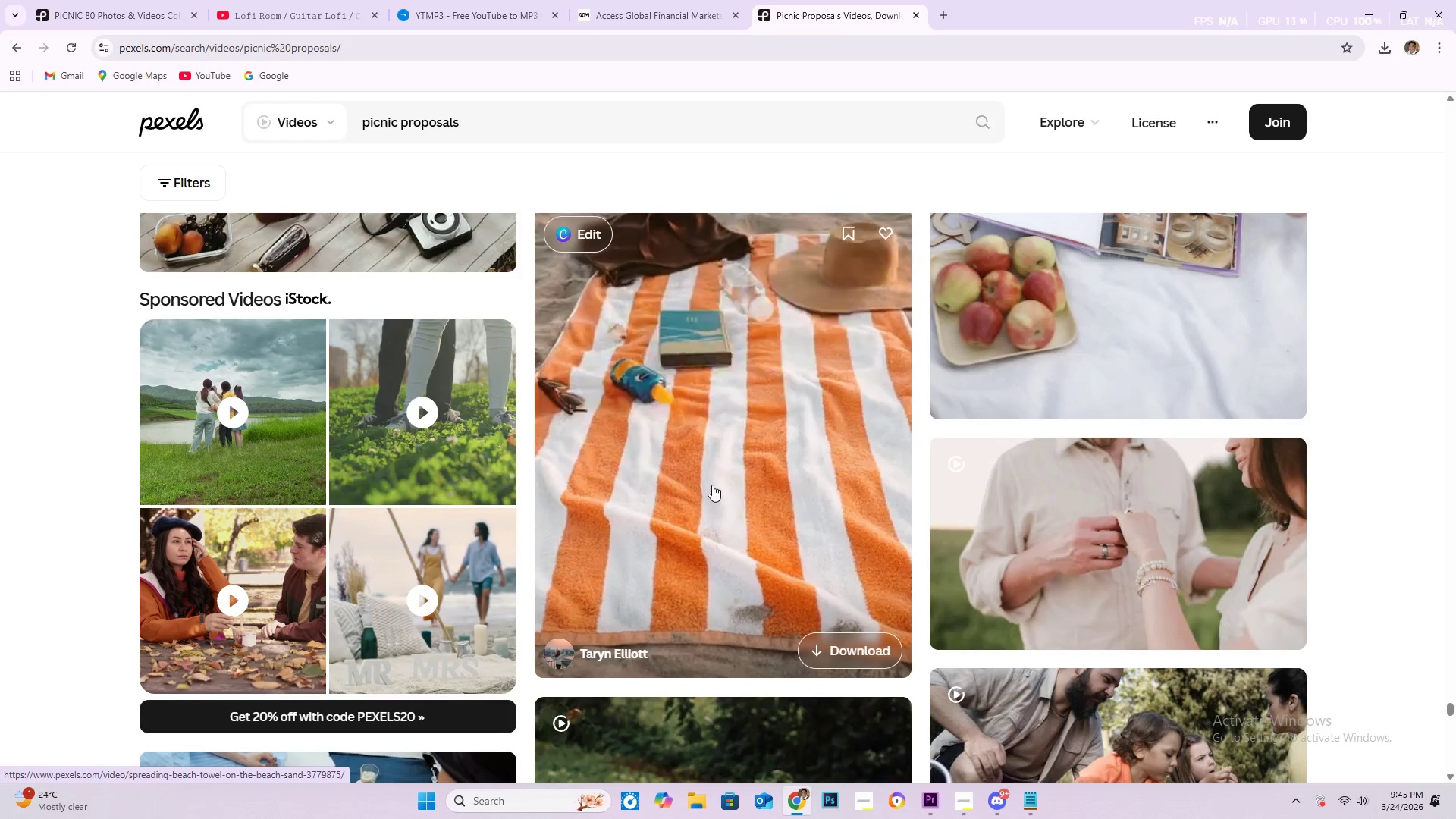 
scroll: coordinate [714, 479], scroll_direction: down, amount: 6.0
 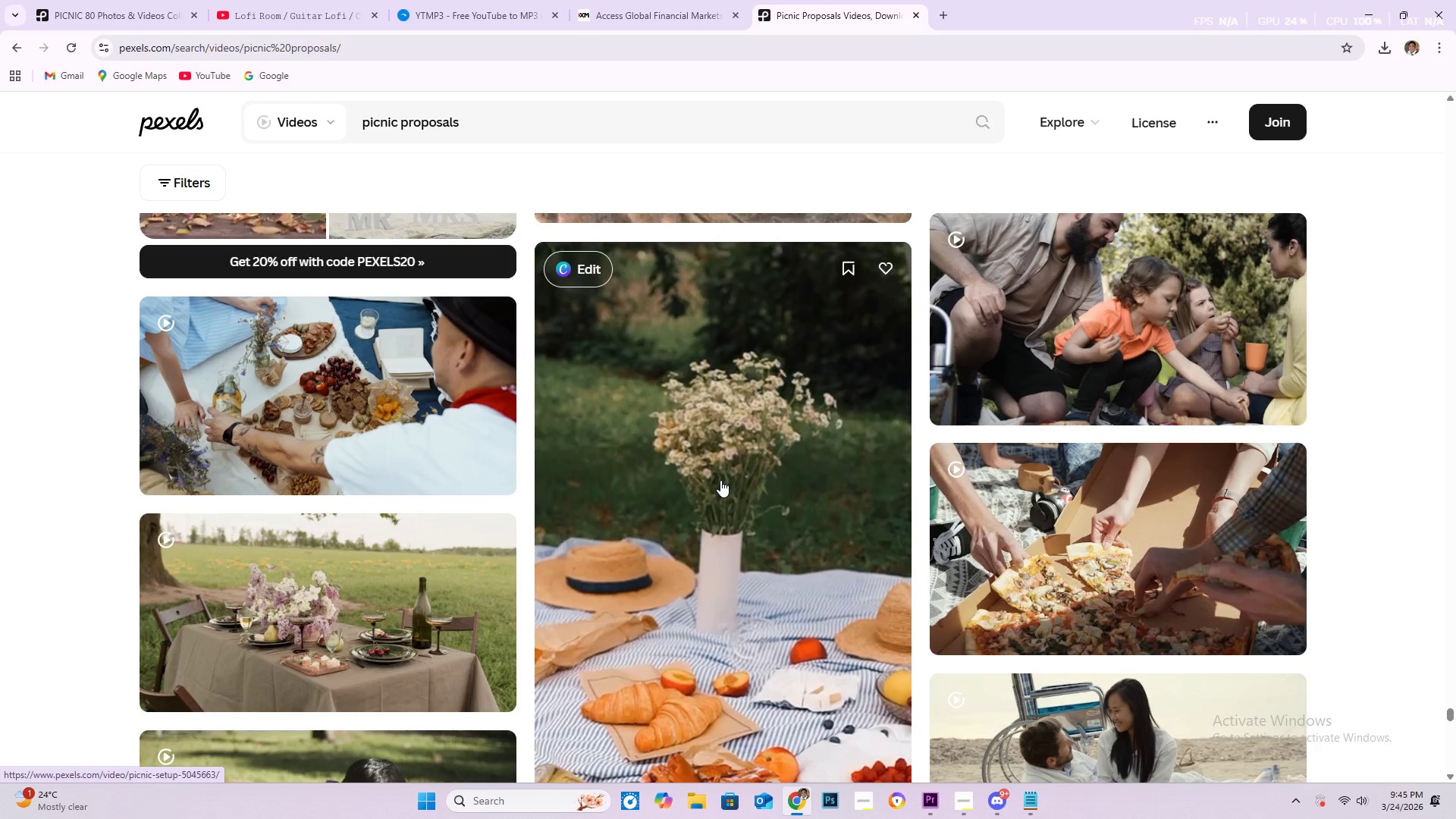 
wait(13.92)
 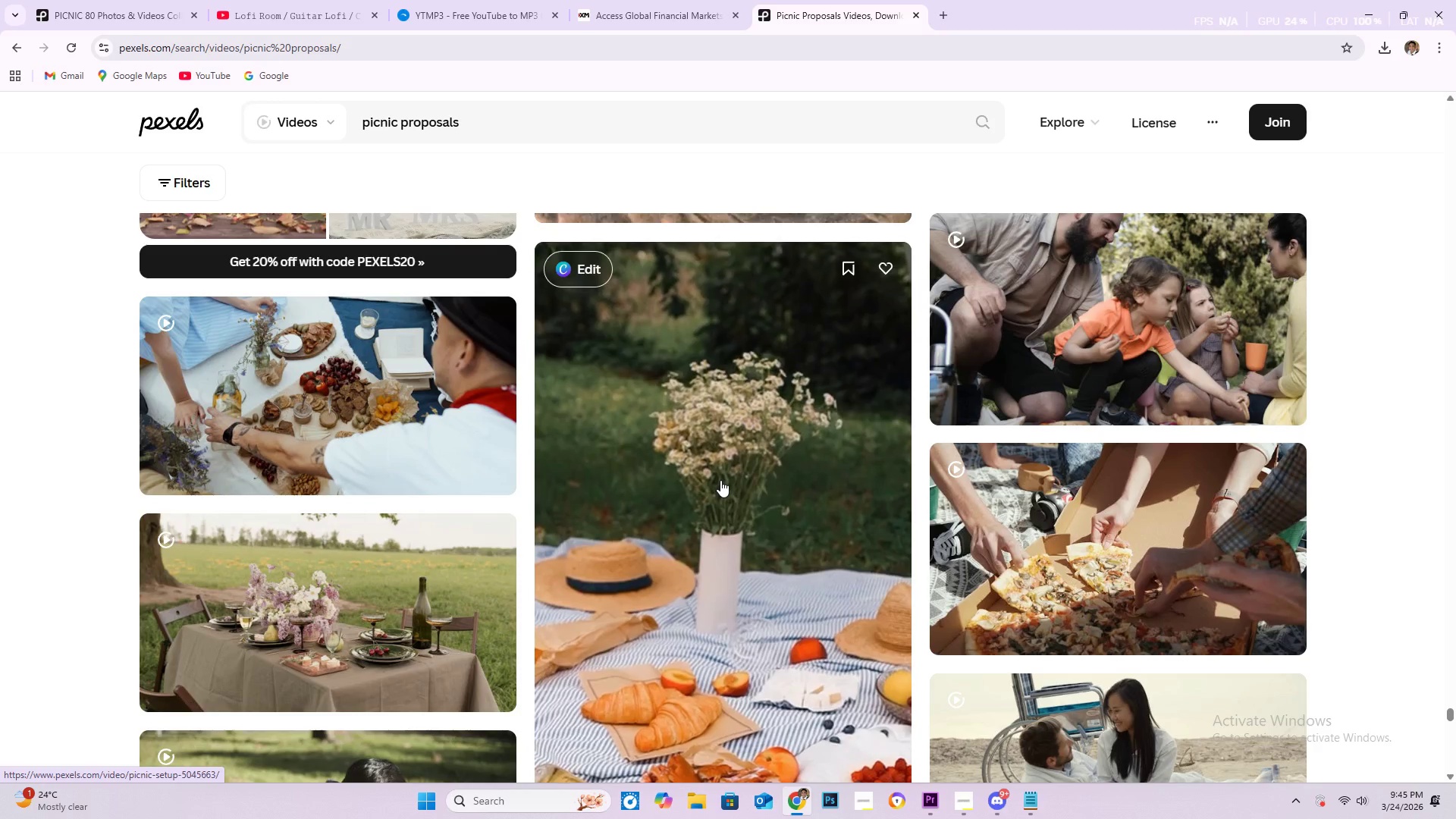 
scroll: coordinate [713, 484], scroll_direction: down, amount: 3.0
 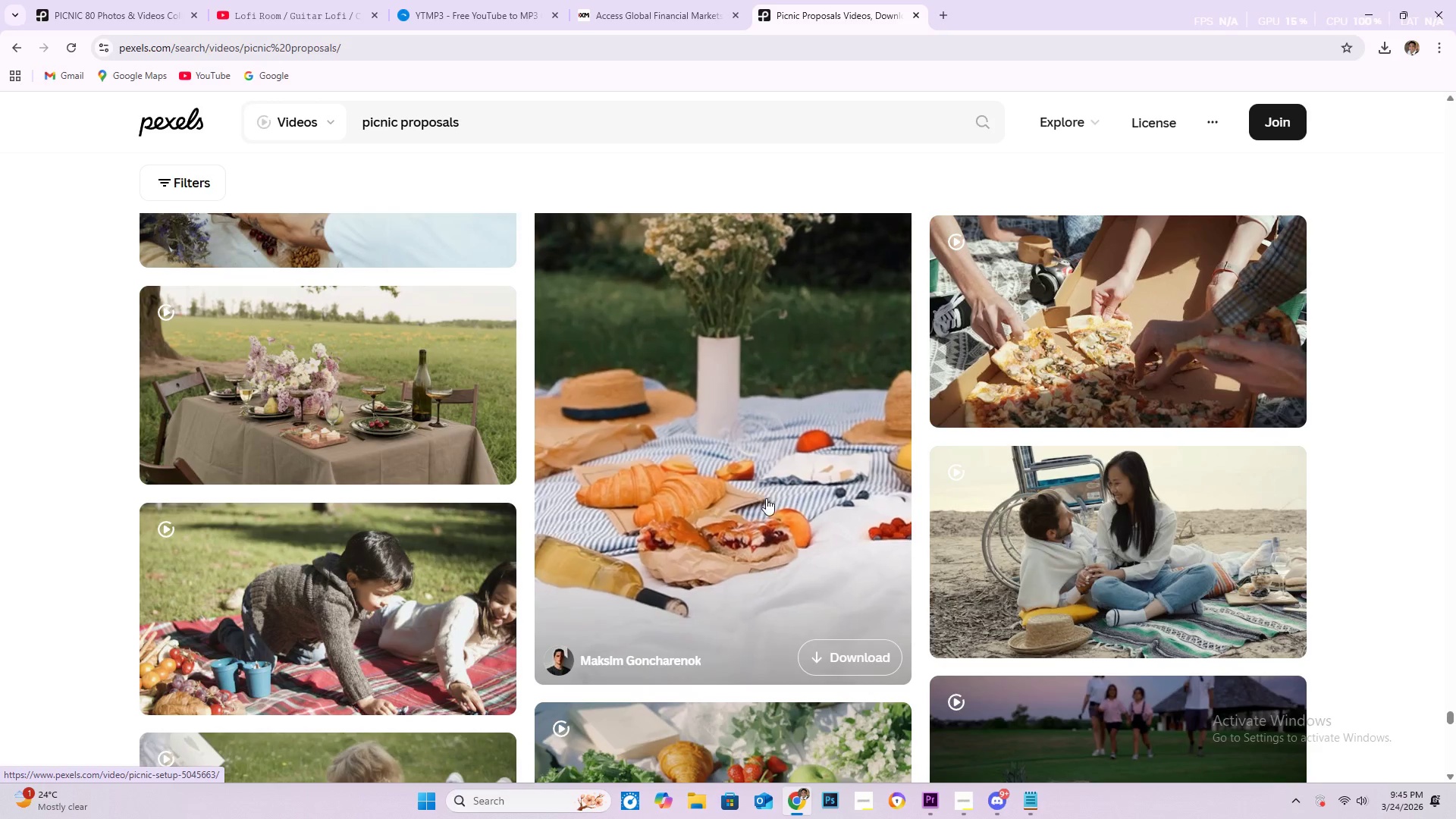 
mouse_move([953, 566])
 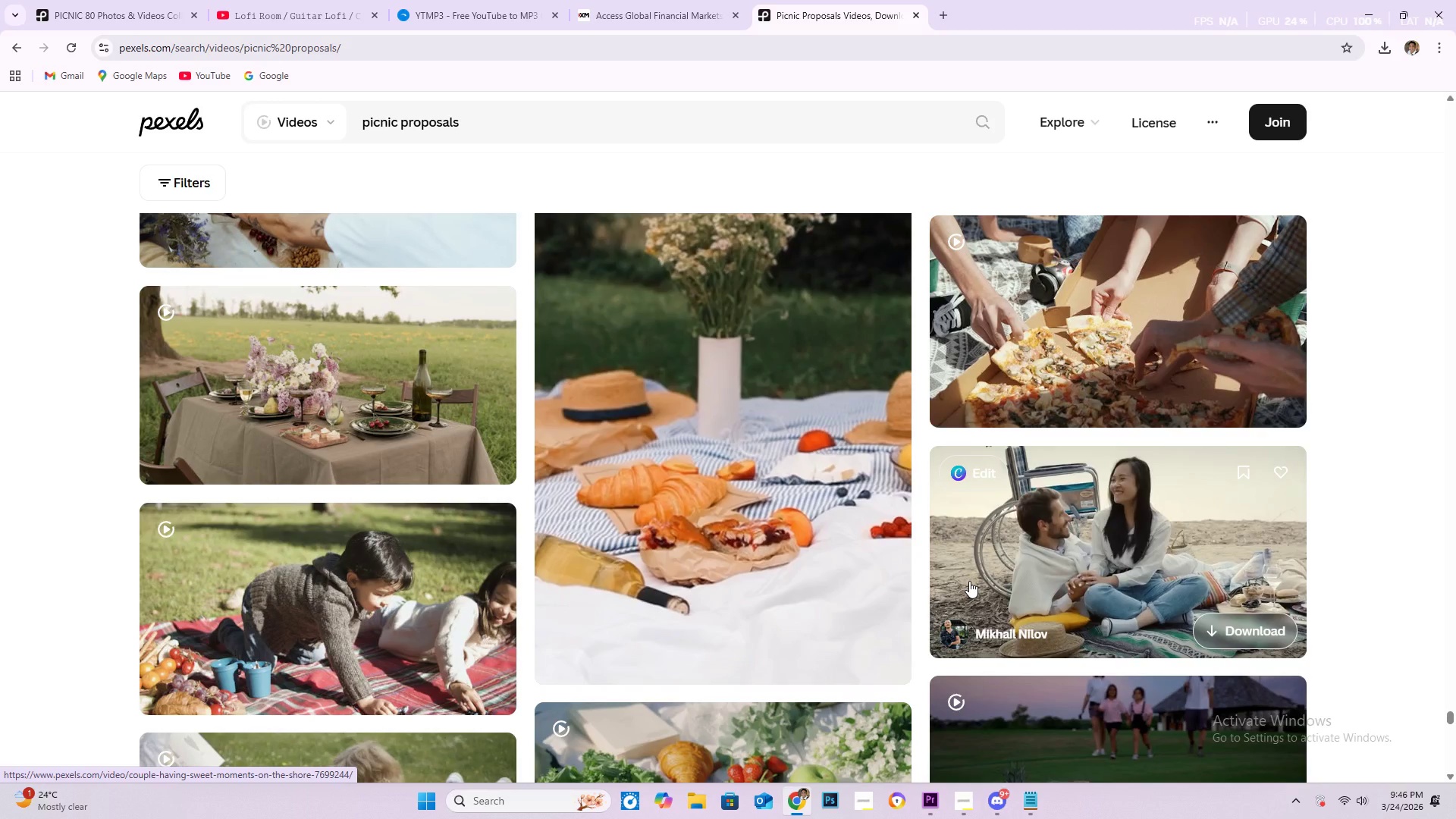 
wait(28.78)
 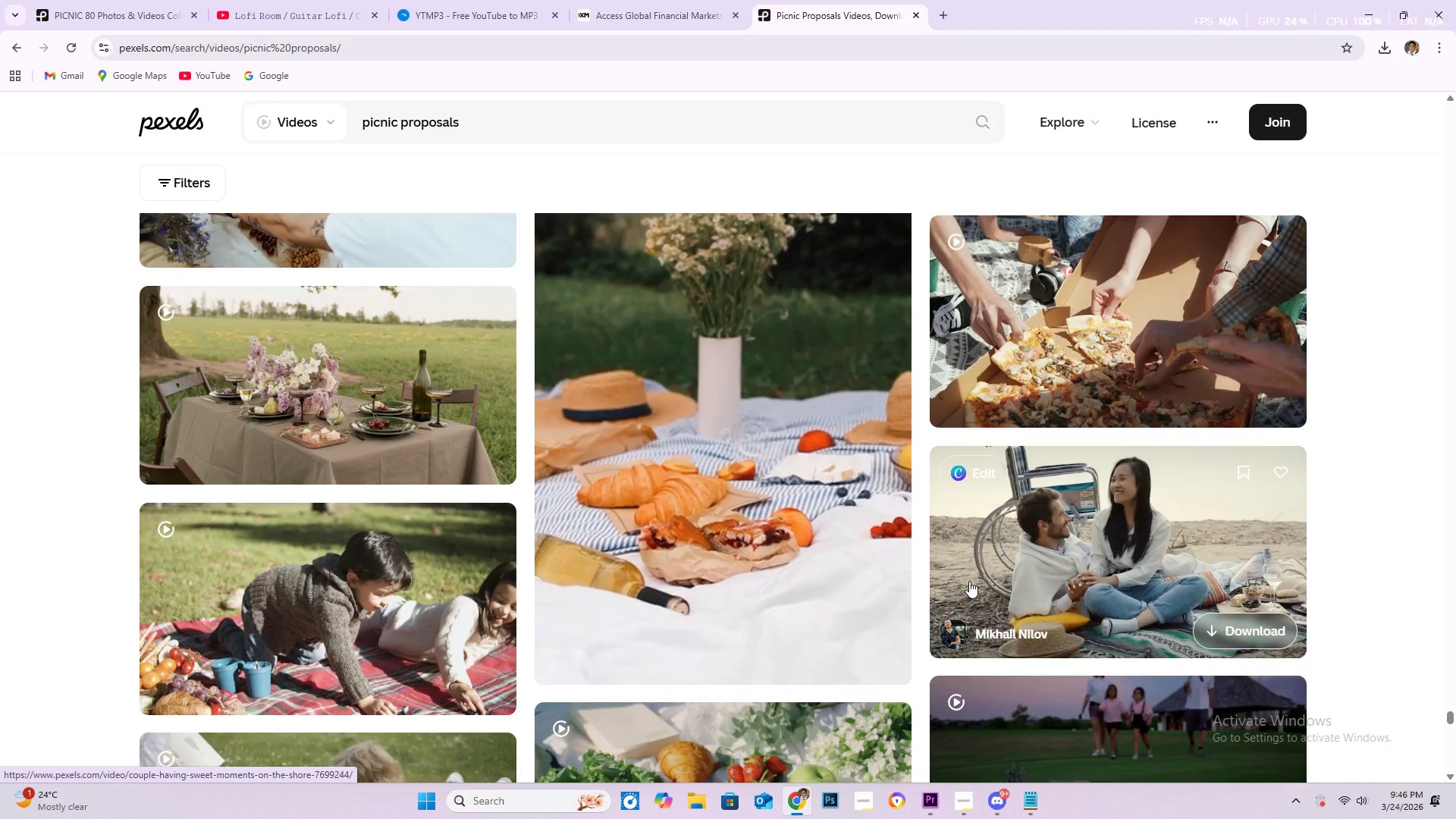 
scroll: coordinate [976, 588], scroll_direction: down, amount: 6.0
 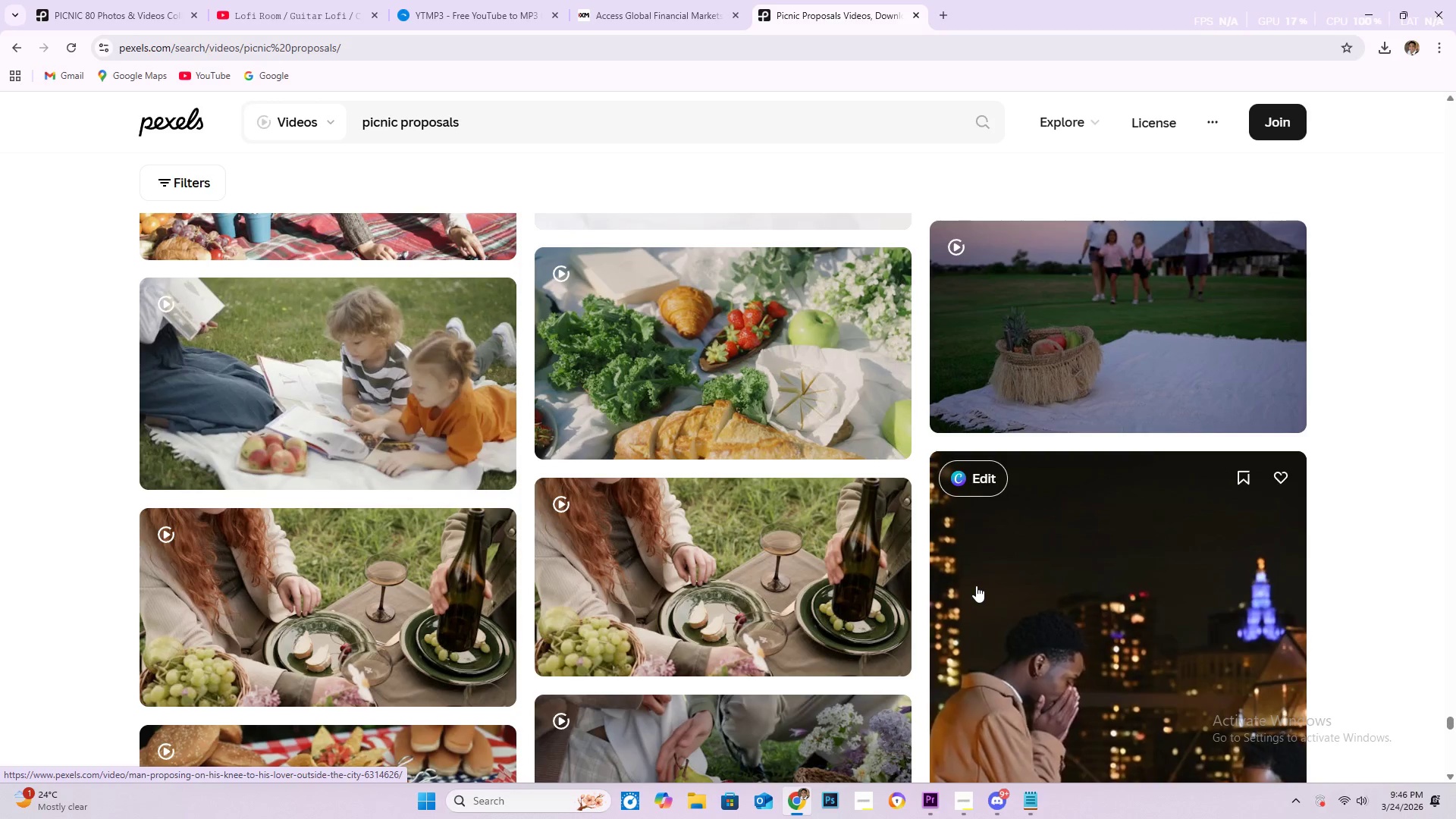 
wait(25.93)
 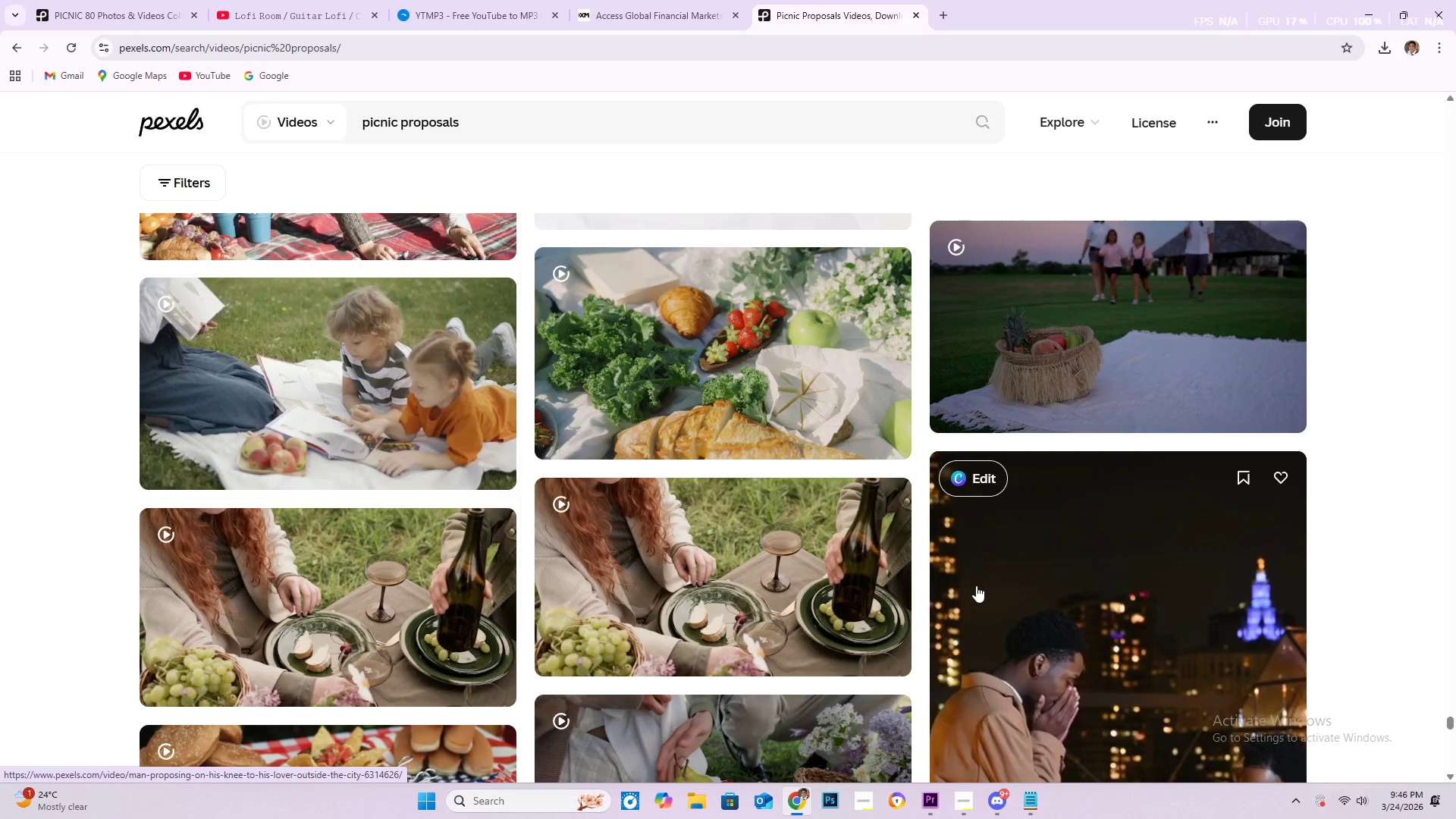 
scroll: coordinate [645, 567], scroll_direction: down, amount: 19.0
 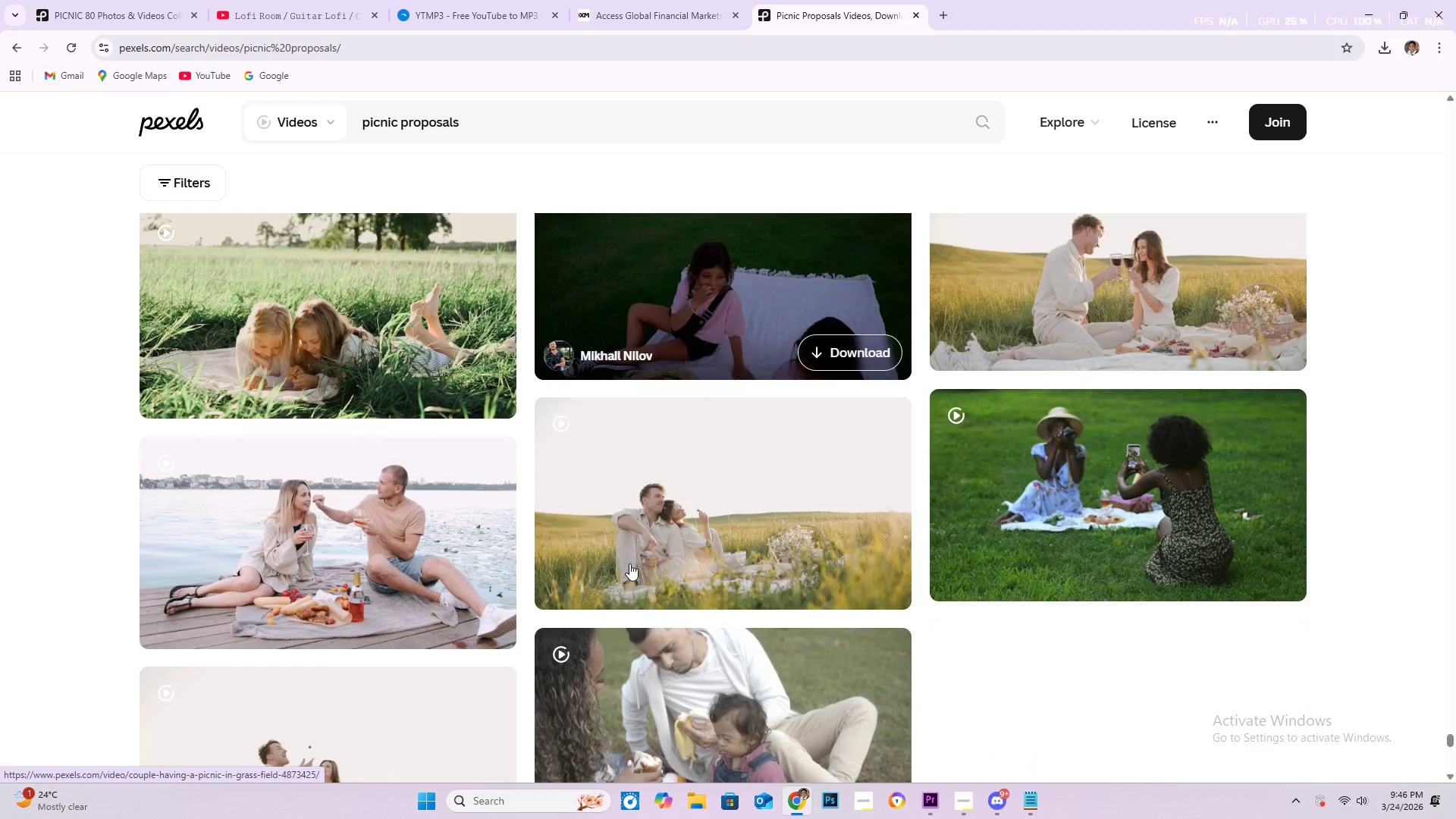 
mouse_move([580, 557])
 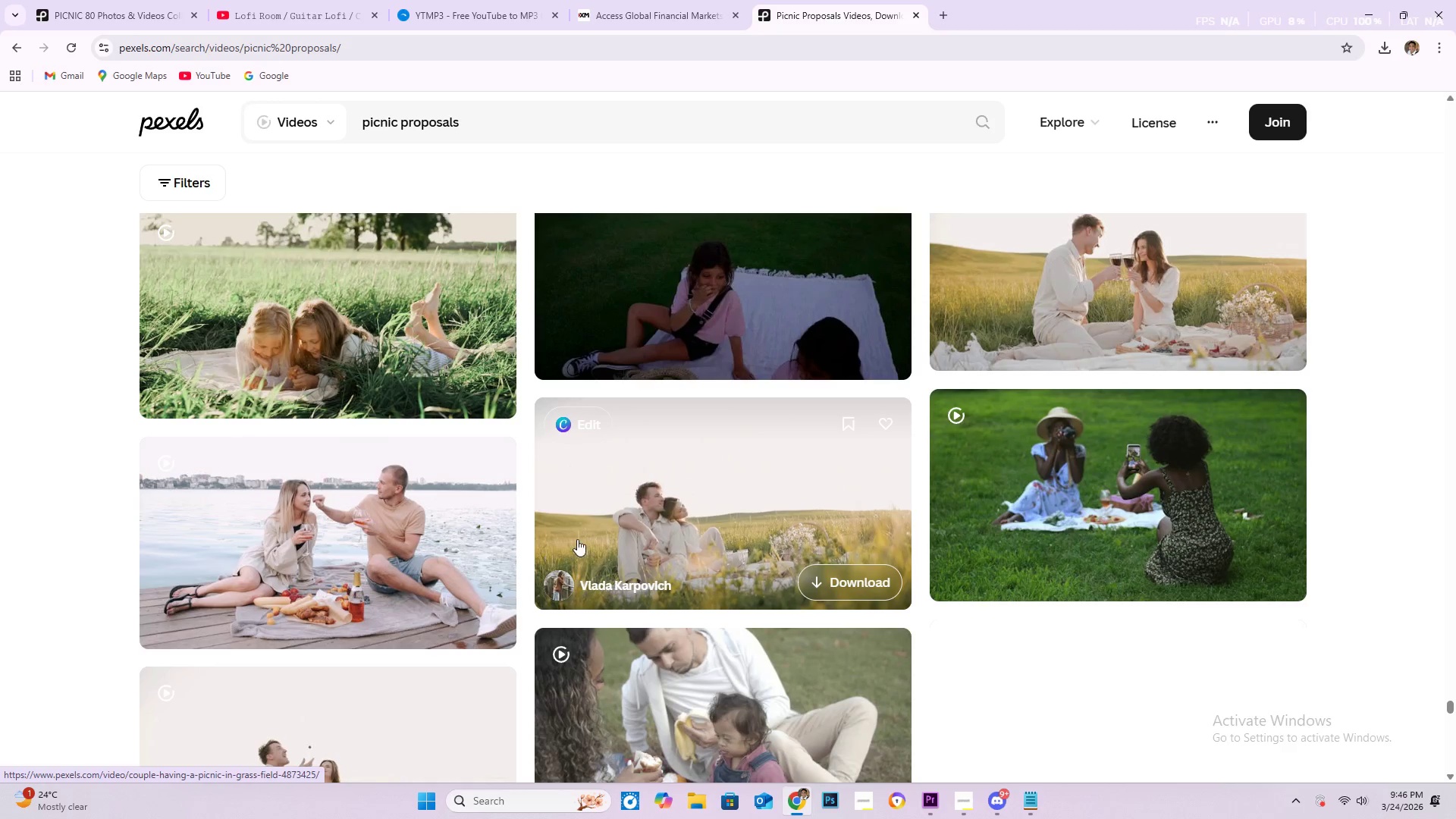 
scroll: coordinate [750, 309], scroll_direction: down, amount: 25.0
 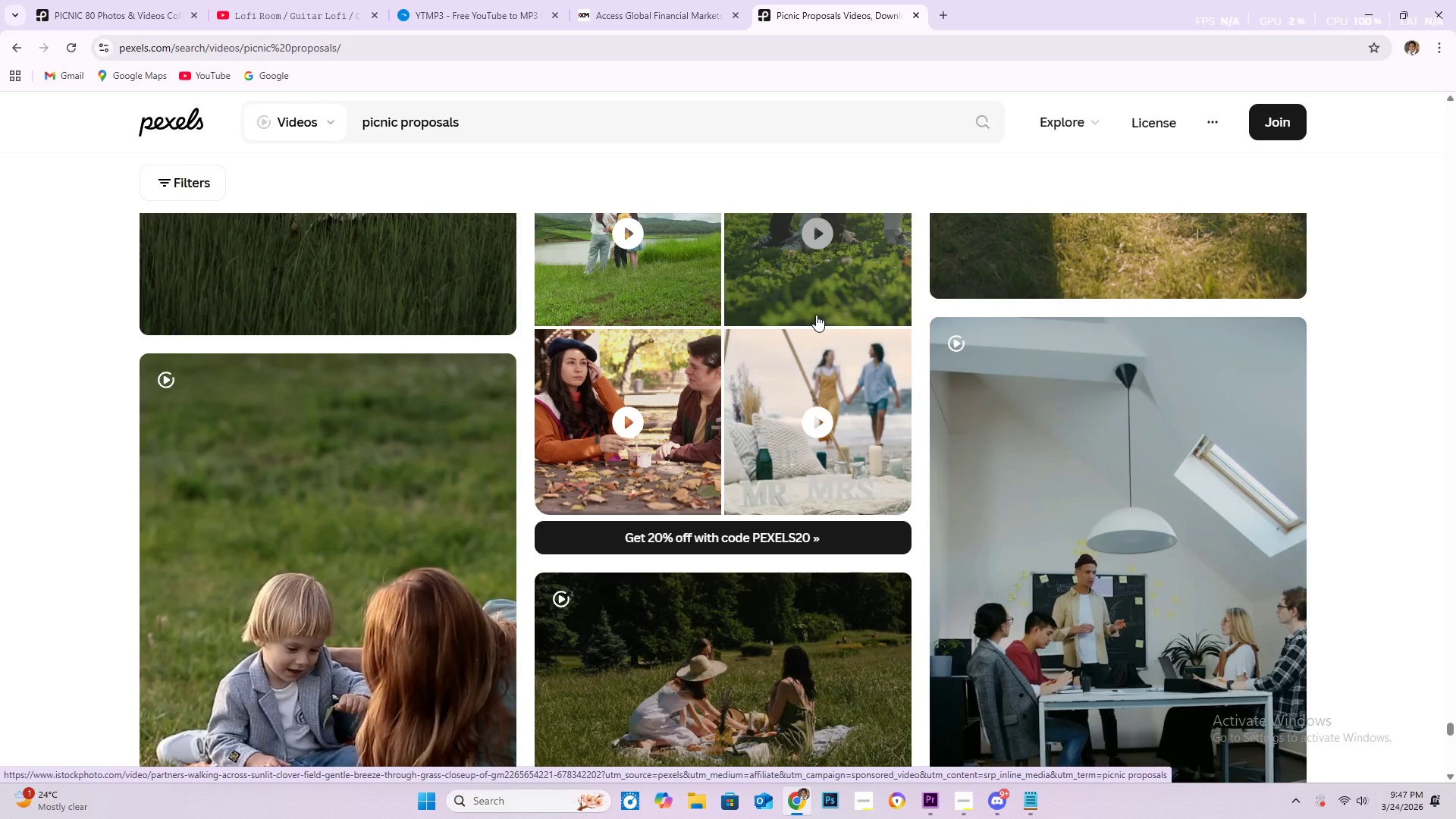 
wait(40.6)
 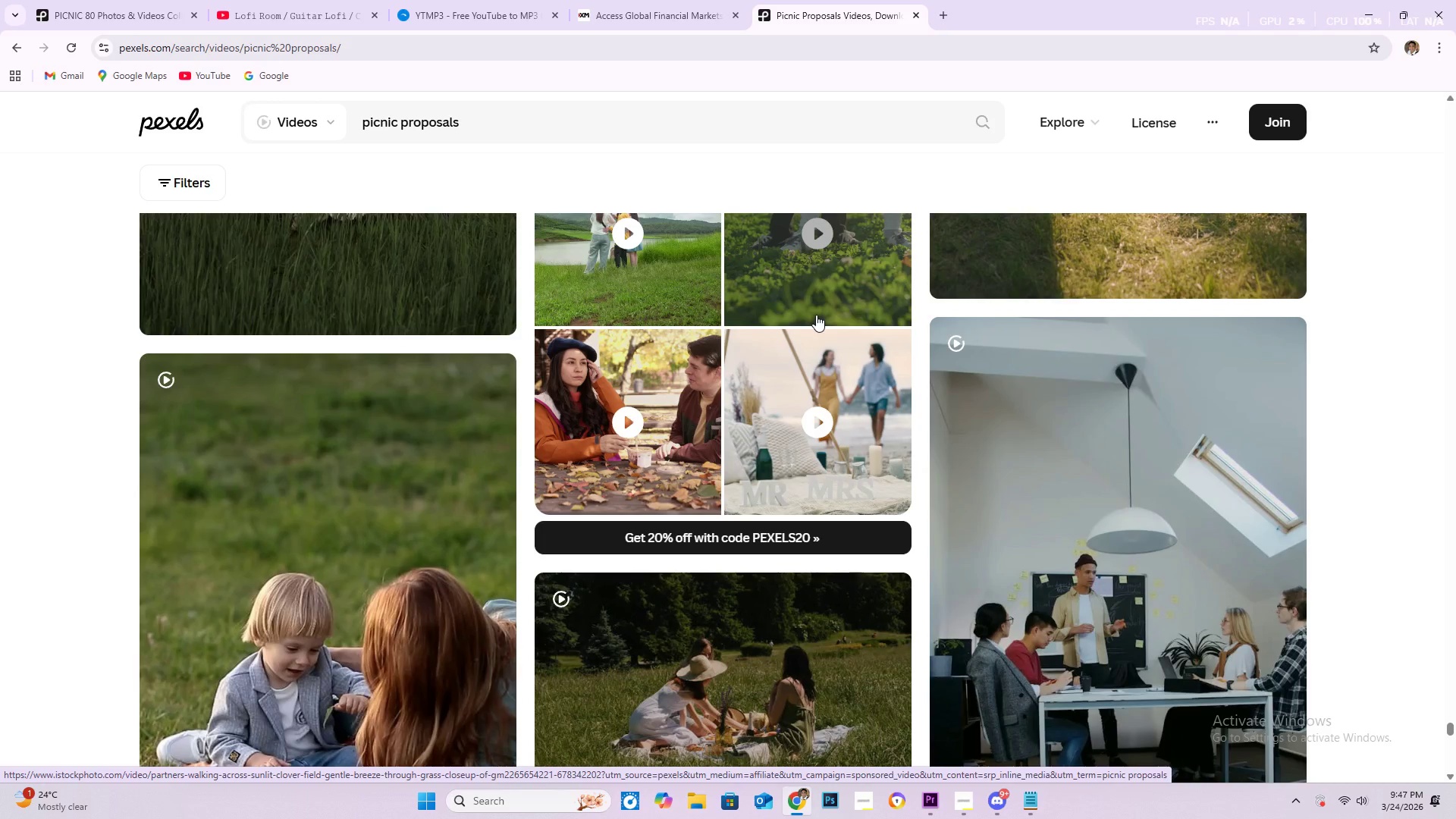 
scroll: coordinate [646, 476], scroll_direction: down, amount: 24.0
 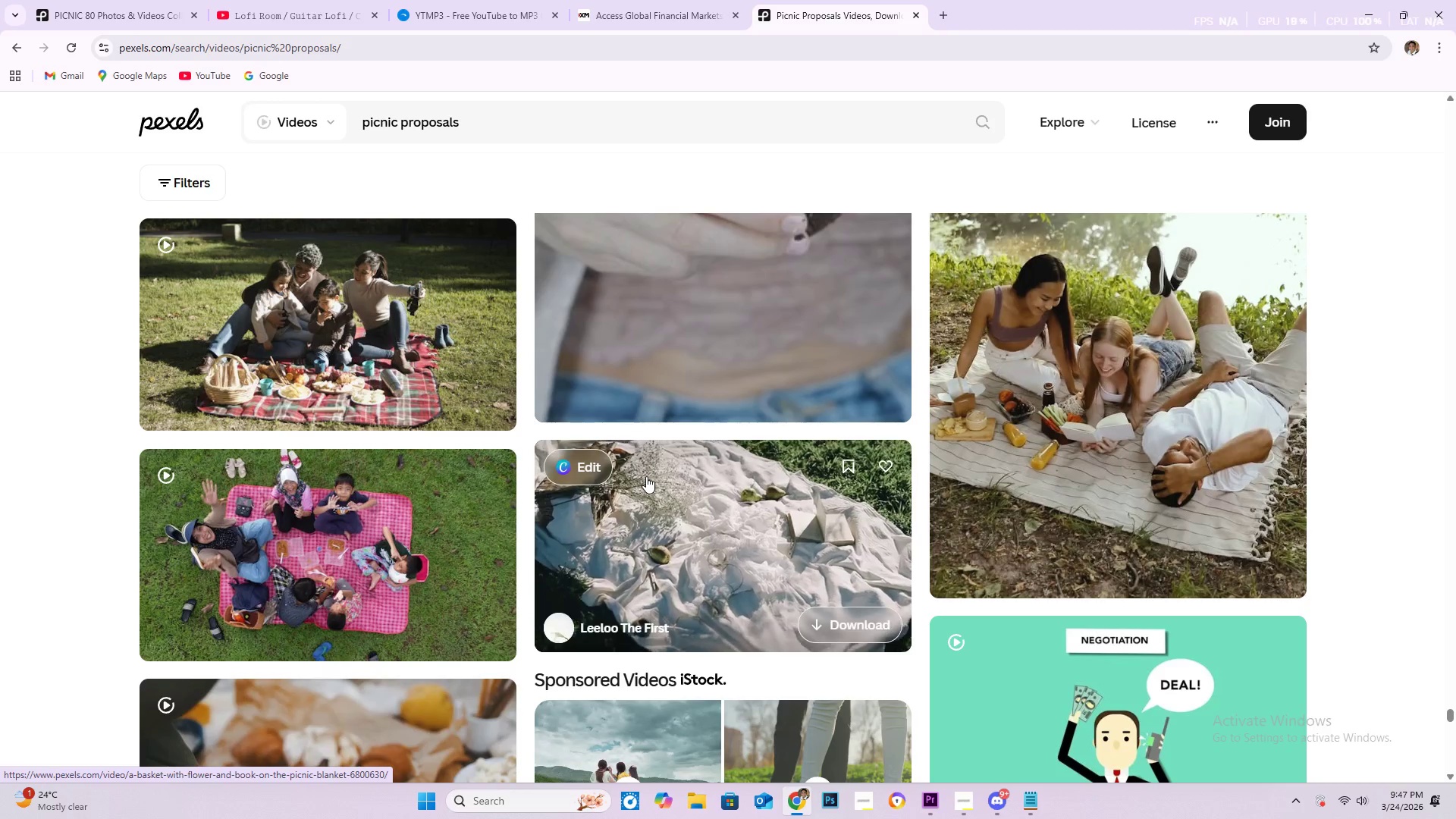 
wait(17.52)
 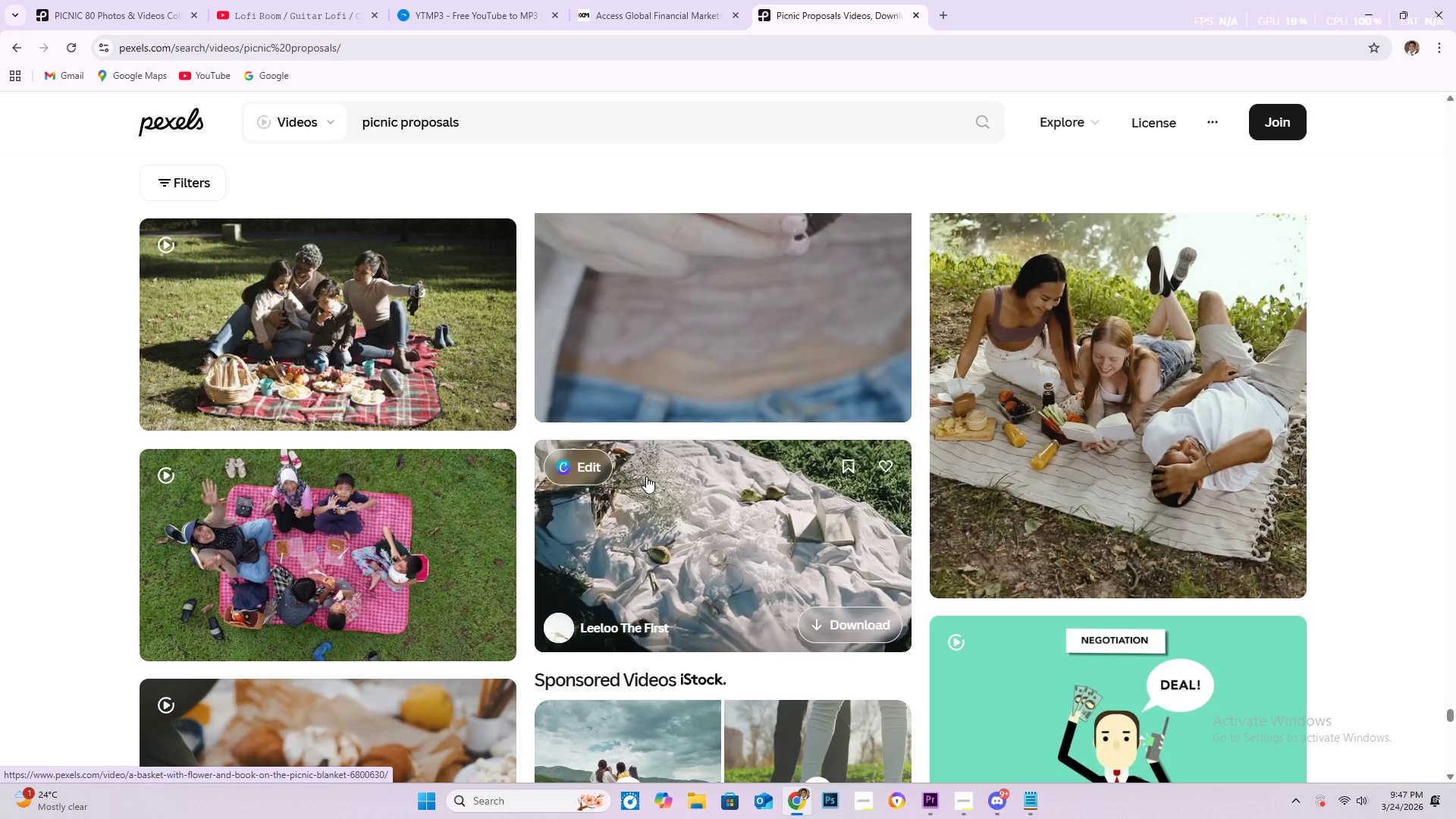 
scroll: coordinate [627, 458], scroll_direction: down, amount: 10.0
 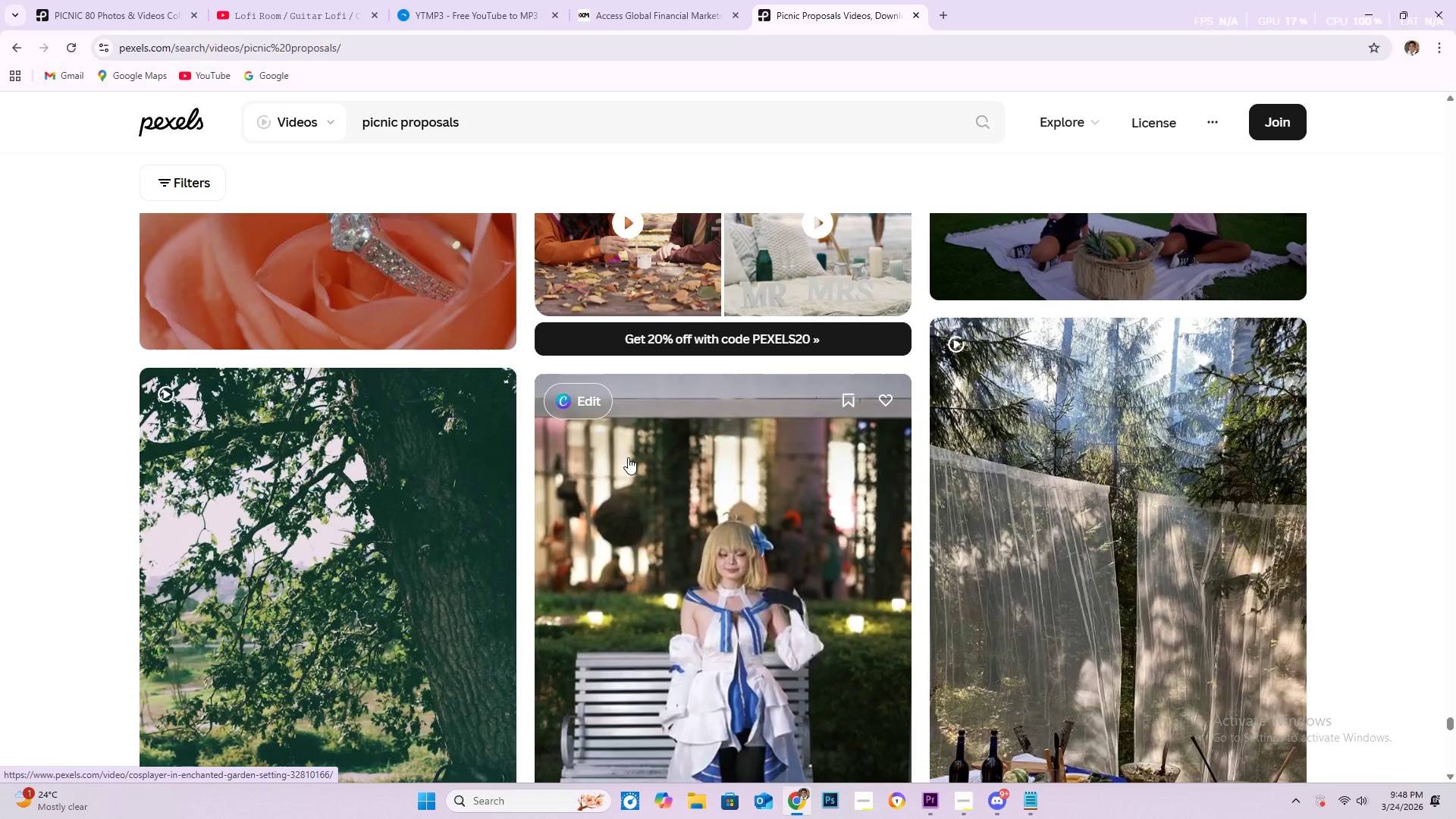 
wait(19.02)
 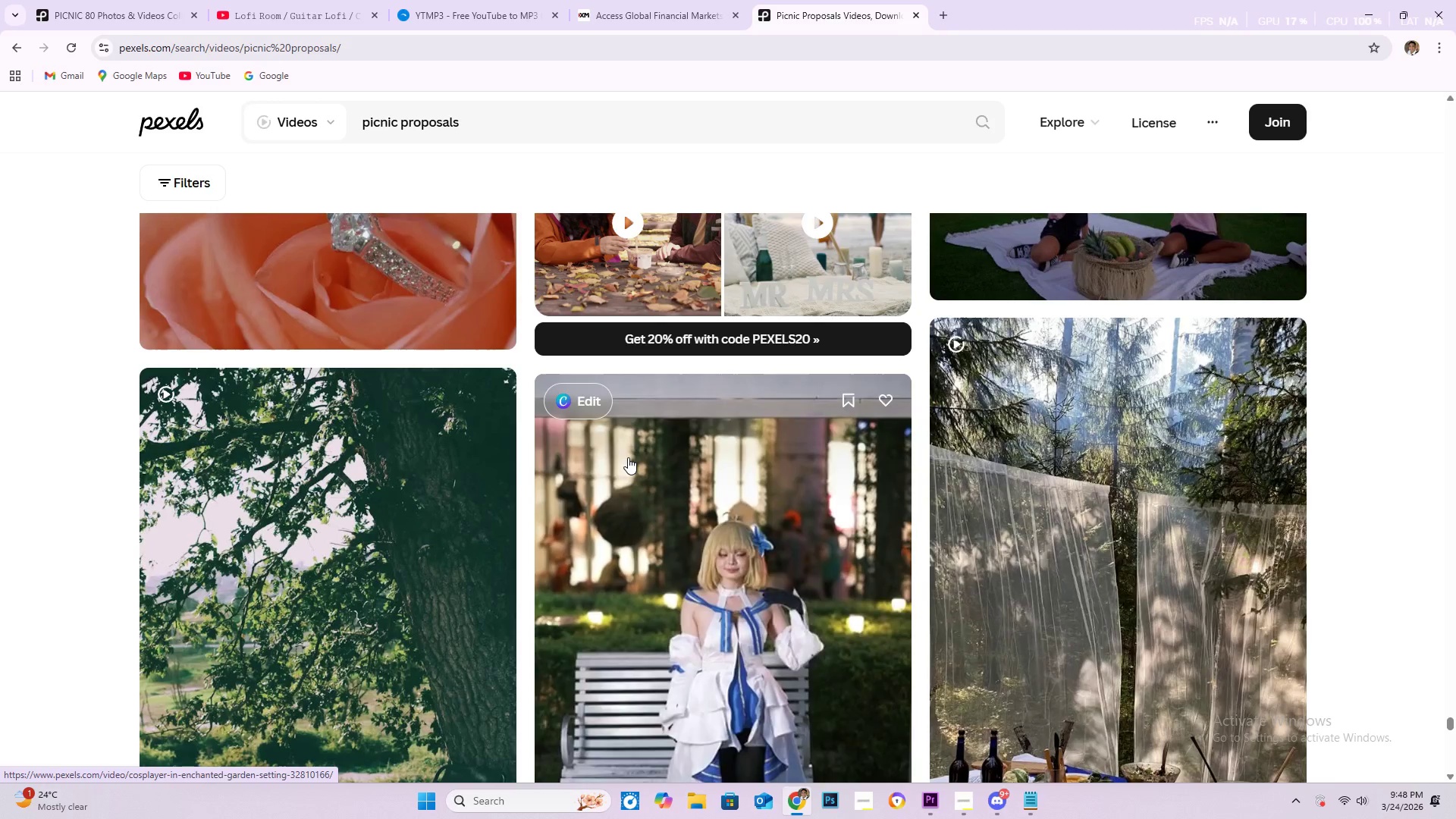 
scroll: coordinate [711, 531], scroll_direction: down, amount: 46.0
 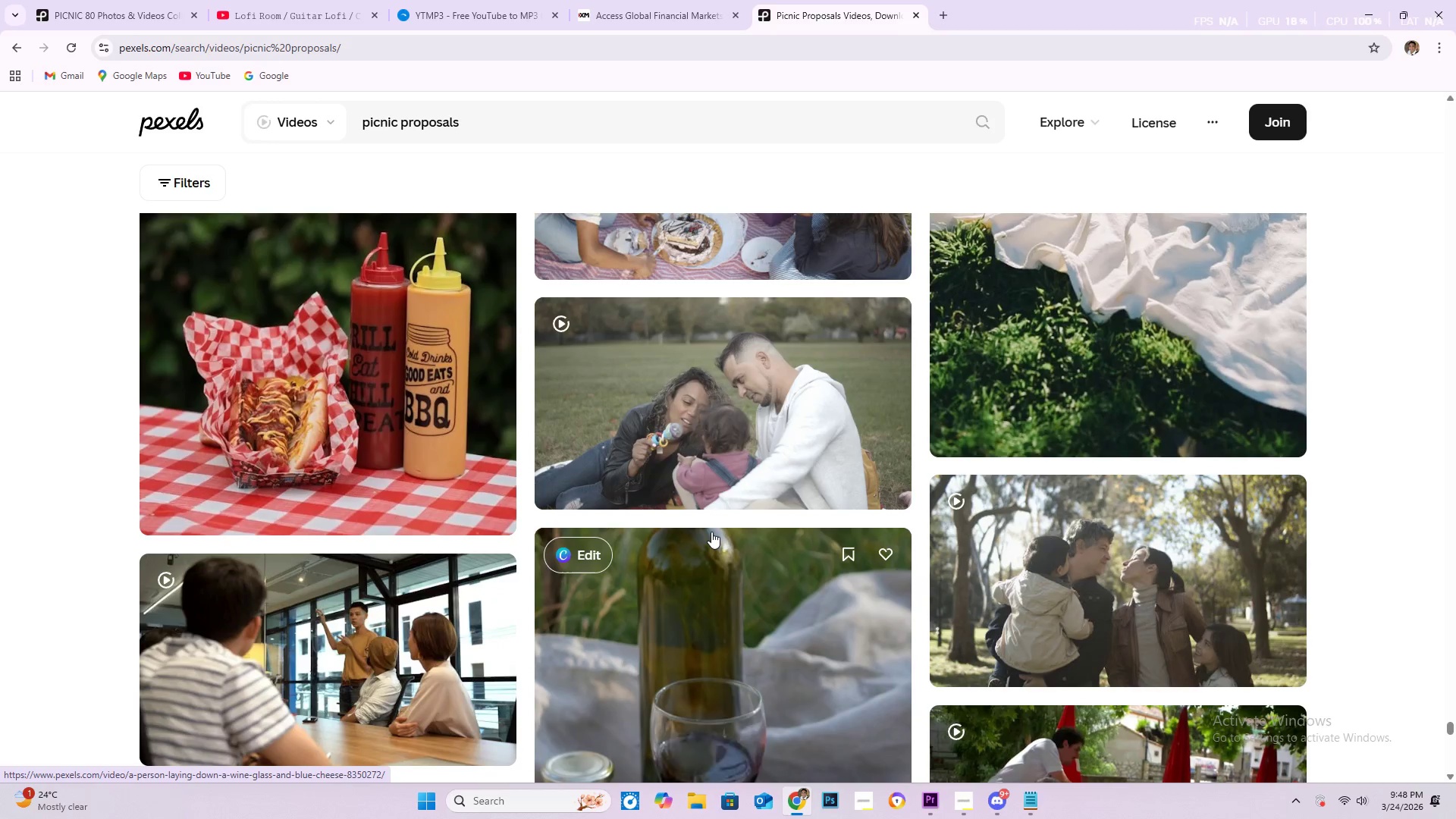 
wait(6.37)
 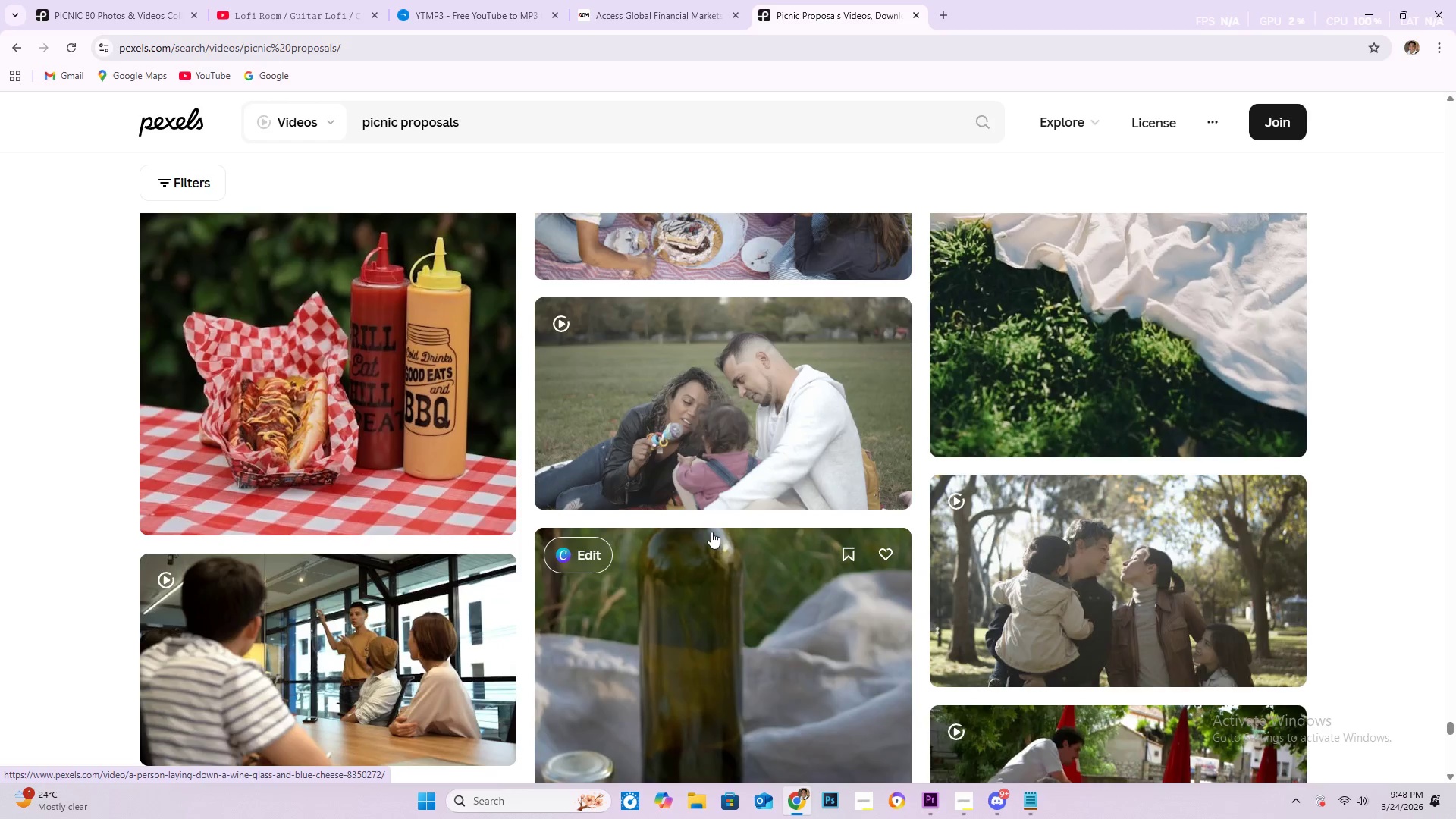 
scroll: coordinate [676, 522], scroll_direction: down, amount: 10.0
 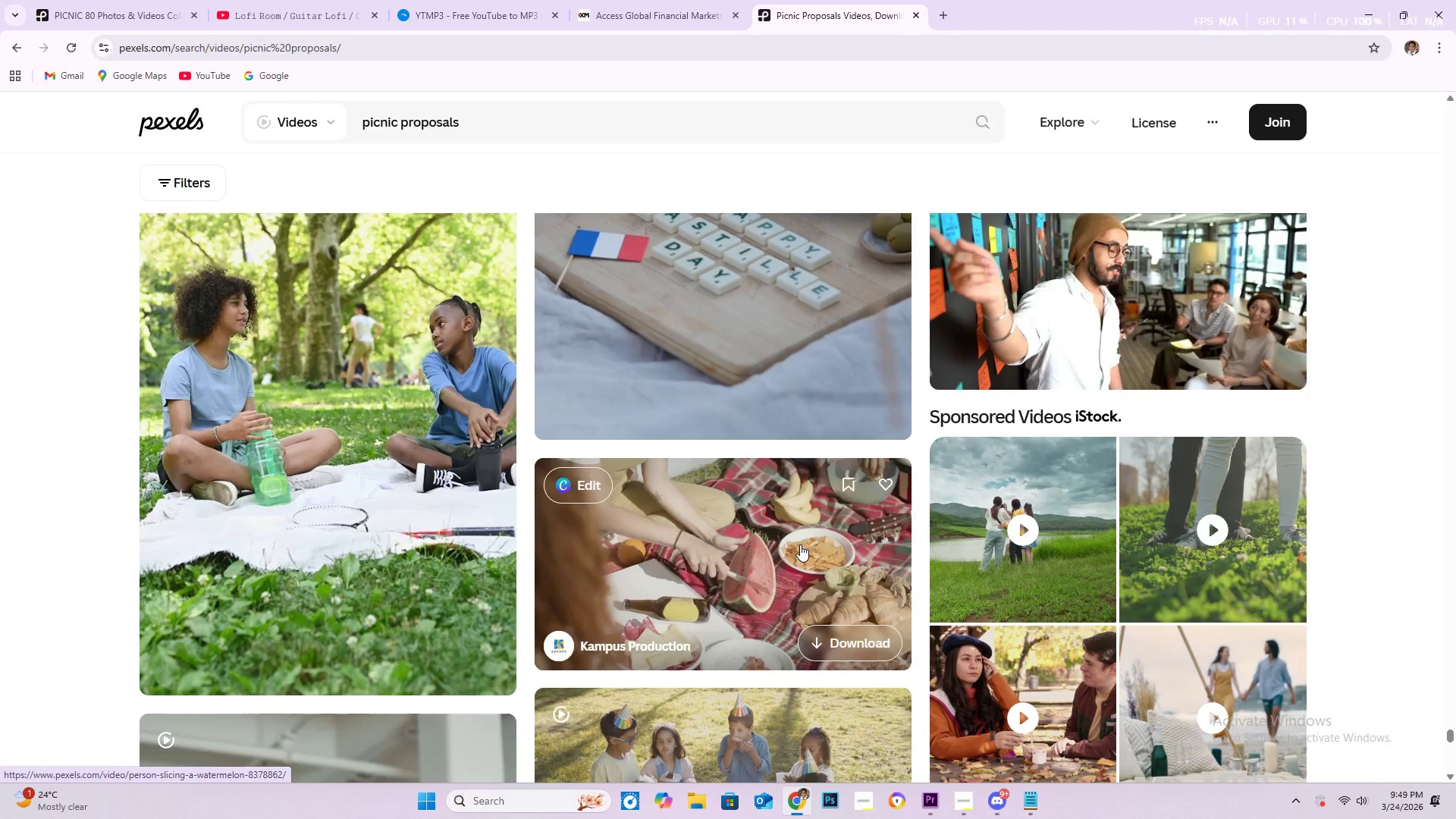 
wait(35.47)
 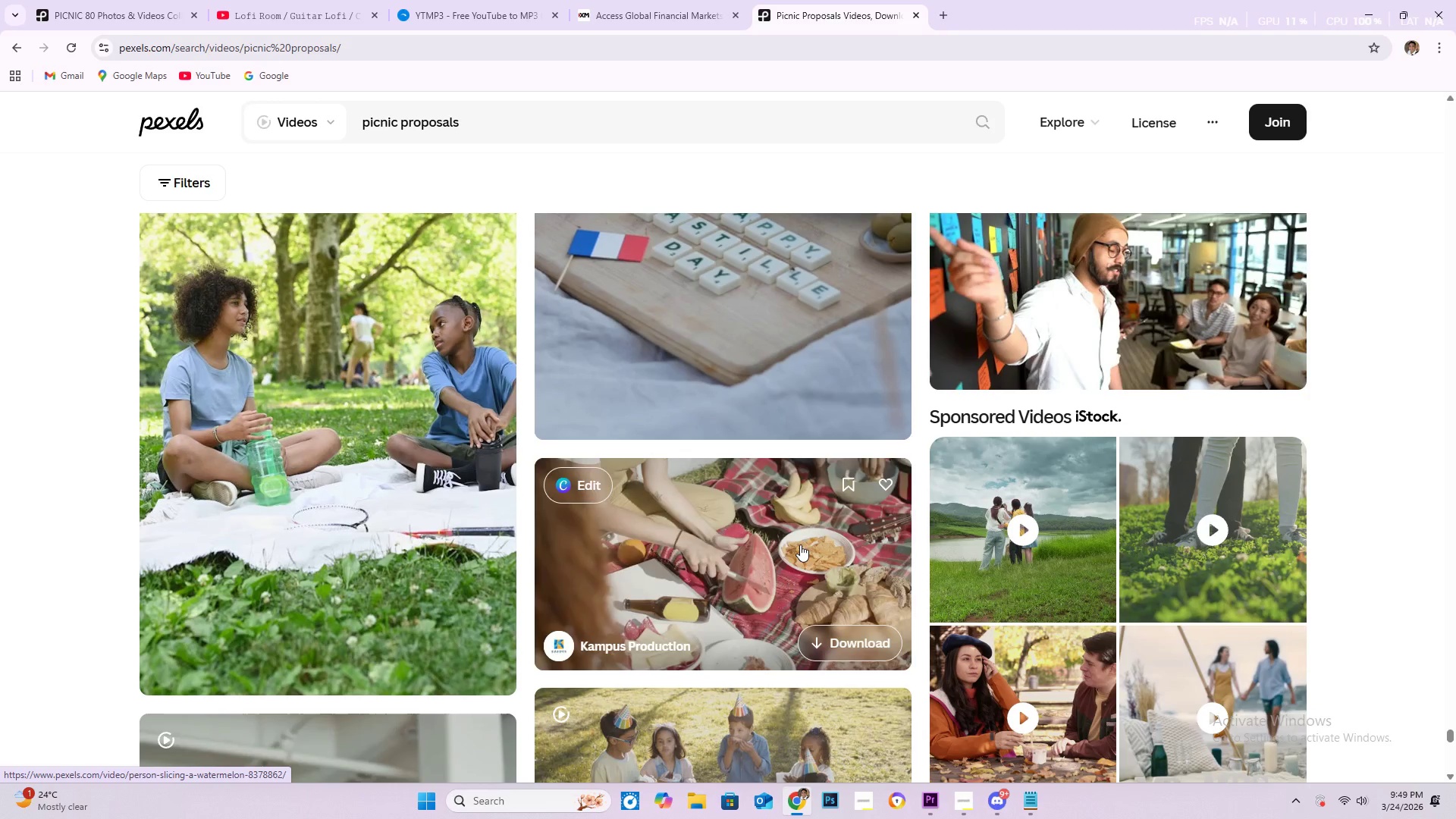 
scroll: coordinate [768, 547], scroll_direction: down, amount: 10.0
 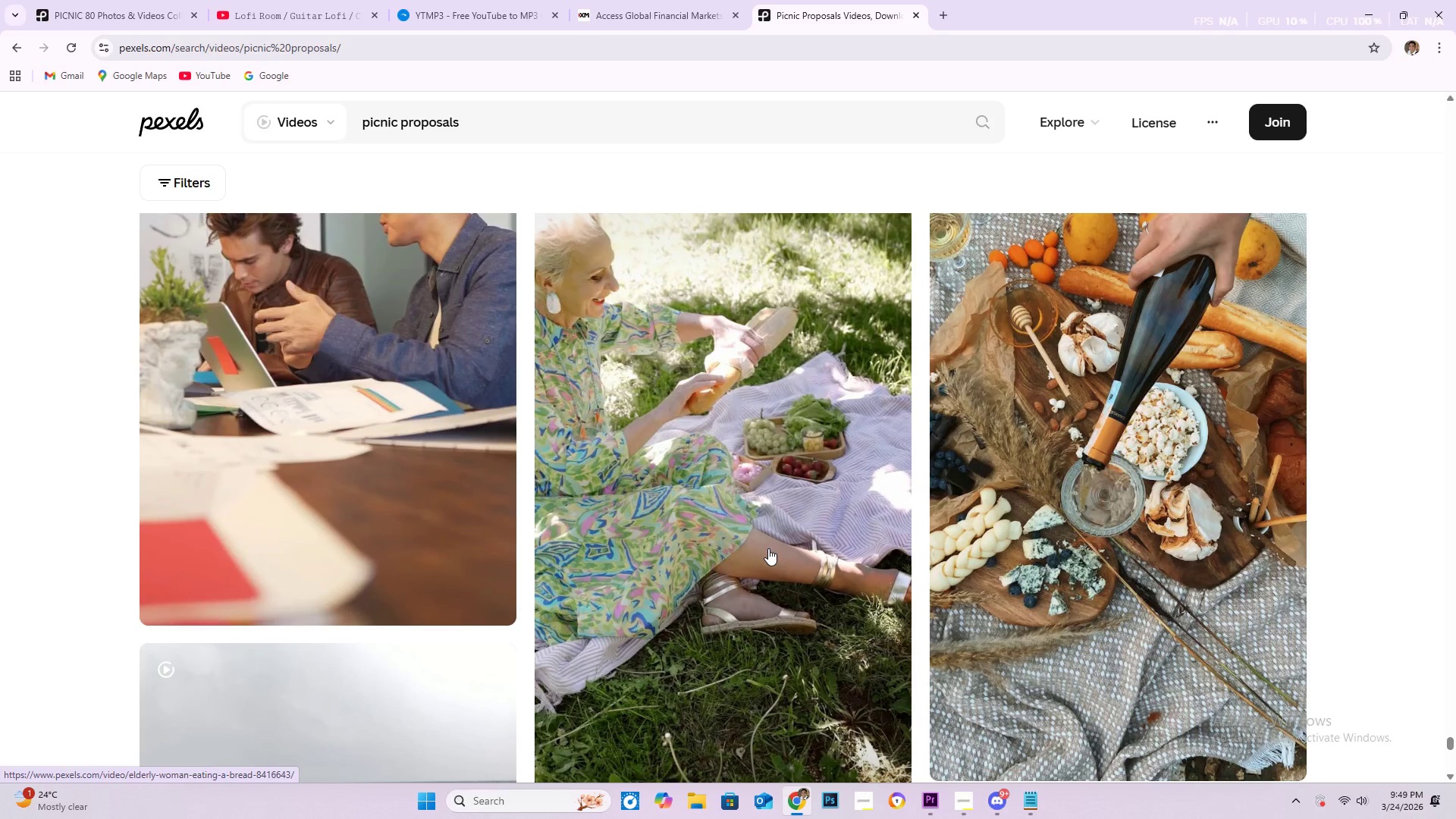 
scroll: coordinate [769, 552], scroll_direction: up, amount: 1.0
 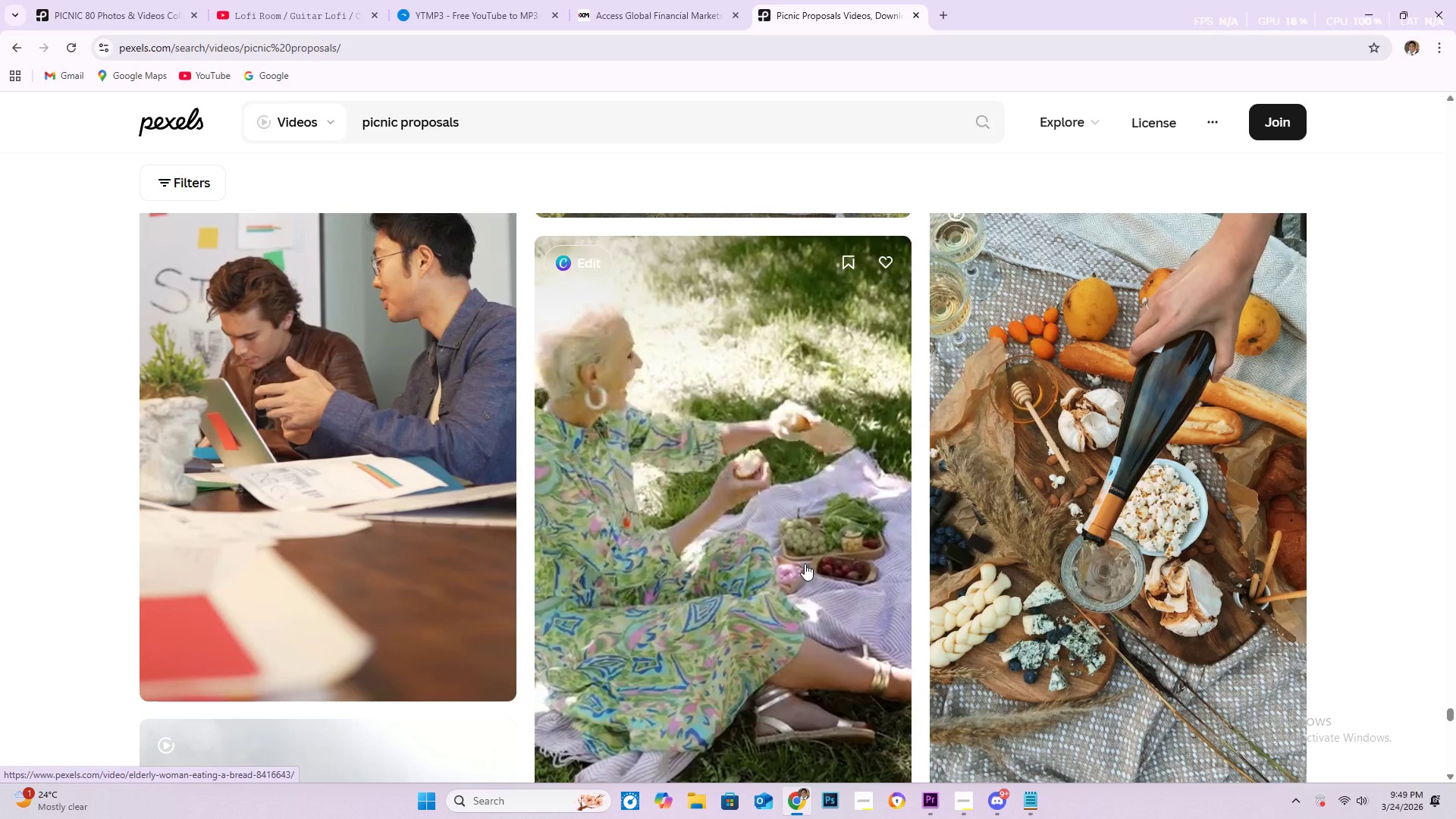 
wait(28.2)
 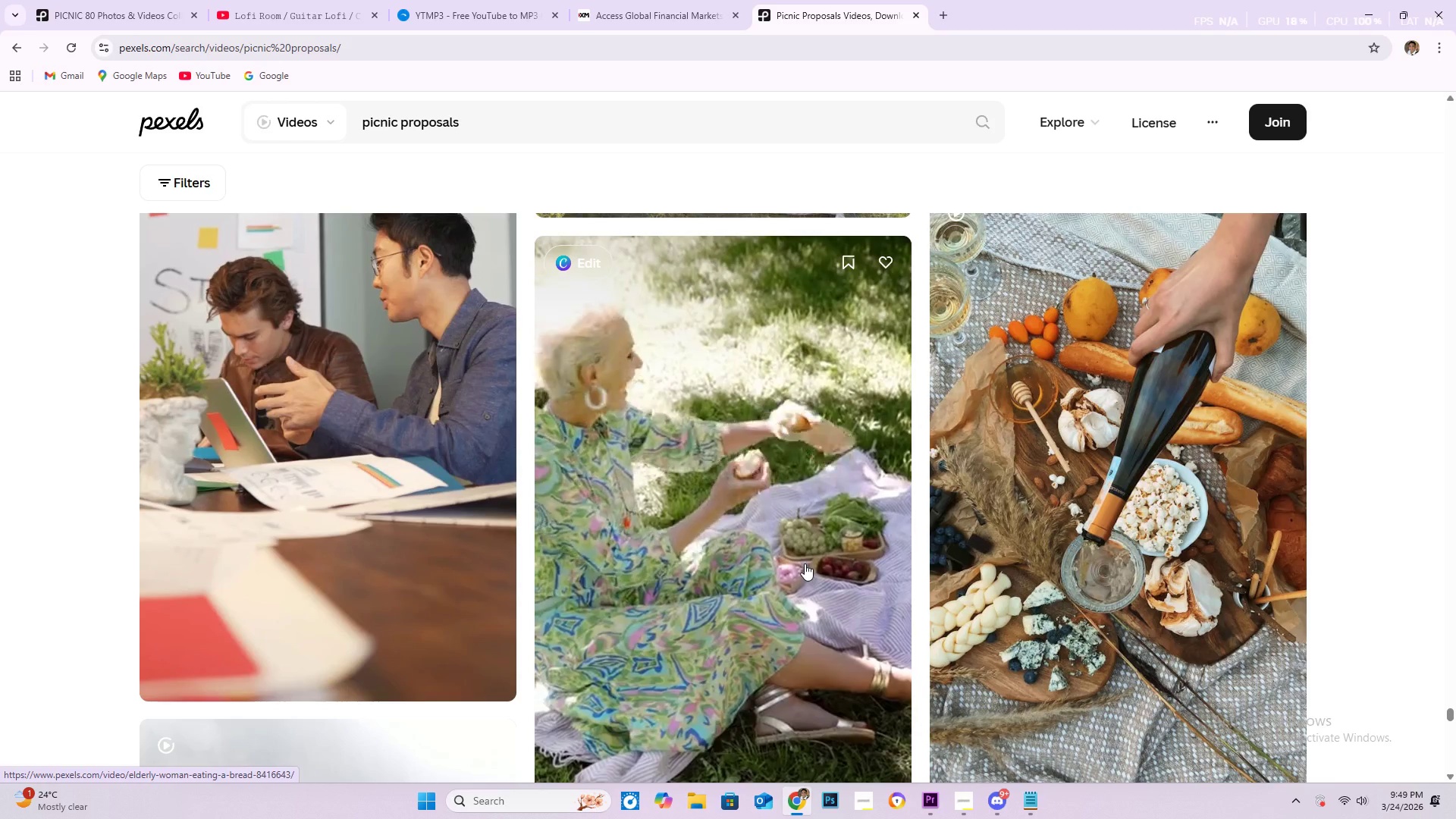 
scroll: coordinate [720, 536], scroll_direction: down, amount: 8.0
 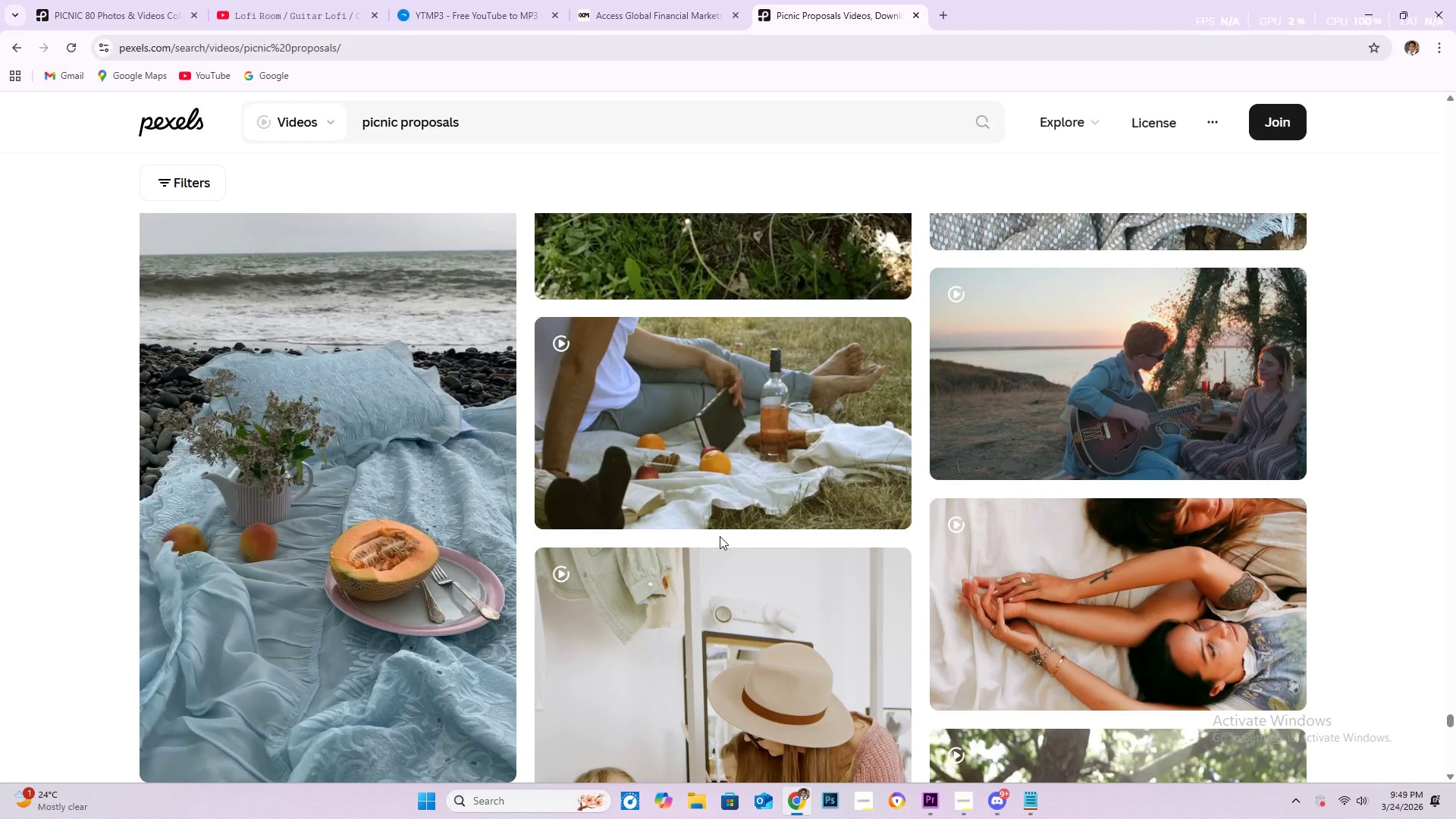 
wait(7.9)
 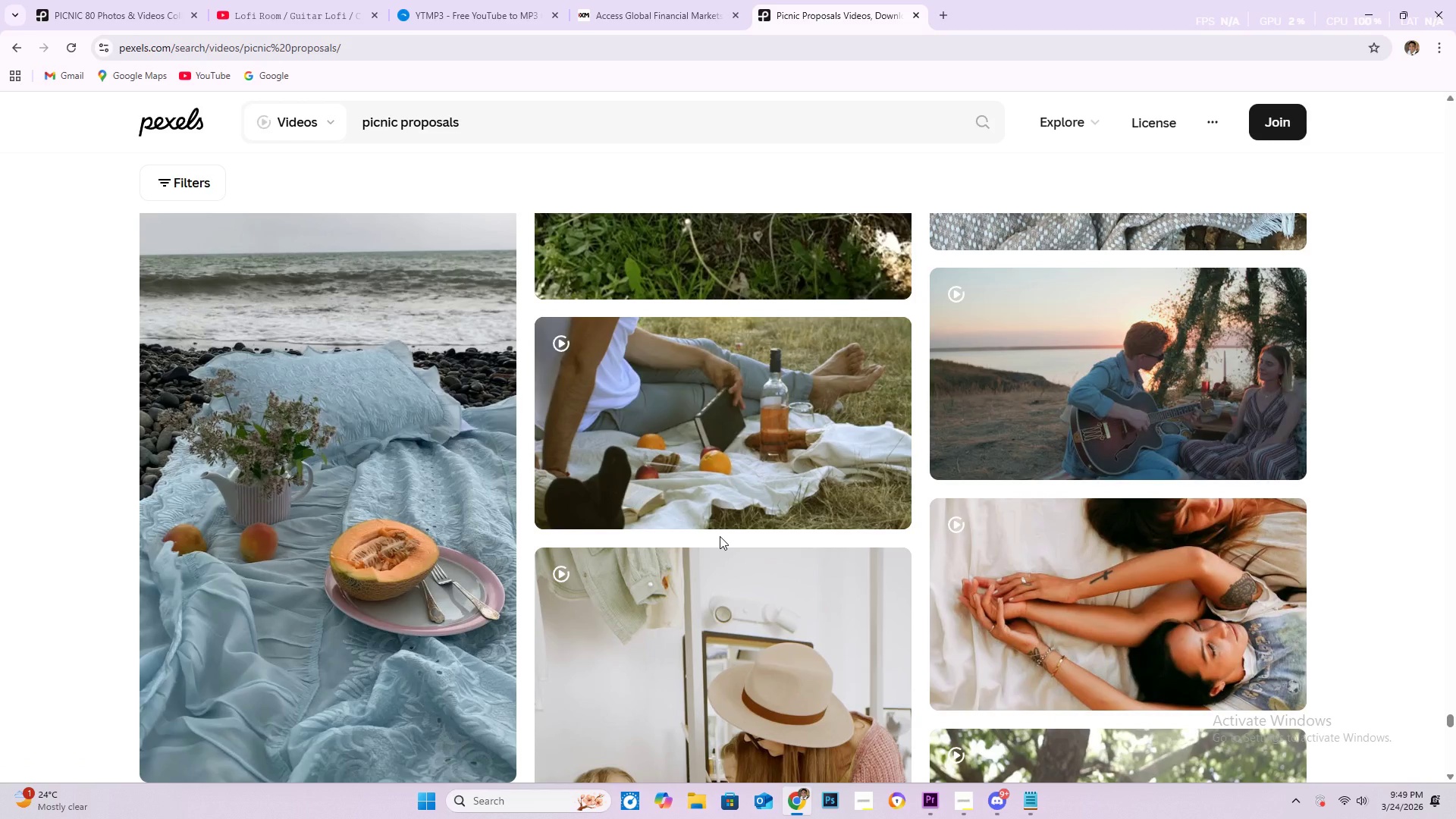 
scroll: coordinate [740, 506], scroll_direction: down, amount: 7.0
 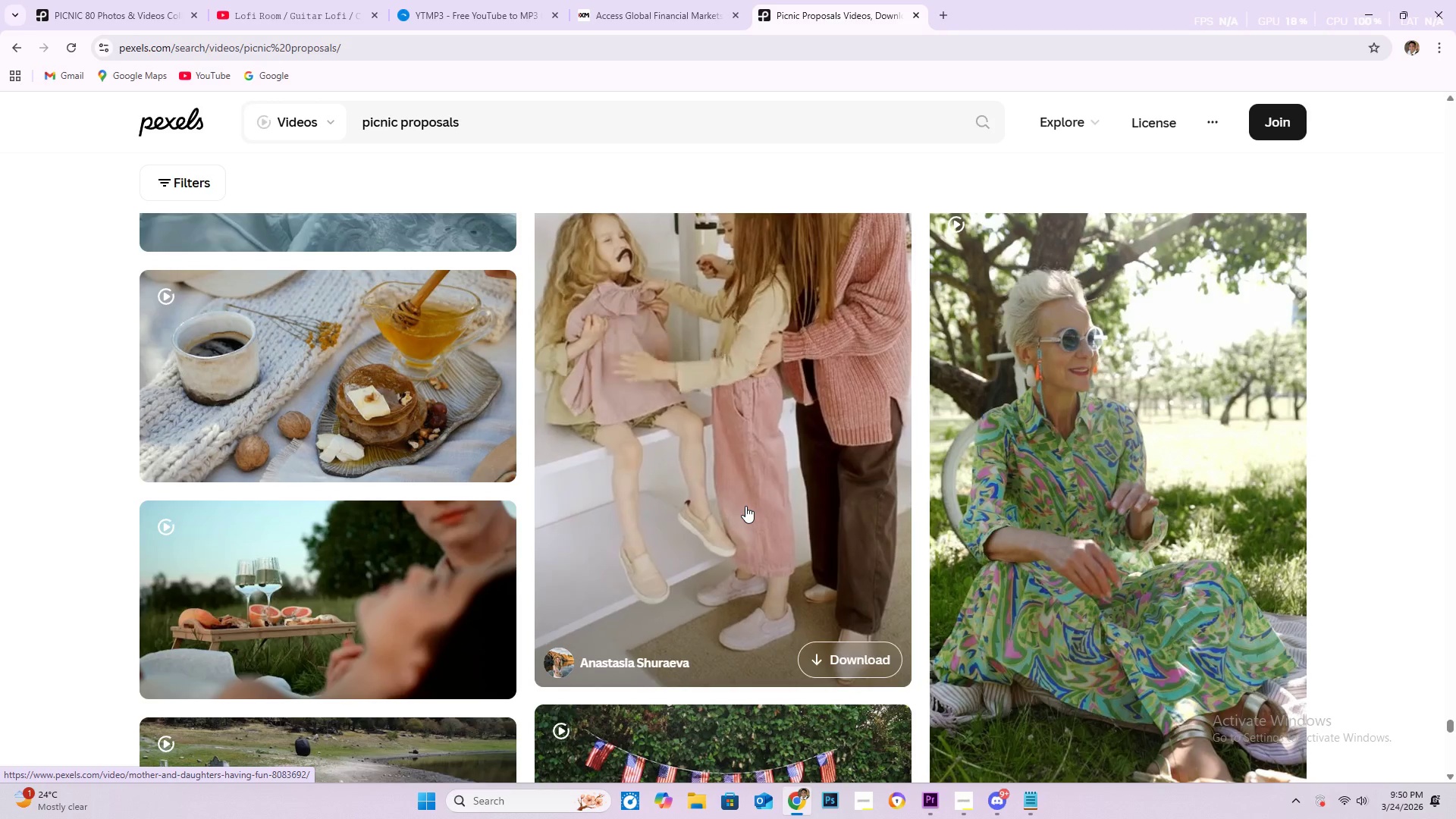 
wait(9.58)
 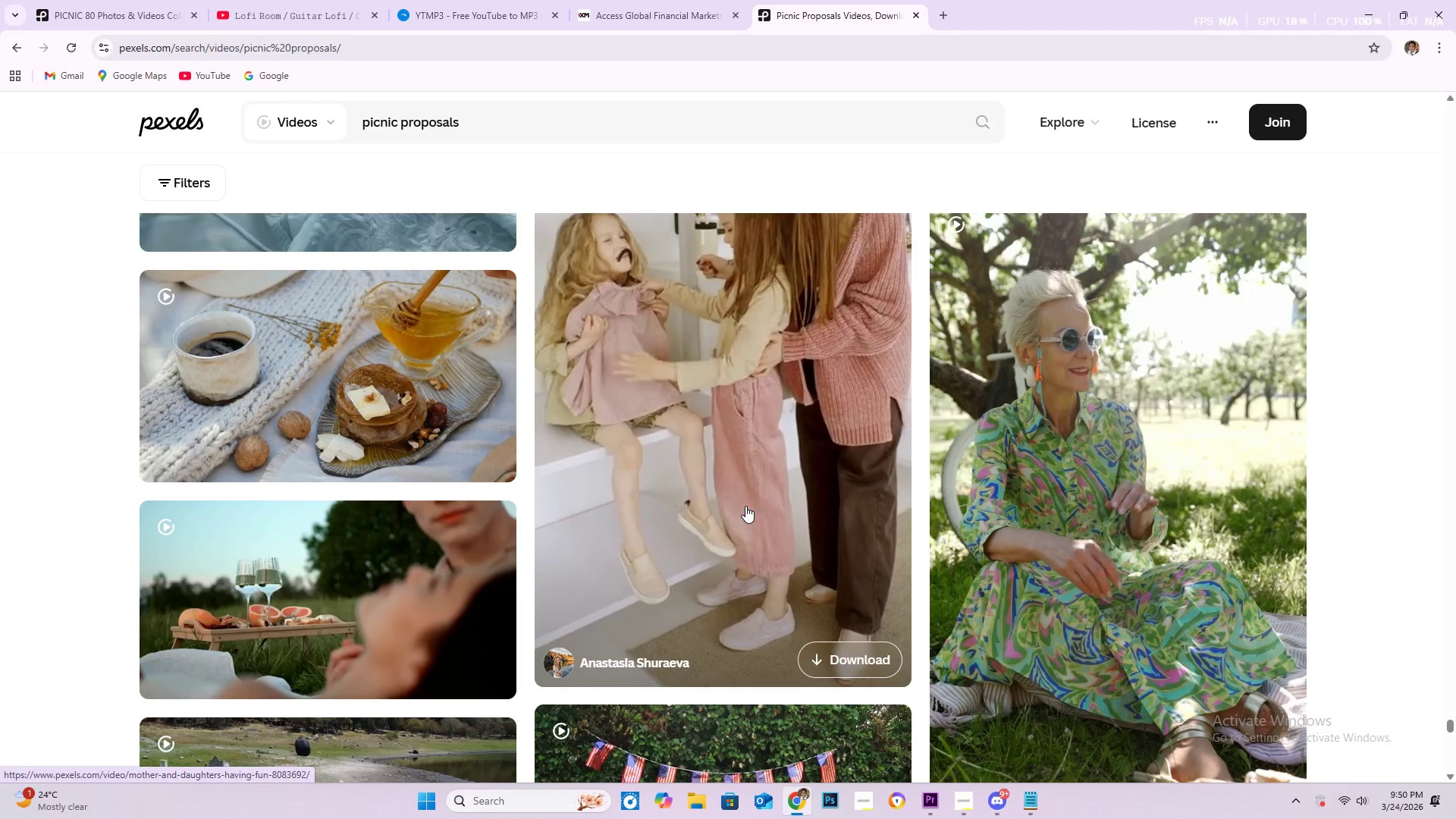 
scroll: coordinate [684, 491], scroll_direction: down, amount: 8.0
 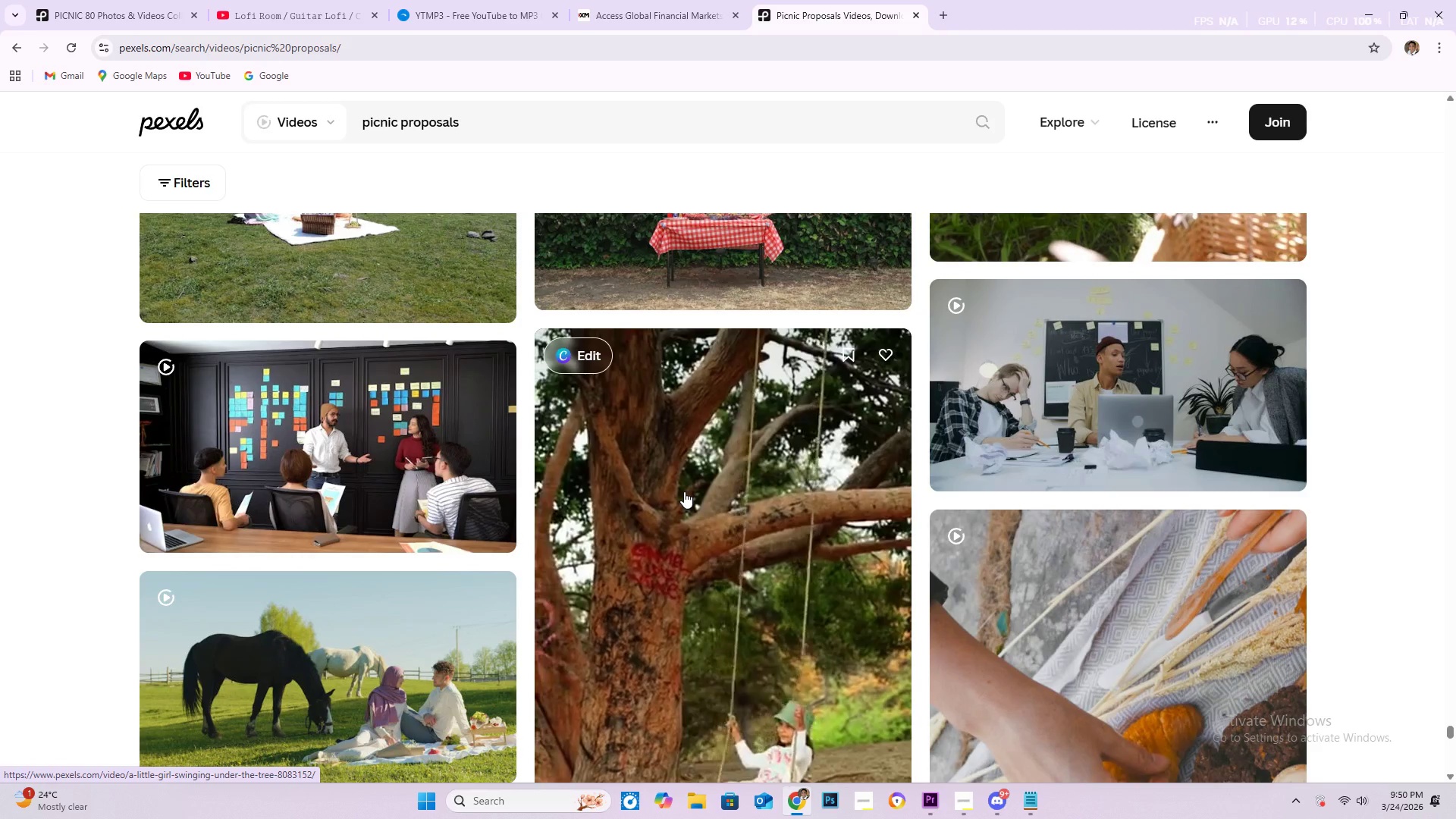 
wait(6.32)
 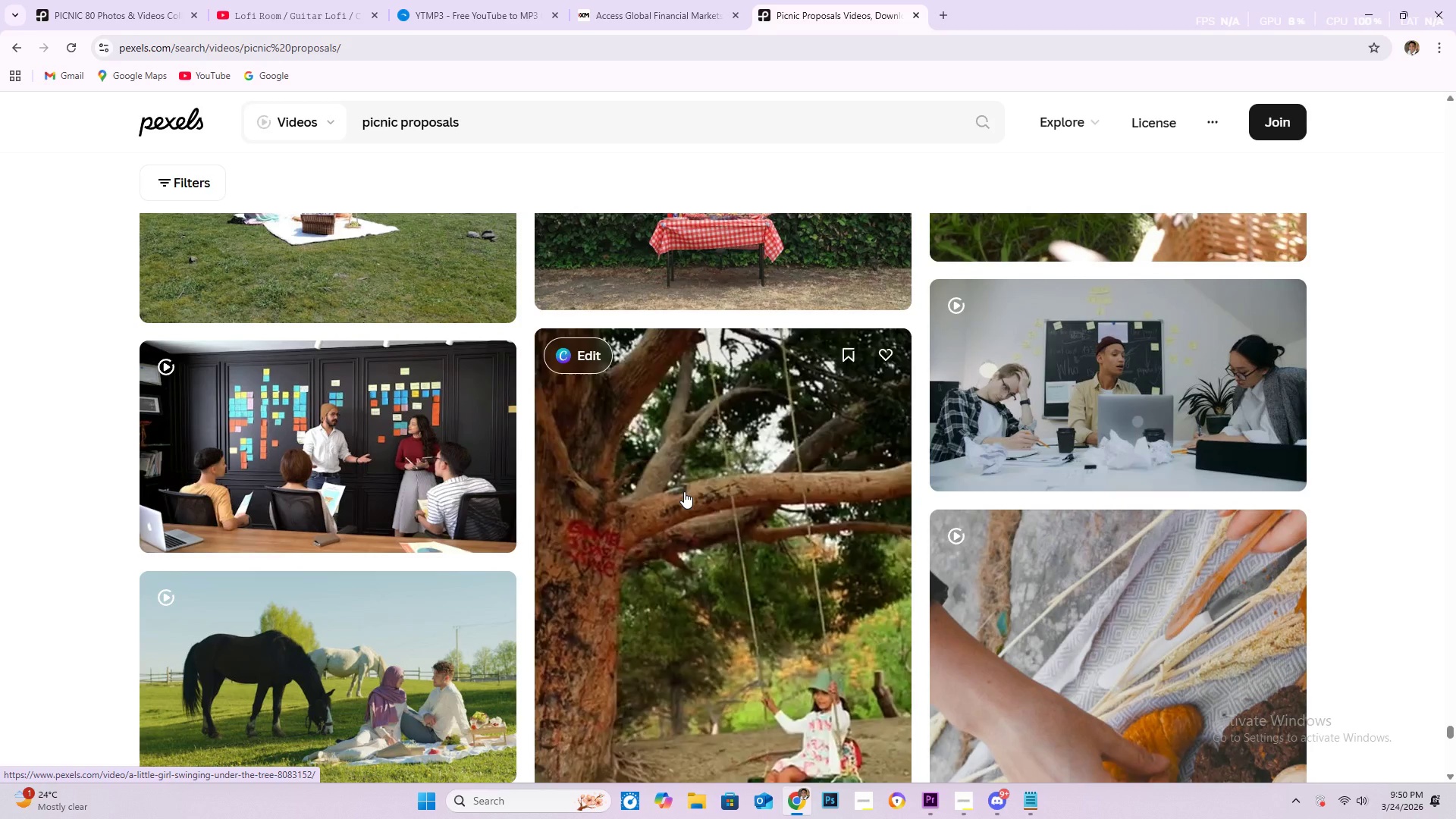 
scroll: coordinate [640, 500], scroll_direction: down, amount: 2.0
 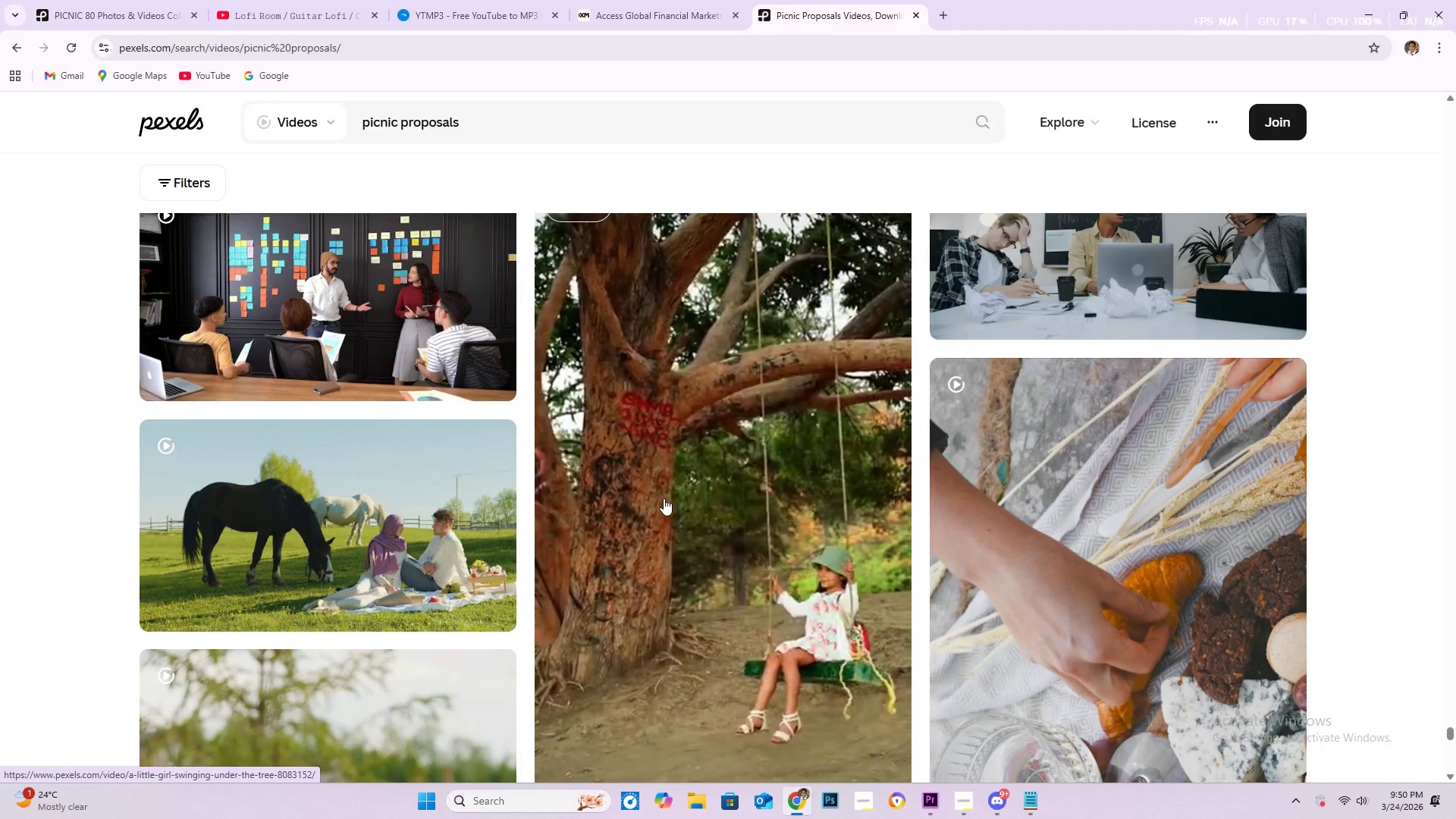 
wait(12.66)
 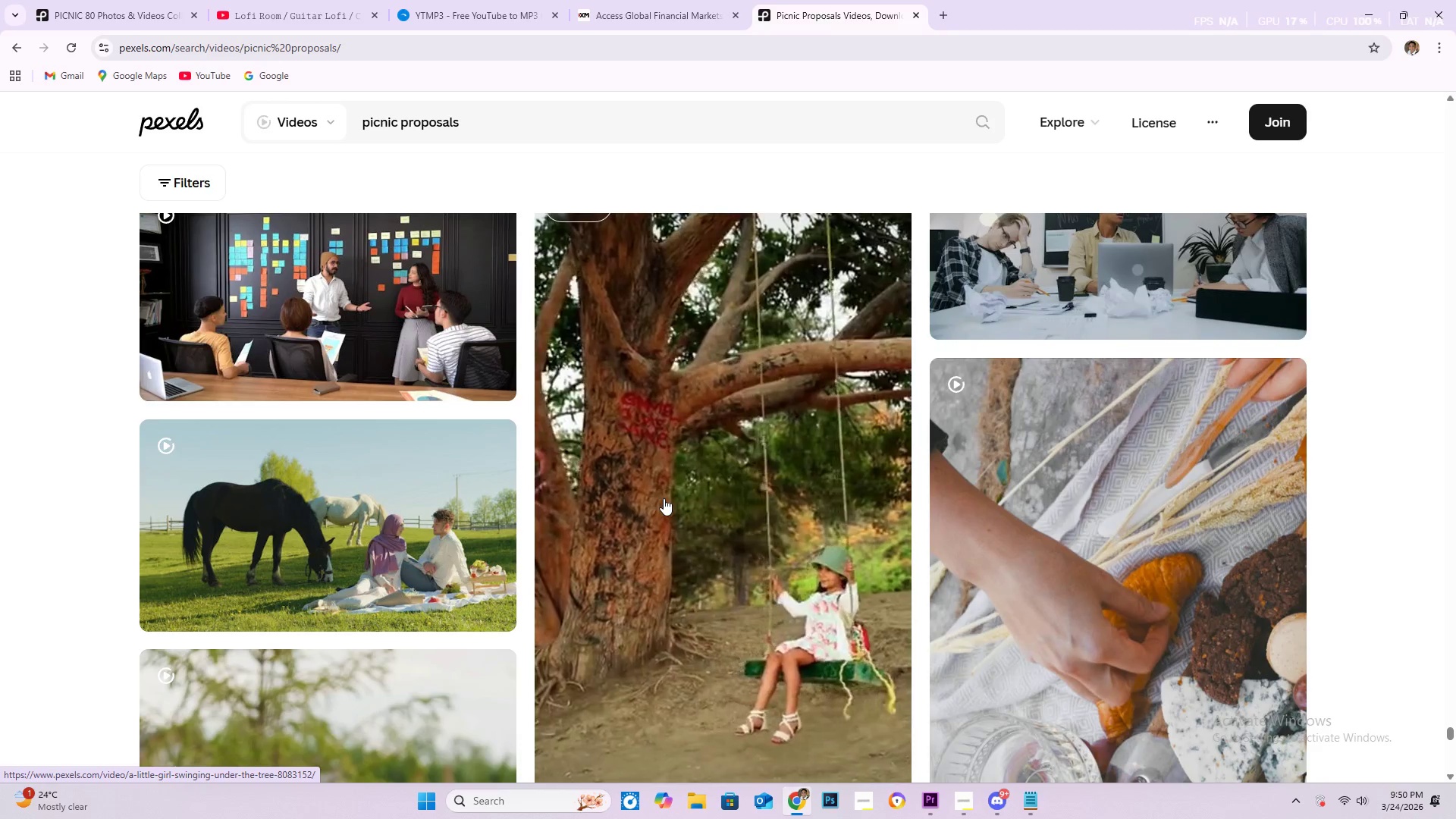 
scroll: coordinate [827, 512], scroll_direction: down, amount: 14.0
 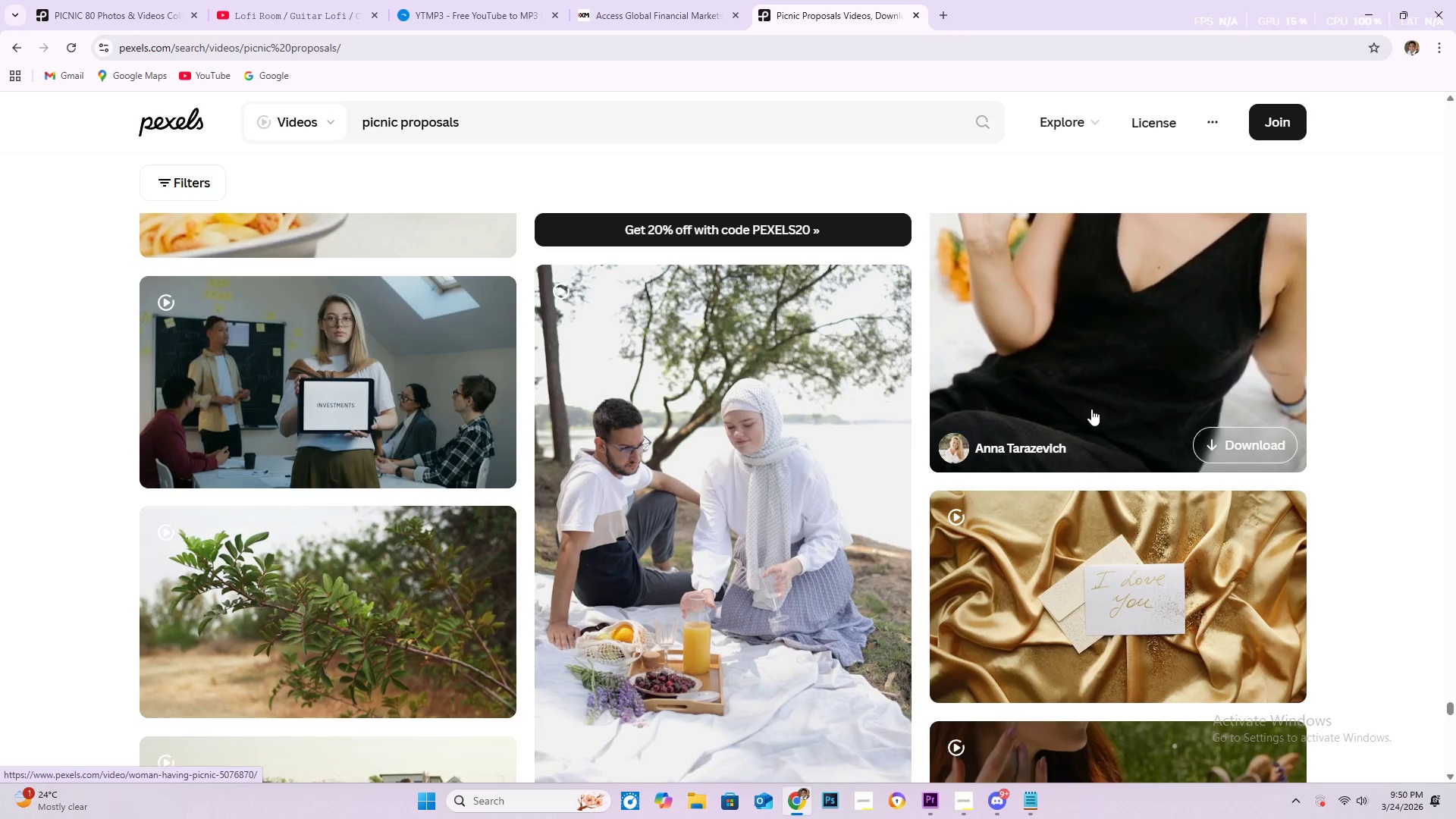 
wait(23.42)
 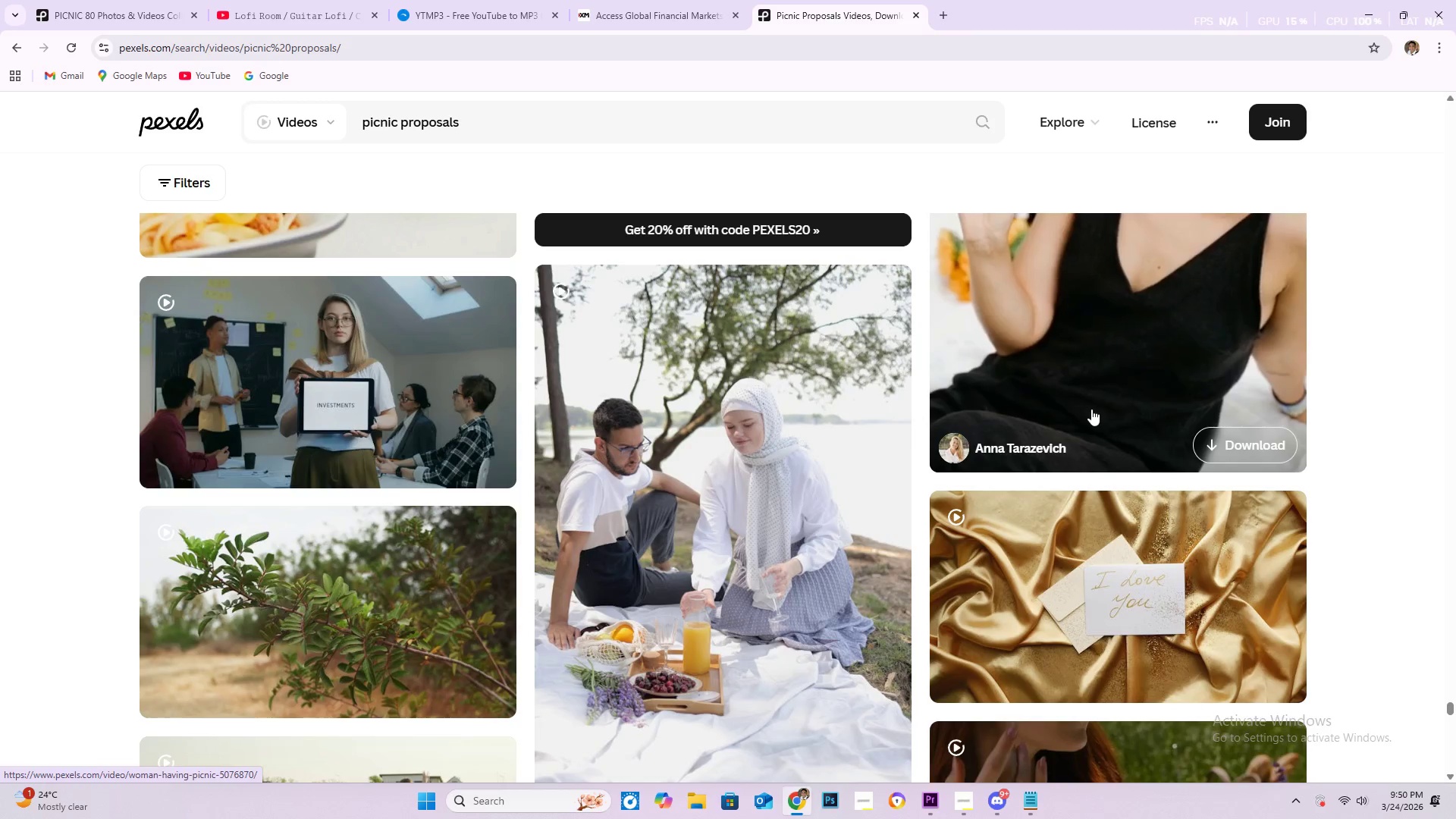 
scroll: coordinate [914, 433], scroll_direction: down, amount: 2.0
 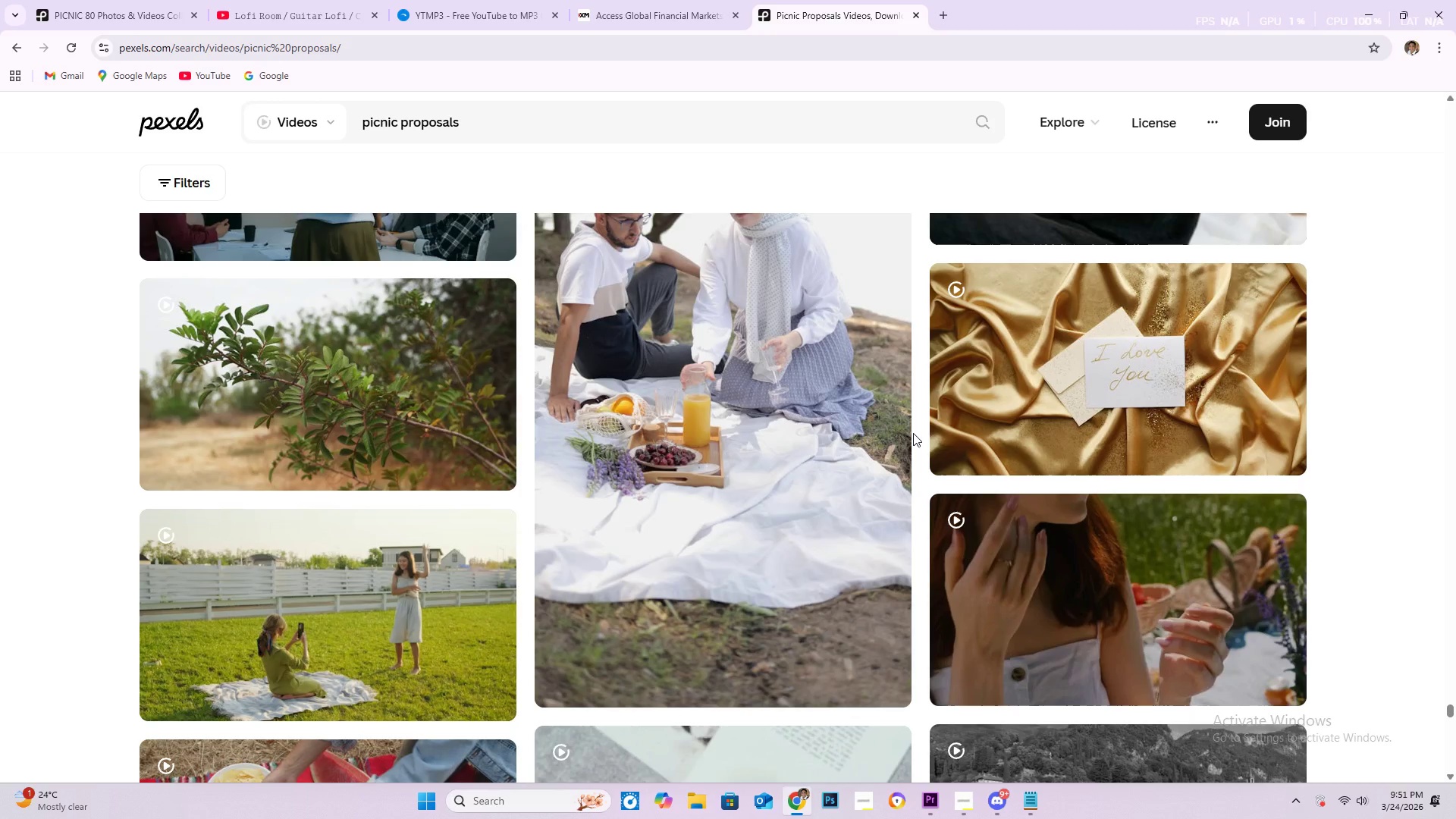 
wait(11.75)
 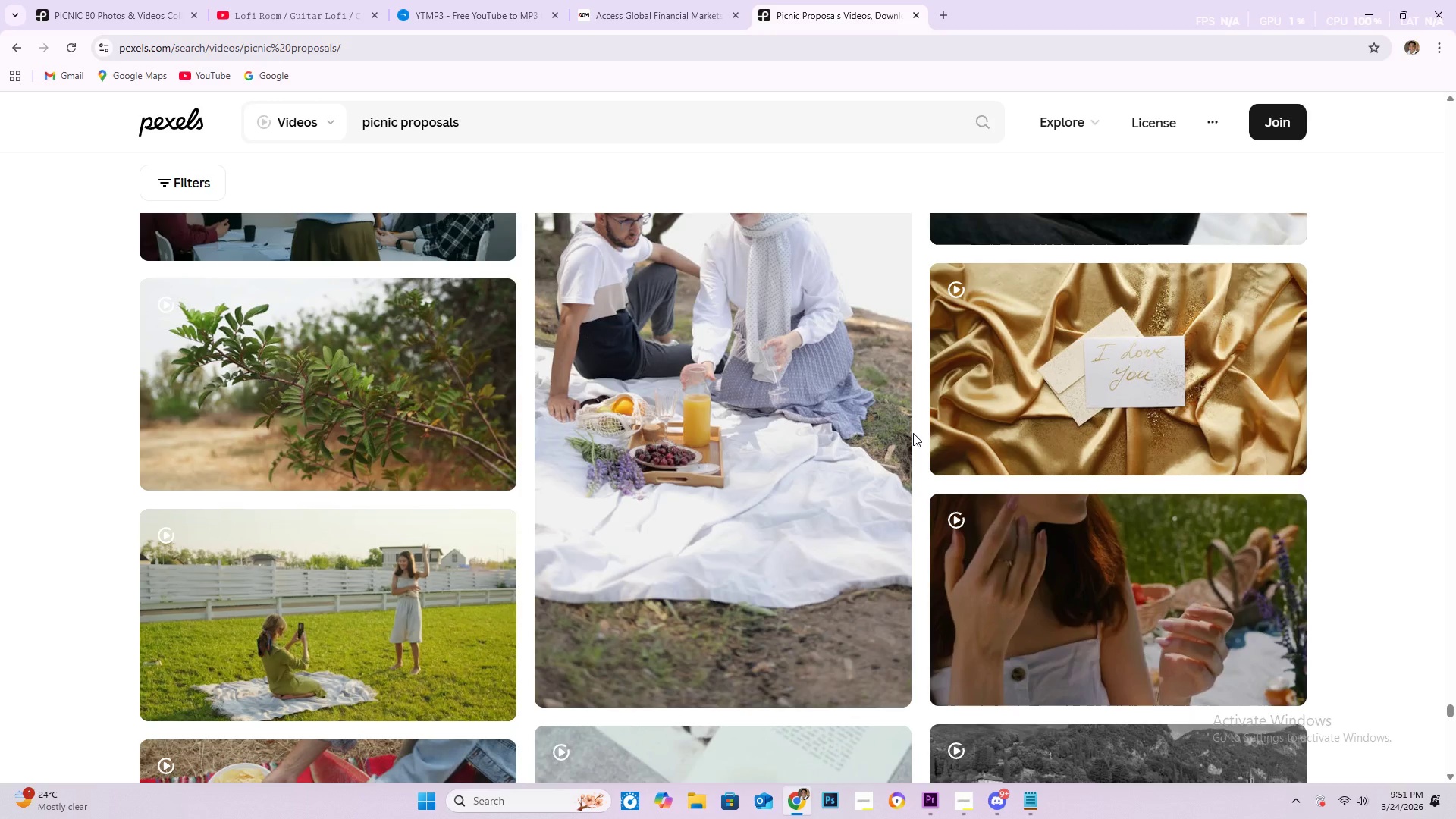 
scroll: coordinate [692, 481], scroll_direction: down, amount: 5.0
 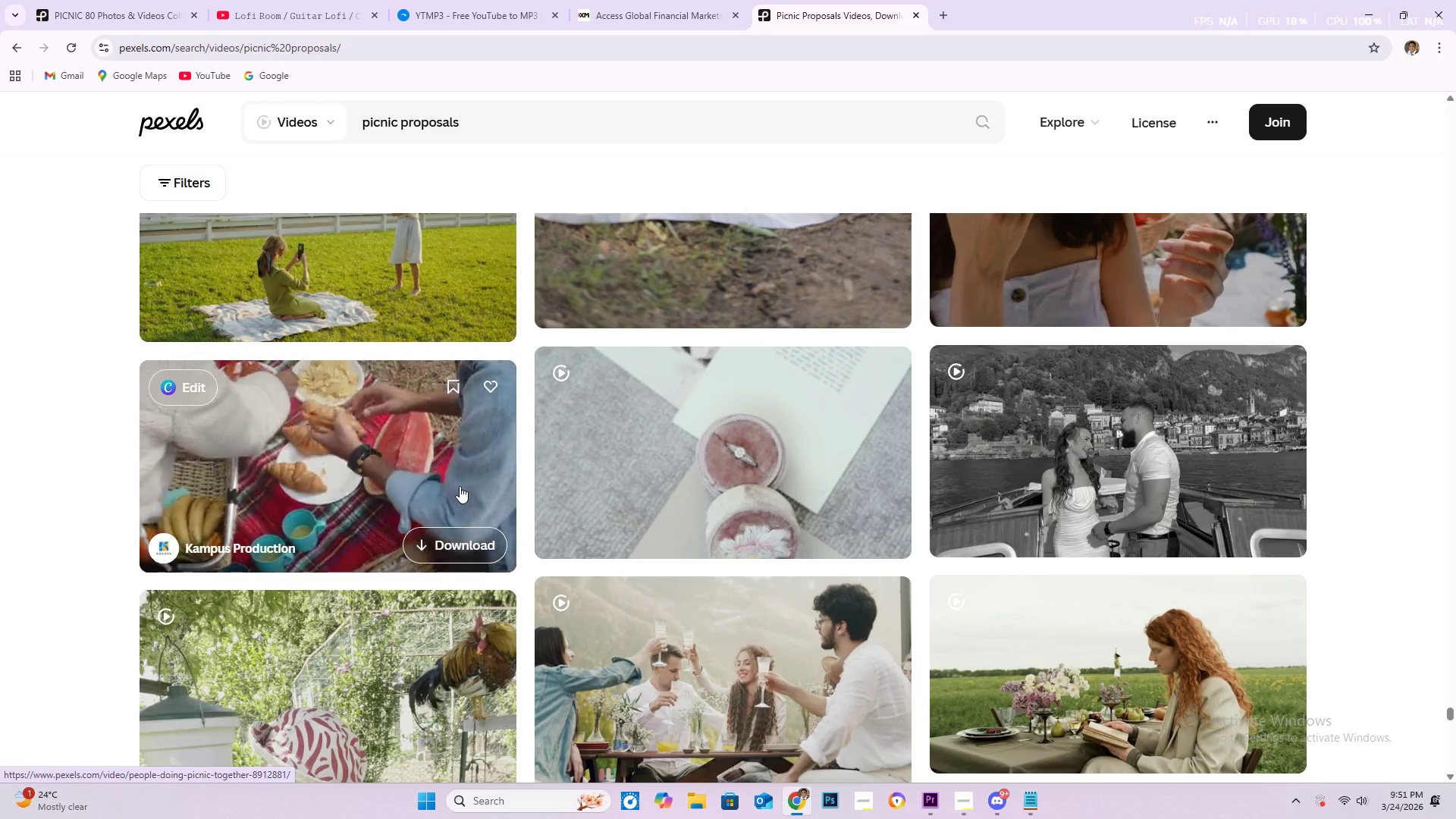 
wait(42.88)
 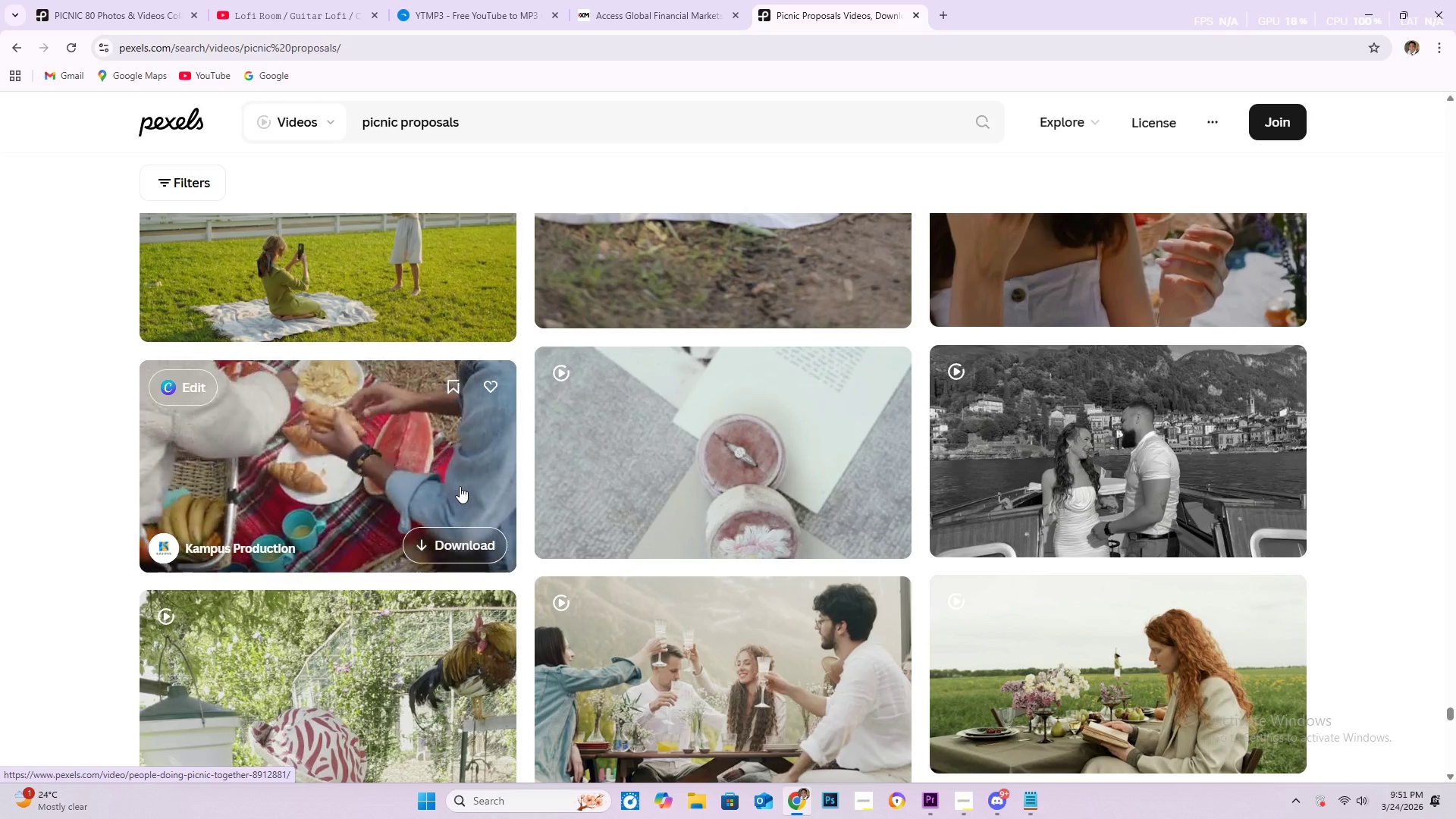 
scroll: coordinate [775, 479], scroll_direction: down, amount: 6.0
 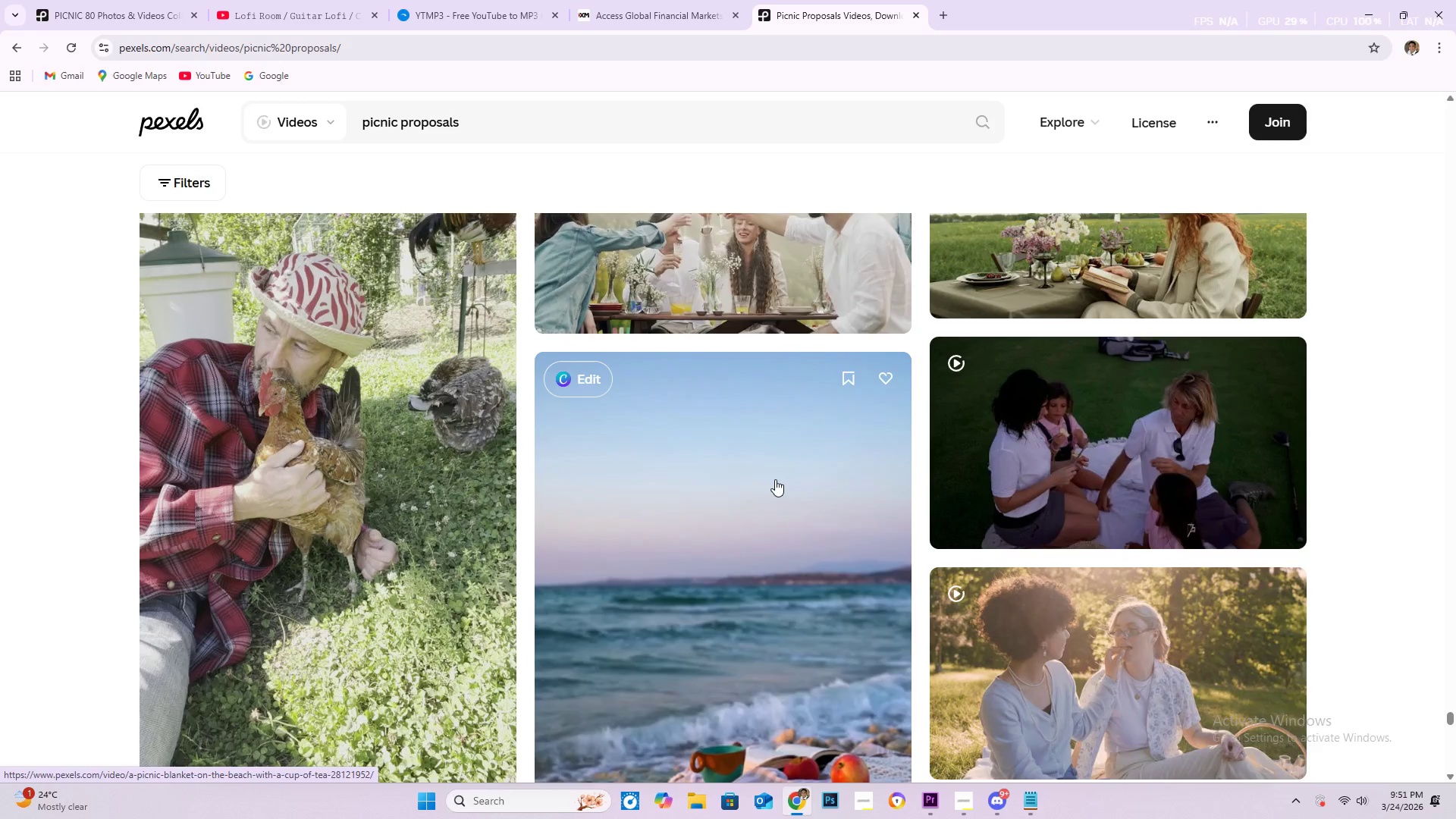 
scroll: coordinate [777, 479], scroll_direction: down, amount: 5.0
 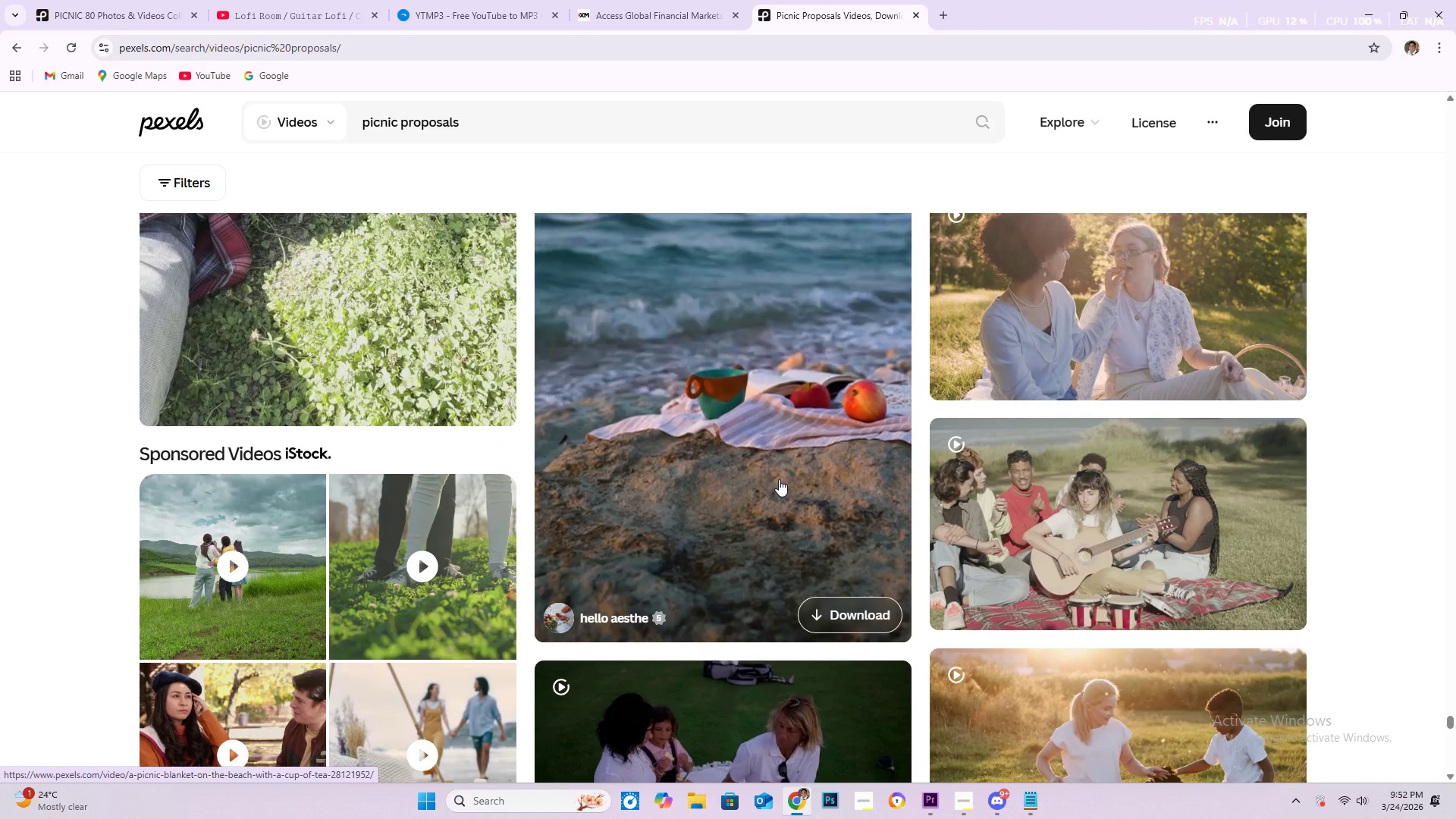 
wait(6.49)
 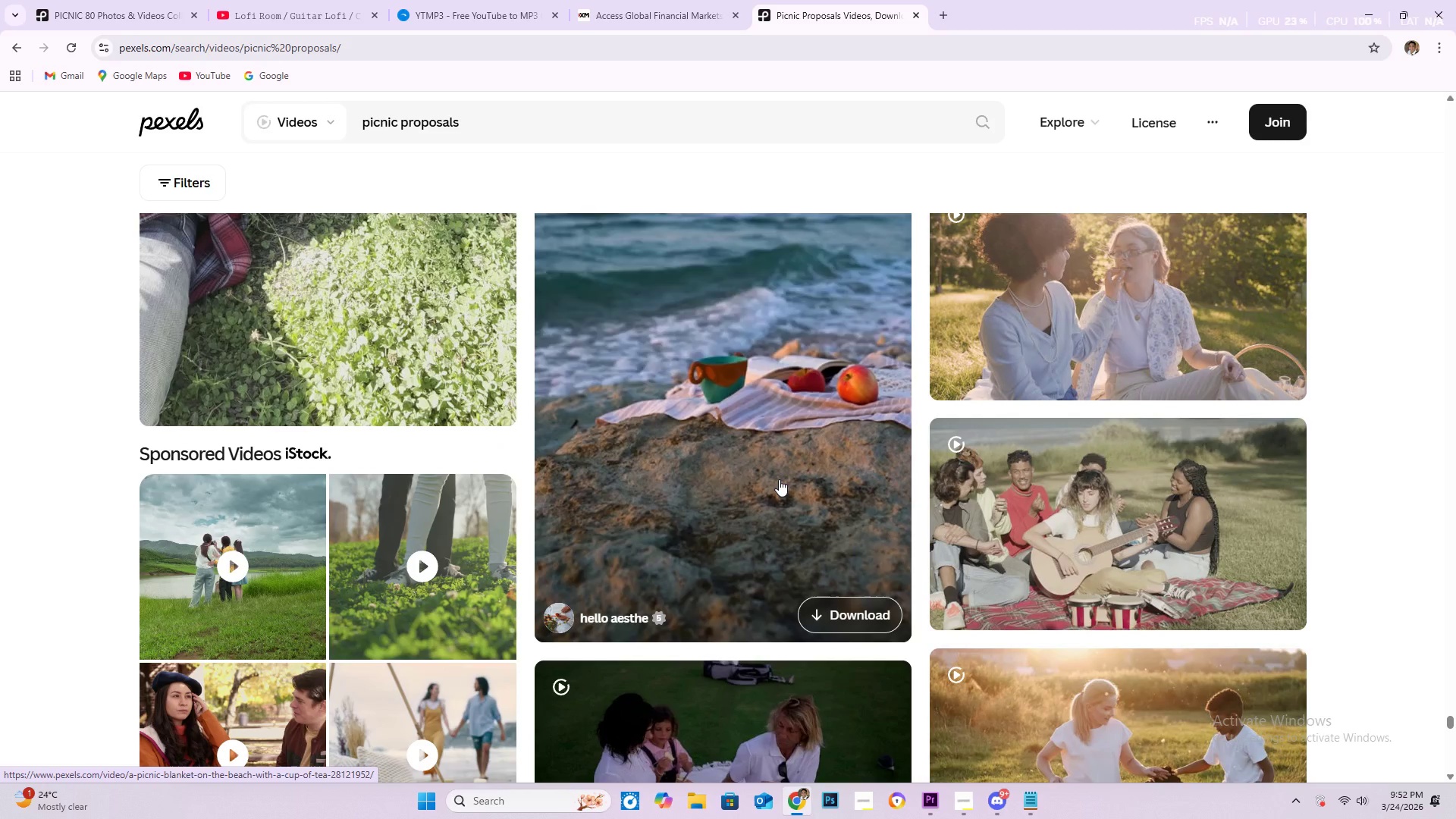 
scroll: coordinate [780, 479], scroll_direction: down, amount: 9.0
 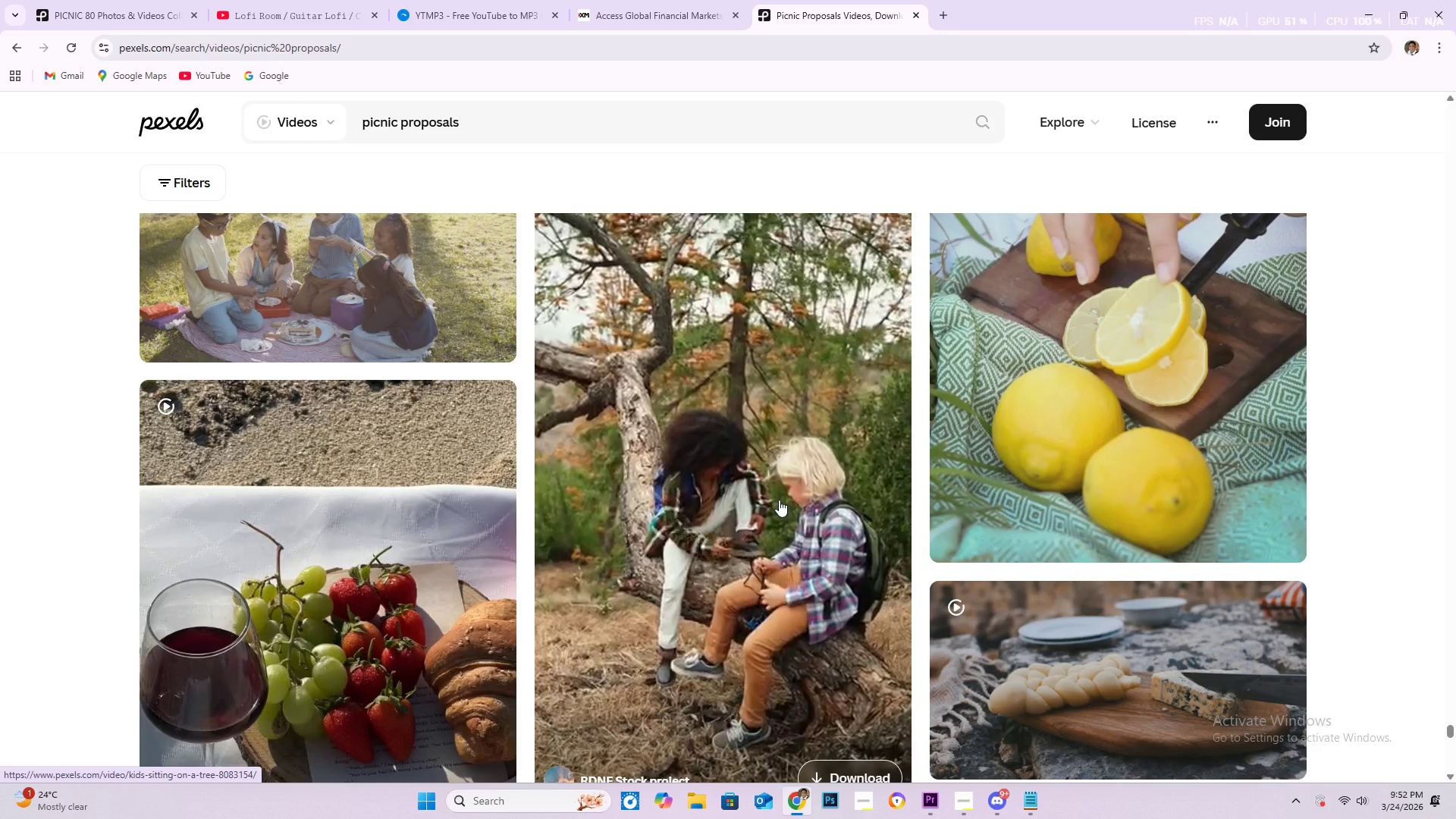 
scroll: coordinate [792, 463], scroll_direction: down, amount: 10.0
 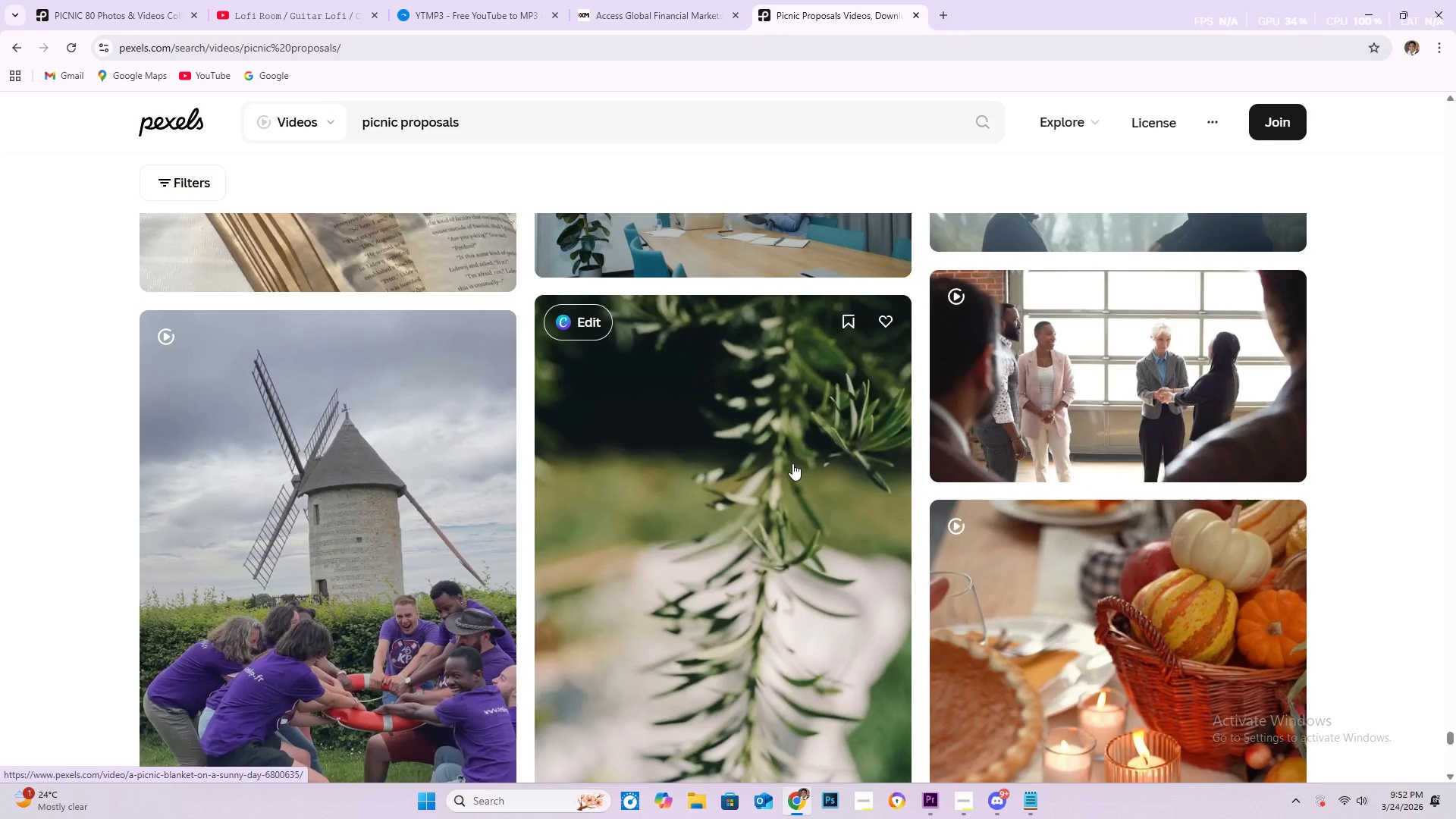 
scroll: coordinate [797, 450], scroll_direction: down, amount: 49.0
 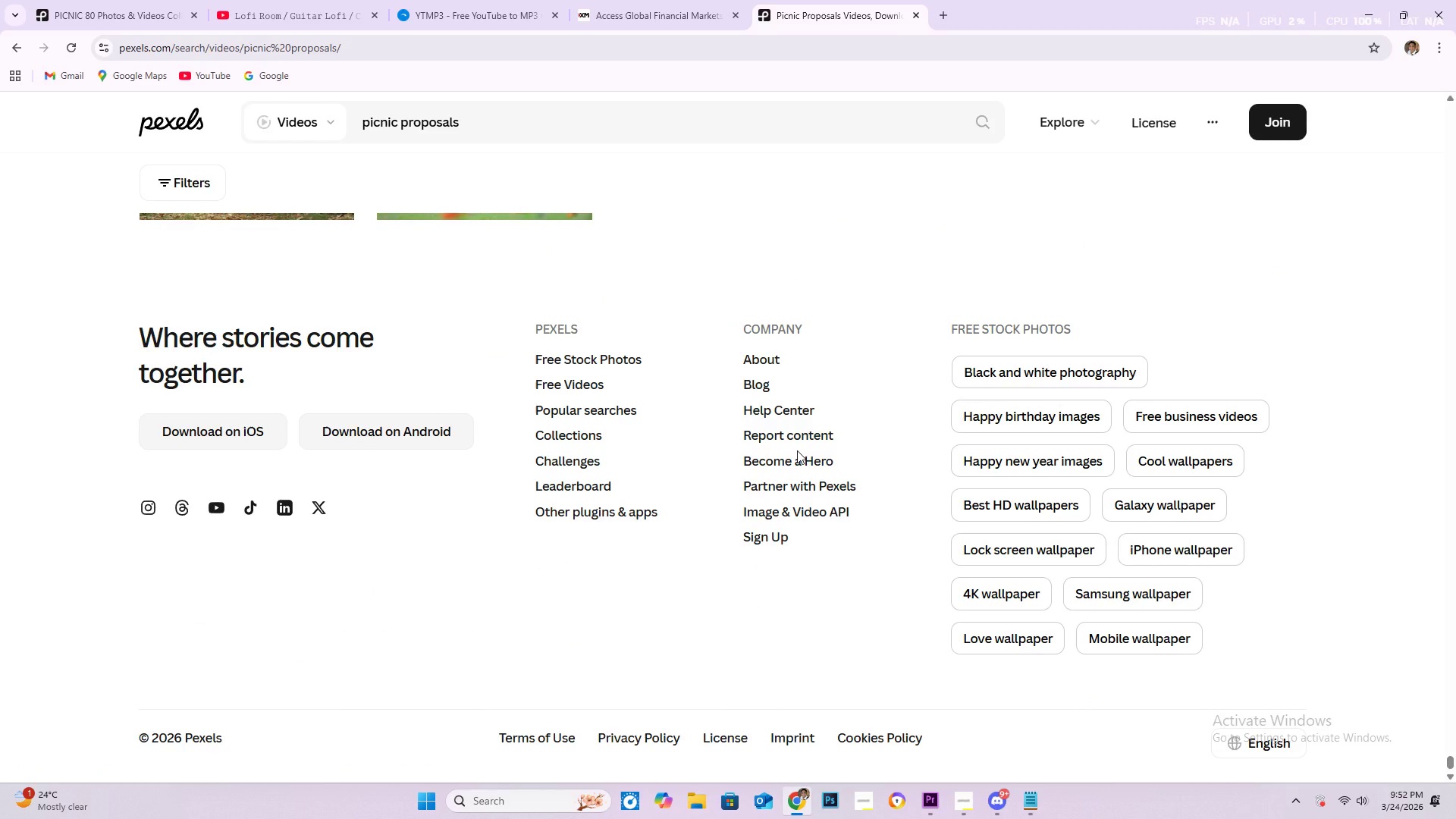 
scroll: coordinate [771, 432], scroll_direction: down, amount: 12.0
 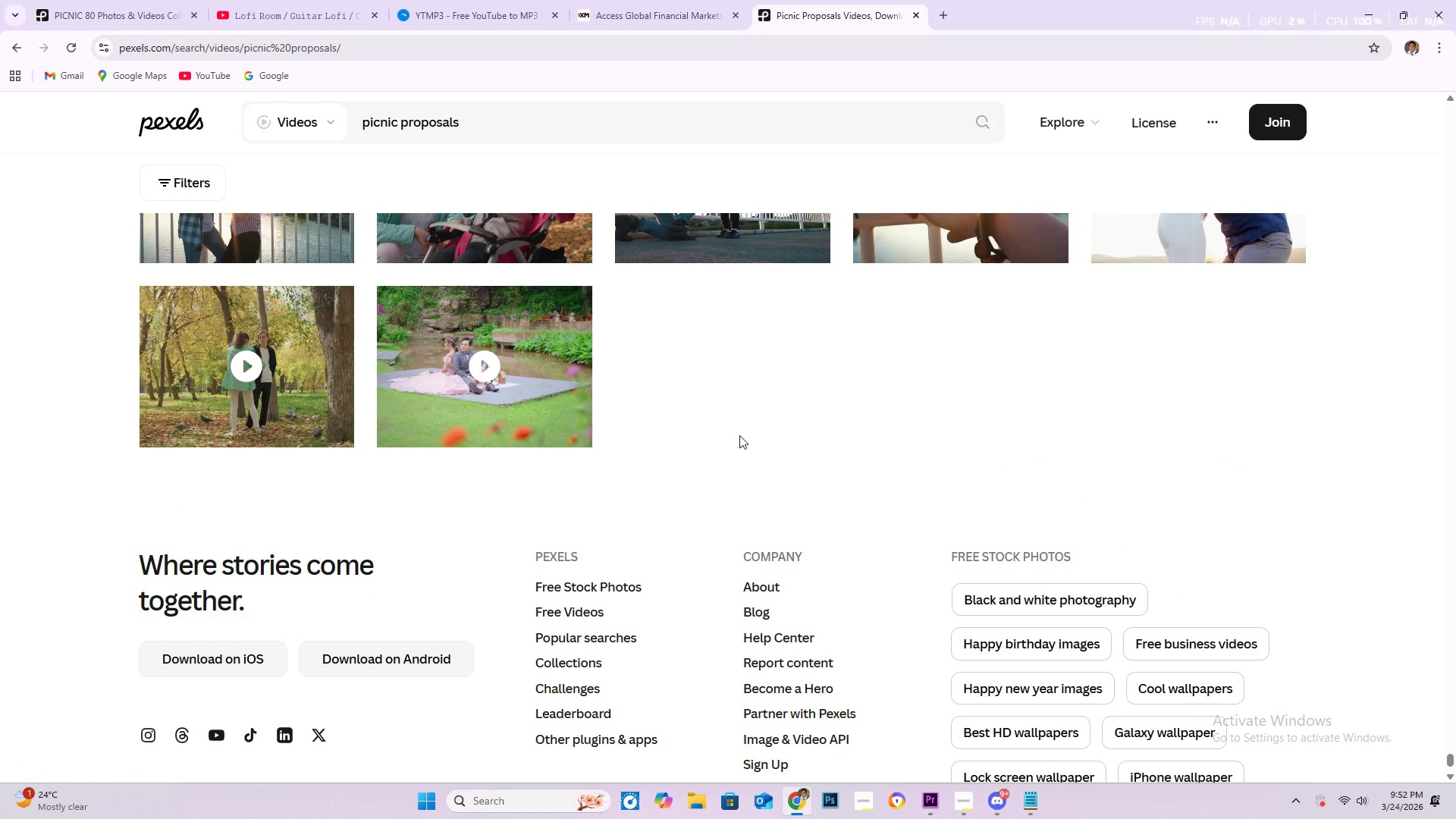 
scroll: coordinate [644, 438], scroll_direction: up, amount: 7.0
 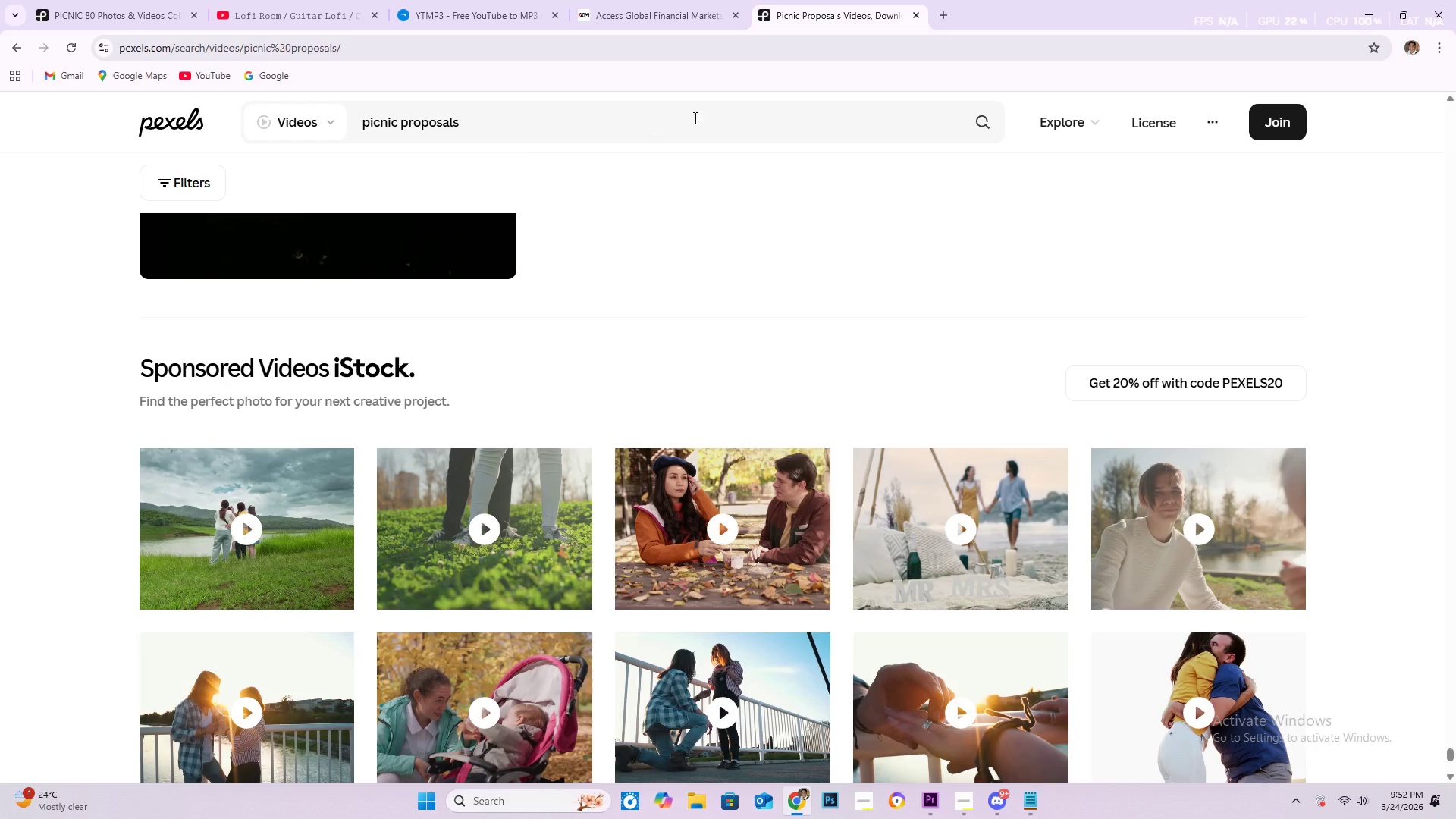 
left_click_drag(start_coordinate=[495, 118], to_coordinate=[359, 119])
 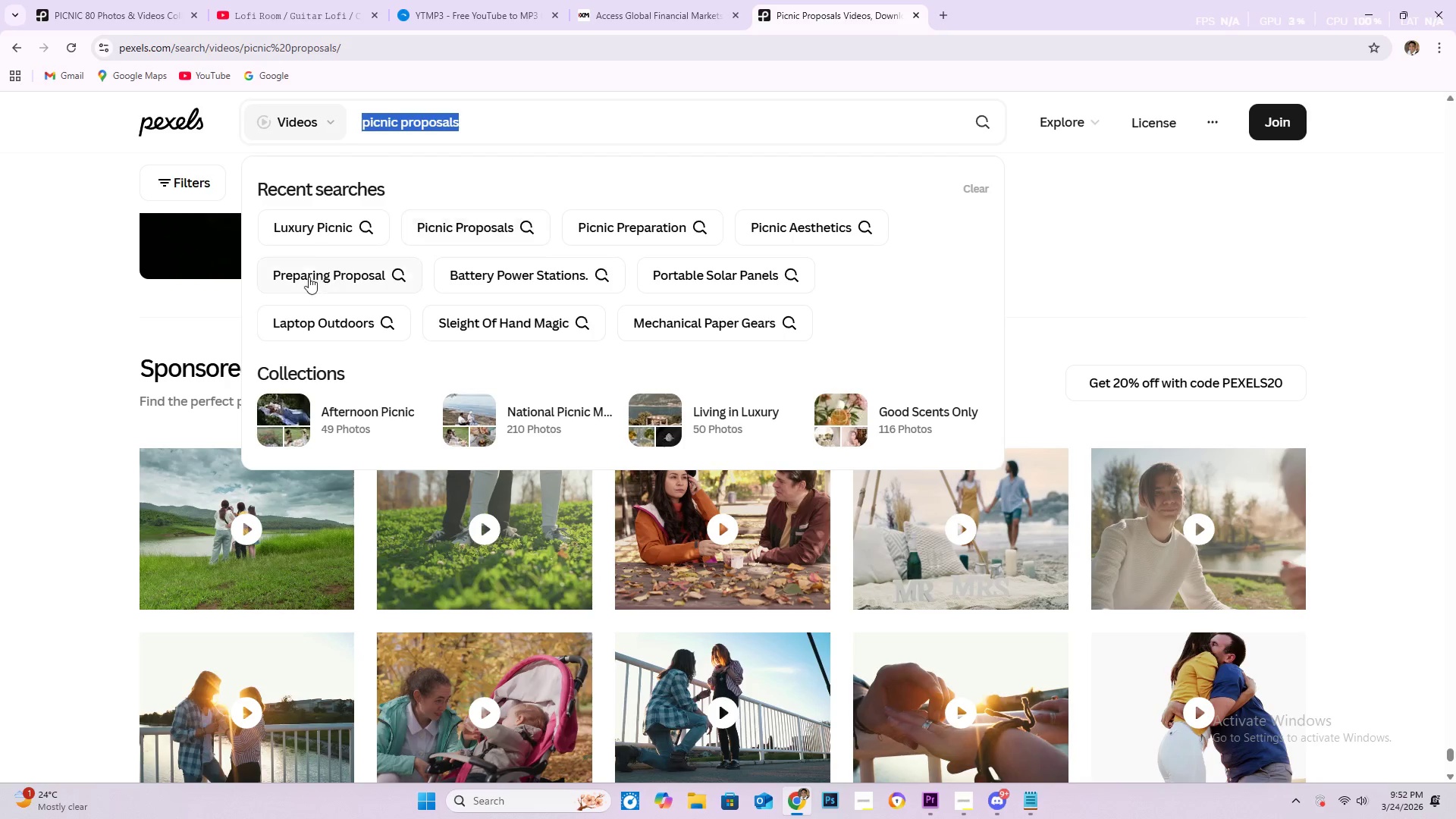 
left_click([333, 227])
 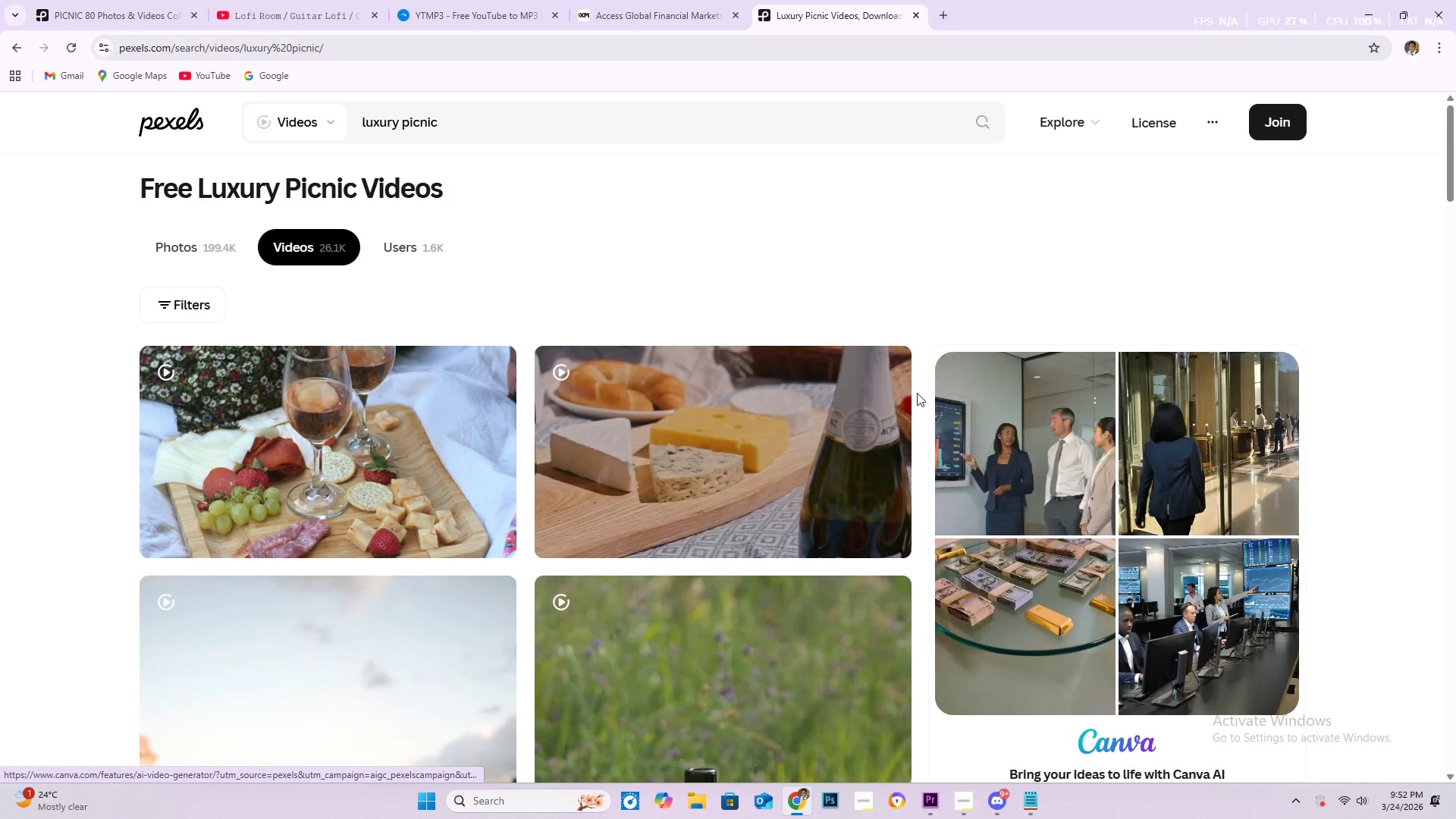 
wait(6.25)
 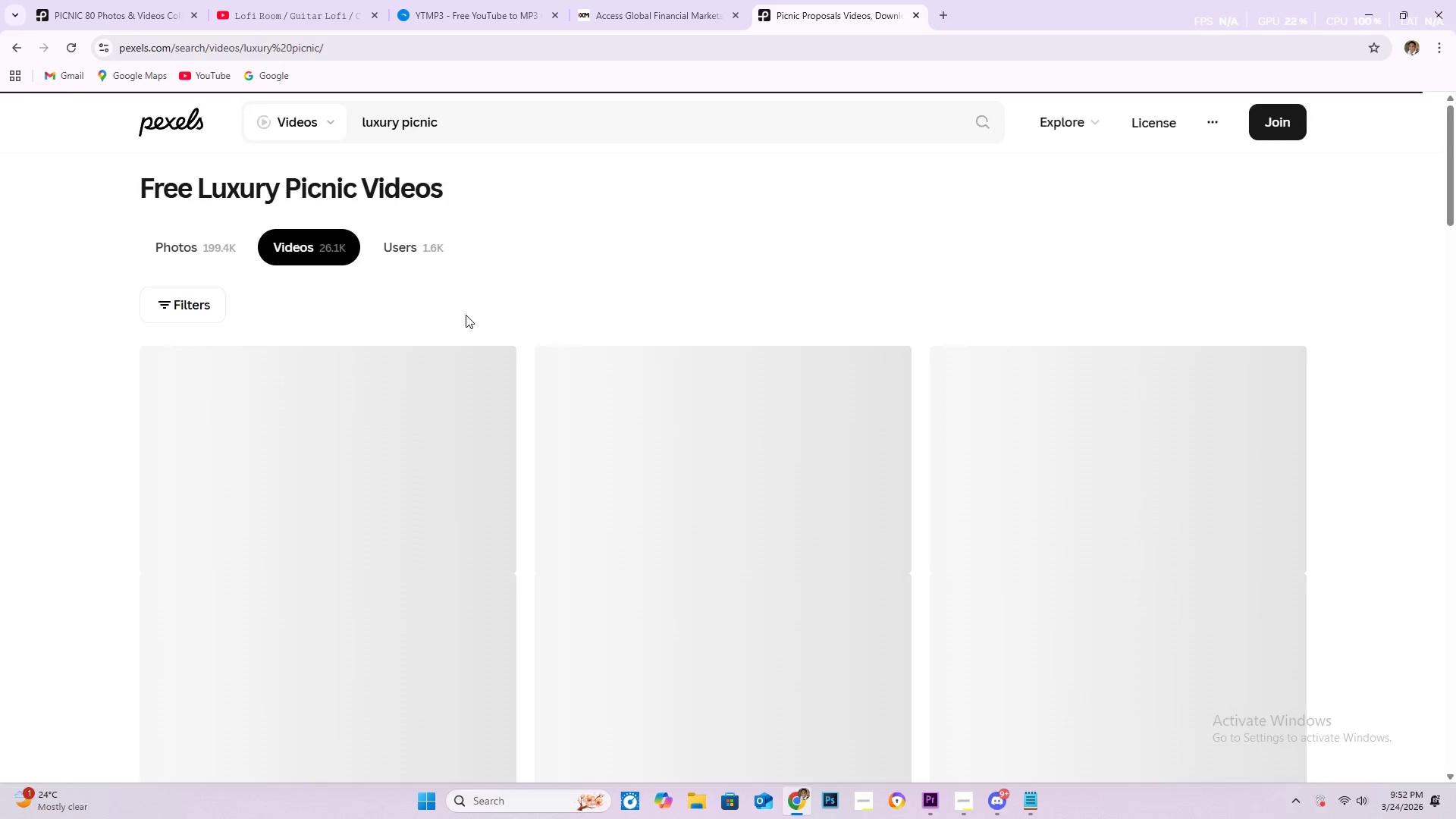 
scroll: coordinate [795, 391], scroll_direction: down, amount: 6.0
 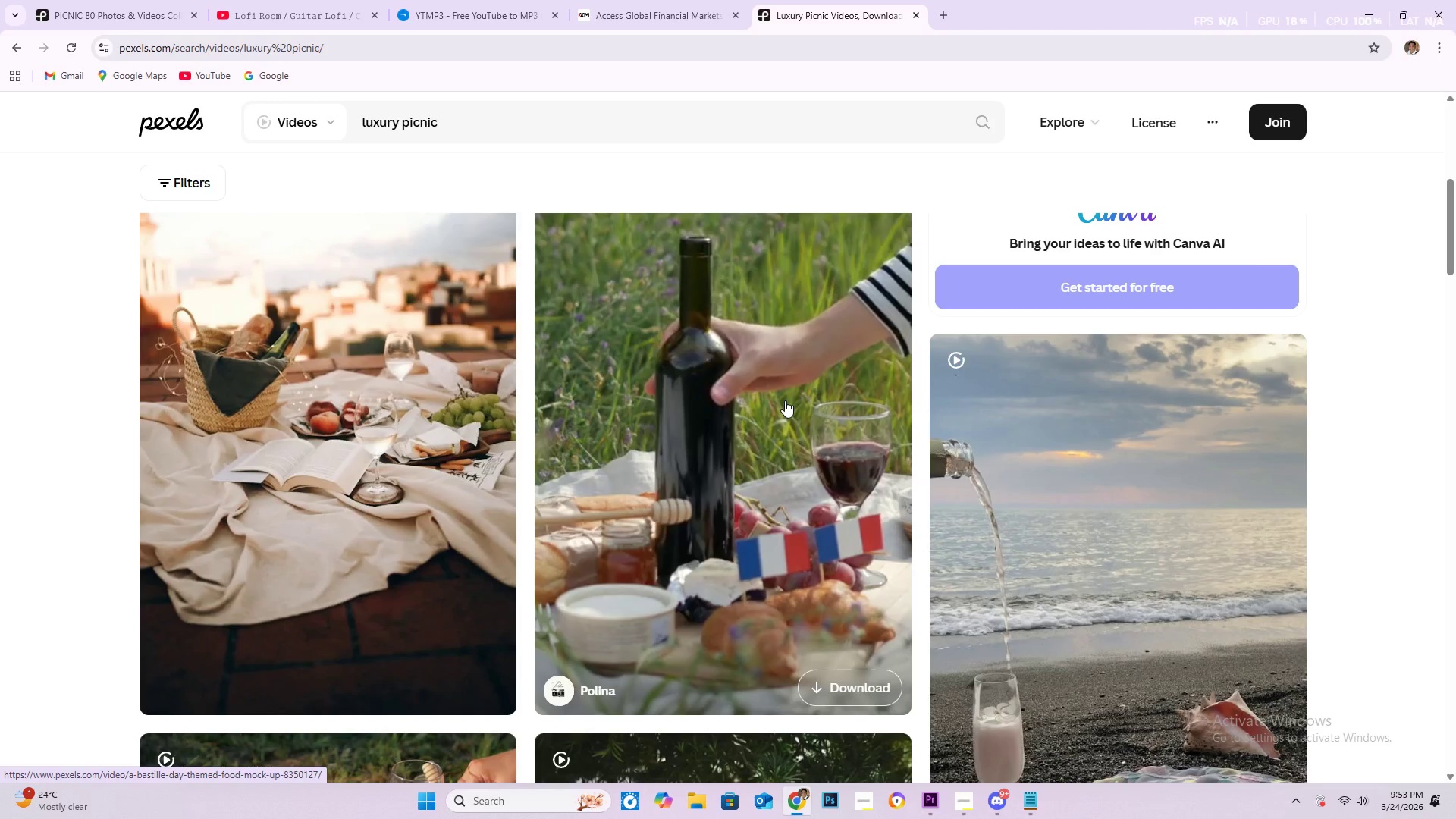 
wait(23.11)
 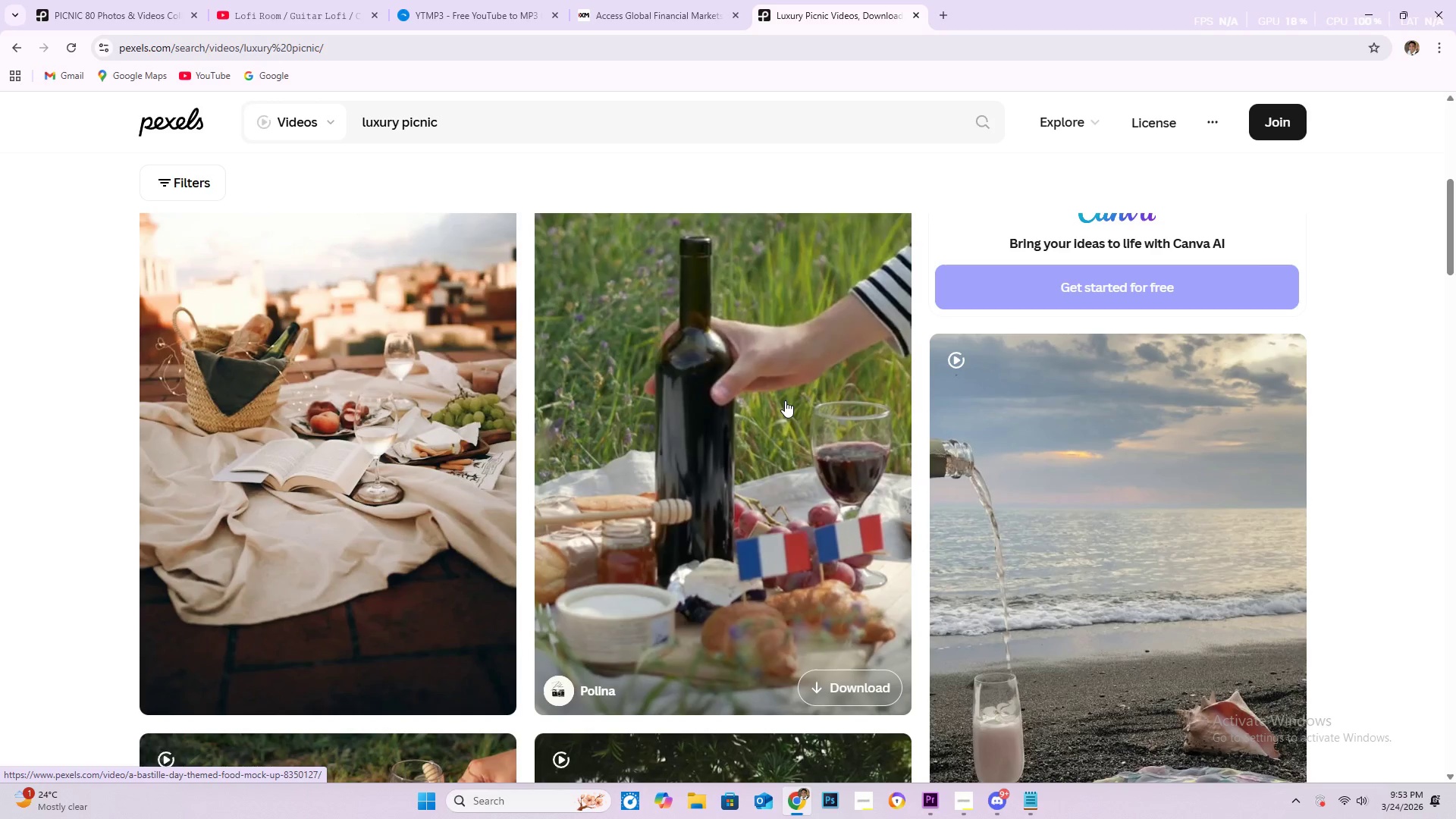 
scroll: coordinate [655, 453], scroll_direction: down, amount: 13.0
 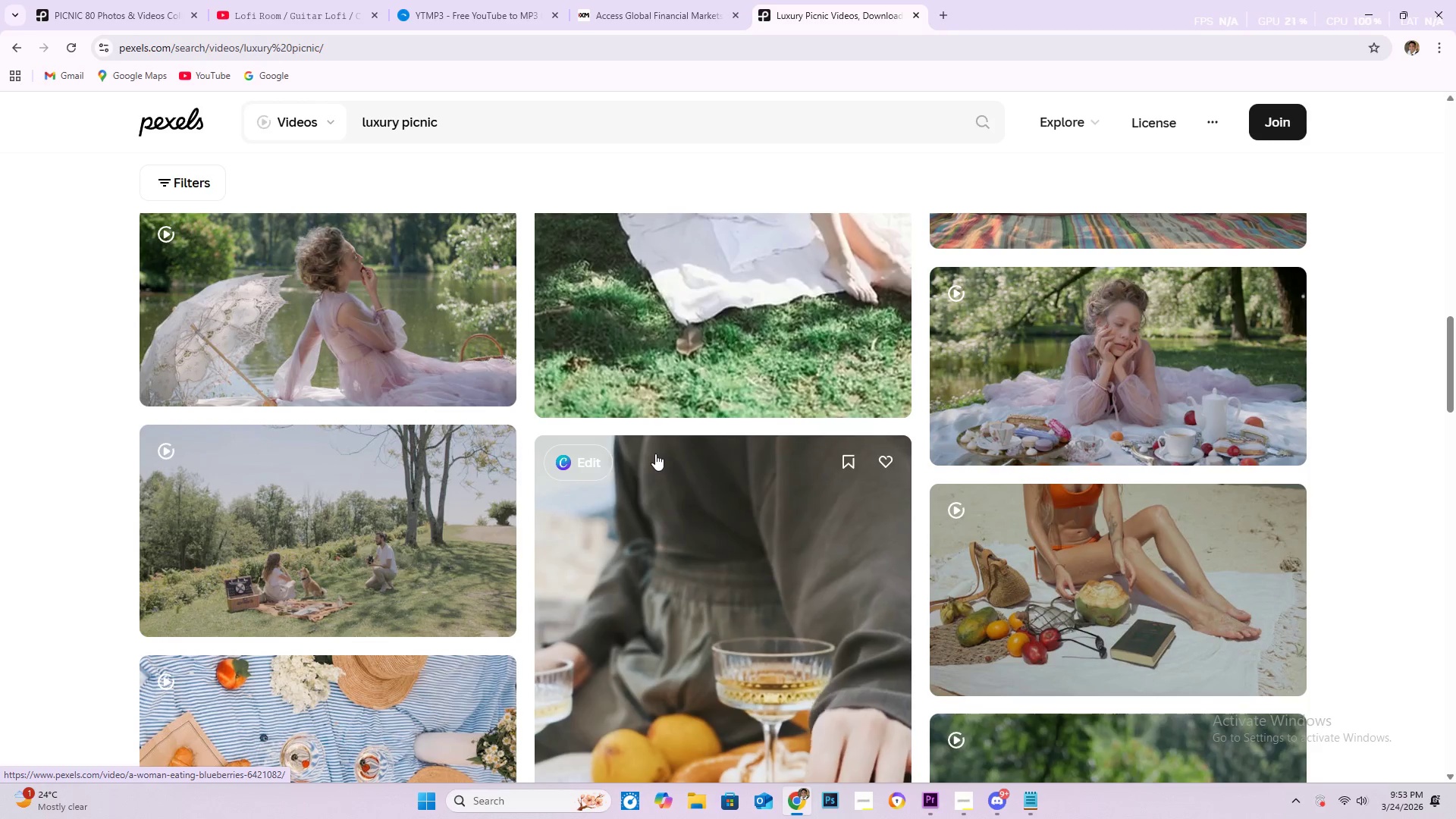 
scroll: coordinate [705, 424], scroll_direction: down, amount: 10.0
 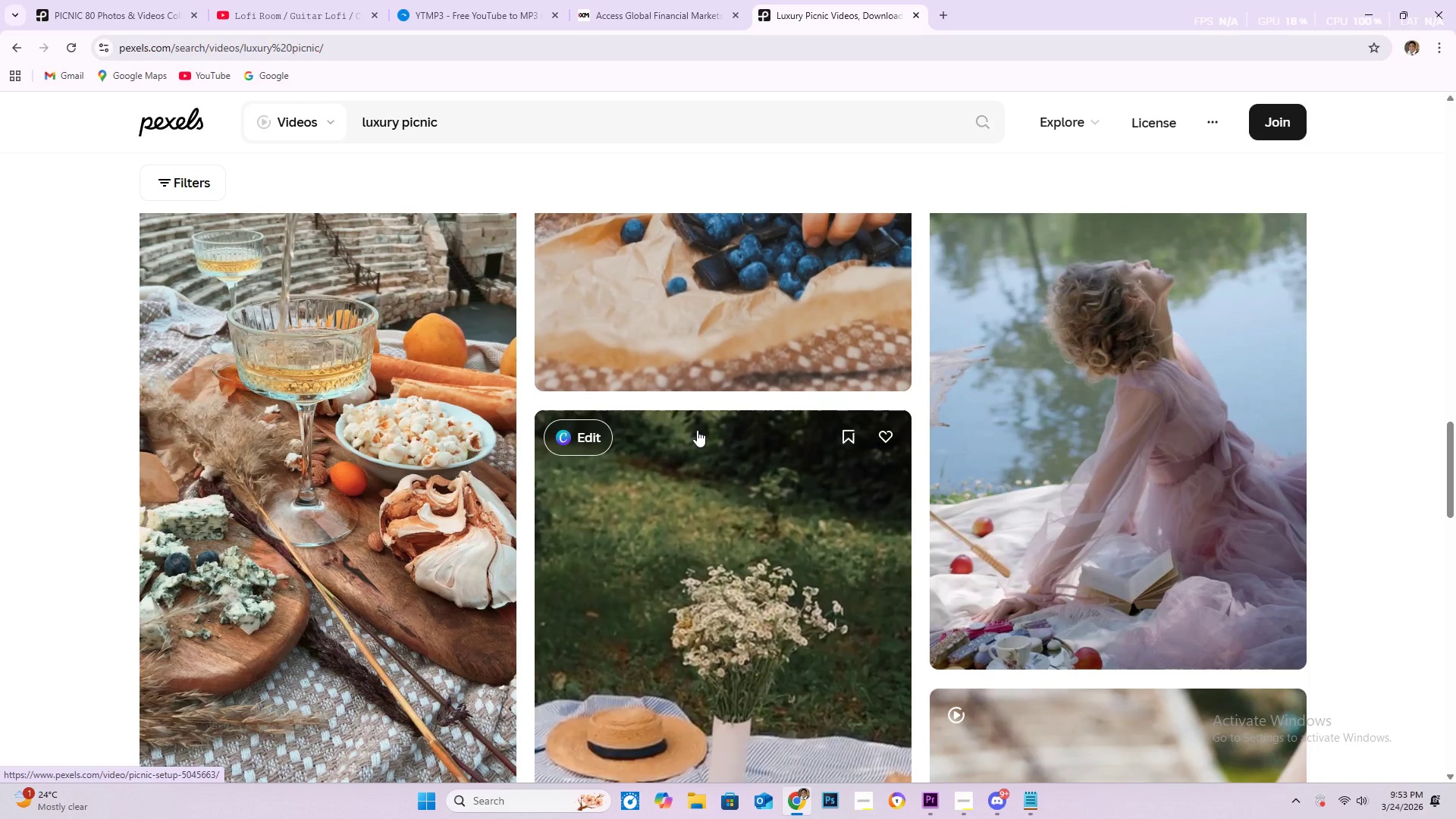 
wait(5.46)
 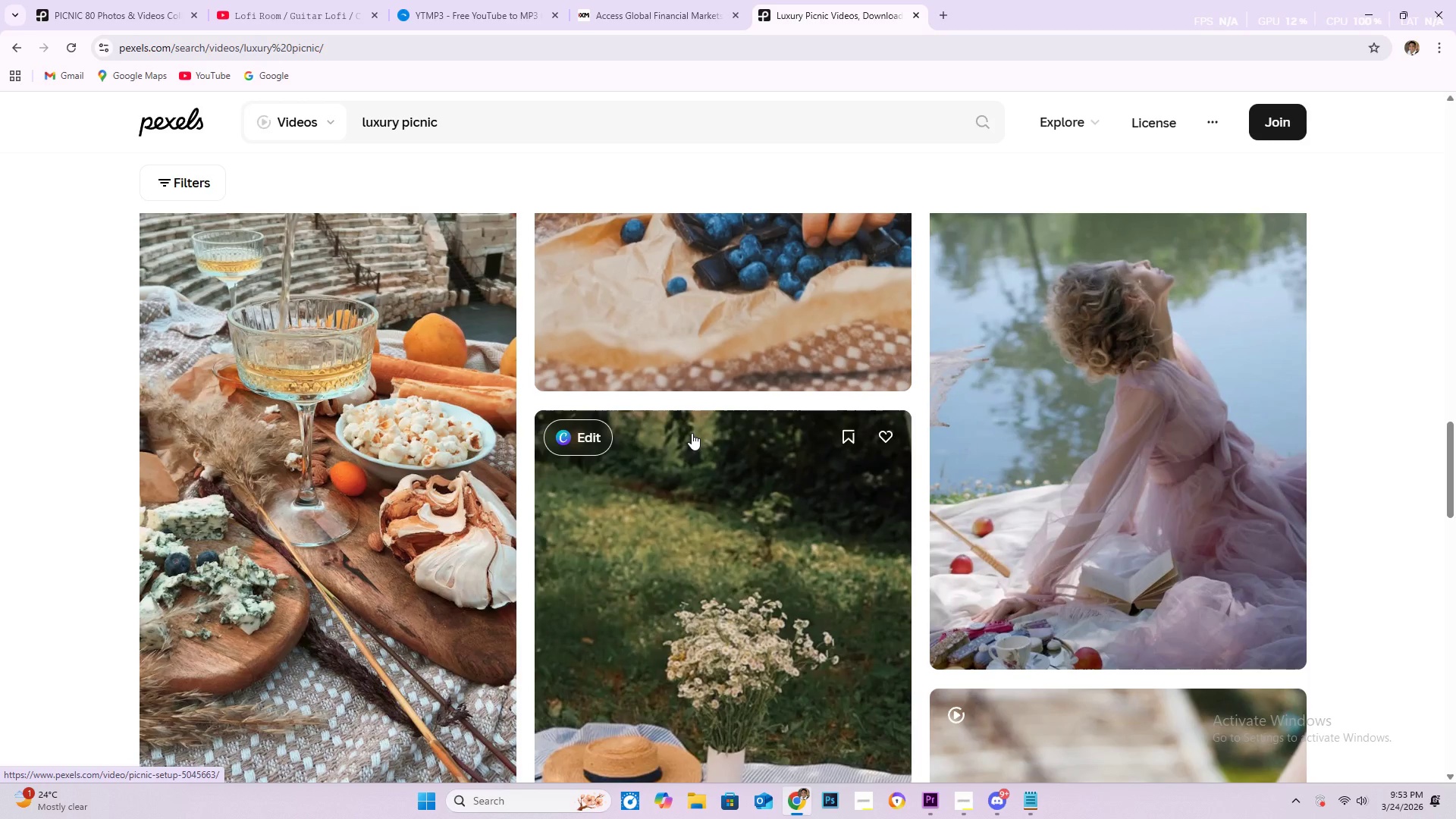 
scroll: coordinate [701, 425], scroll_direction: down, amount: 14.0
 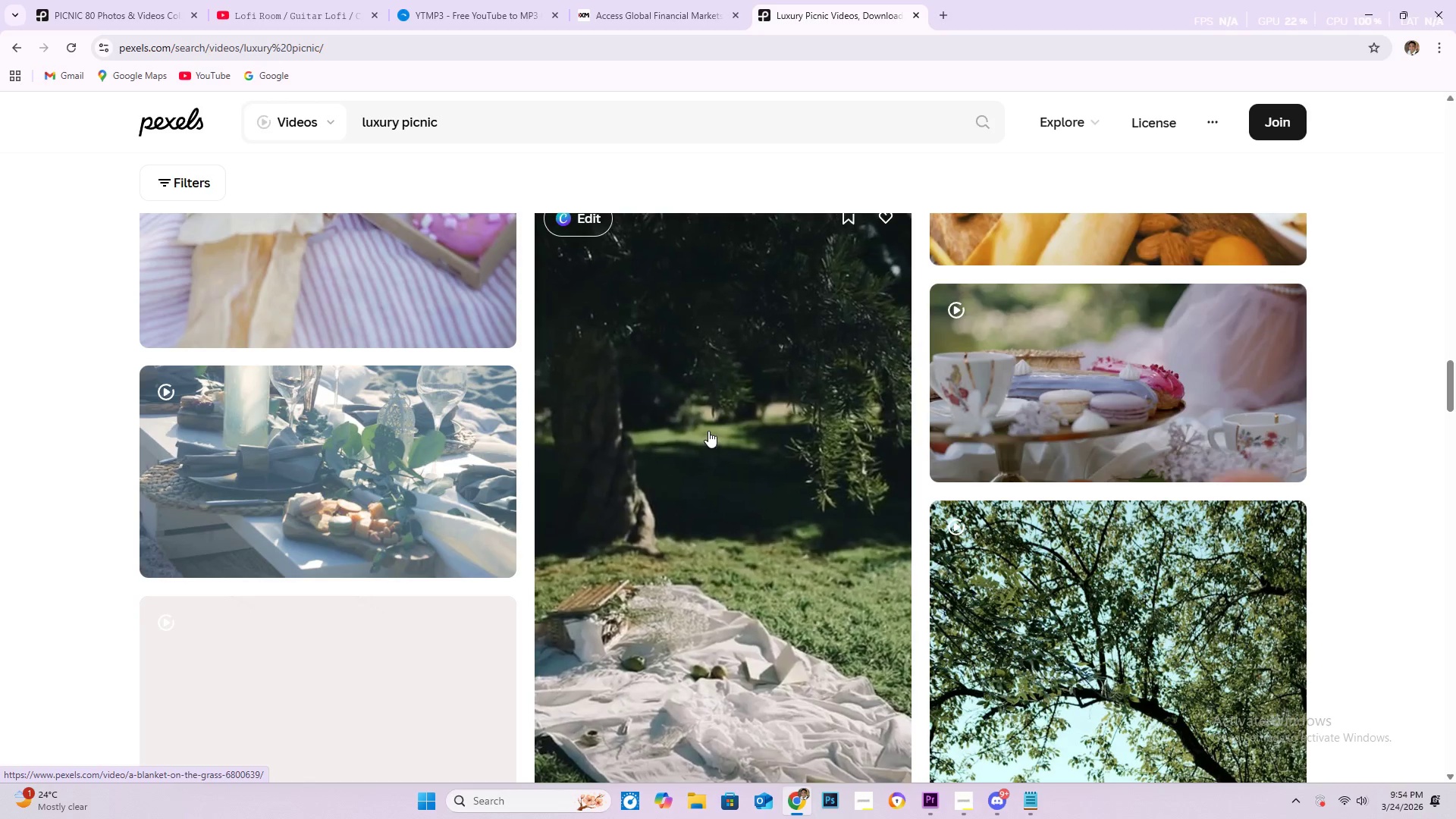 
wait(14.31)
 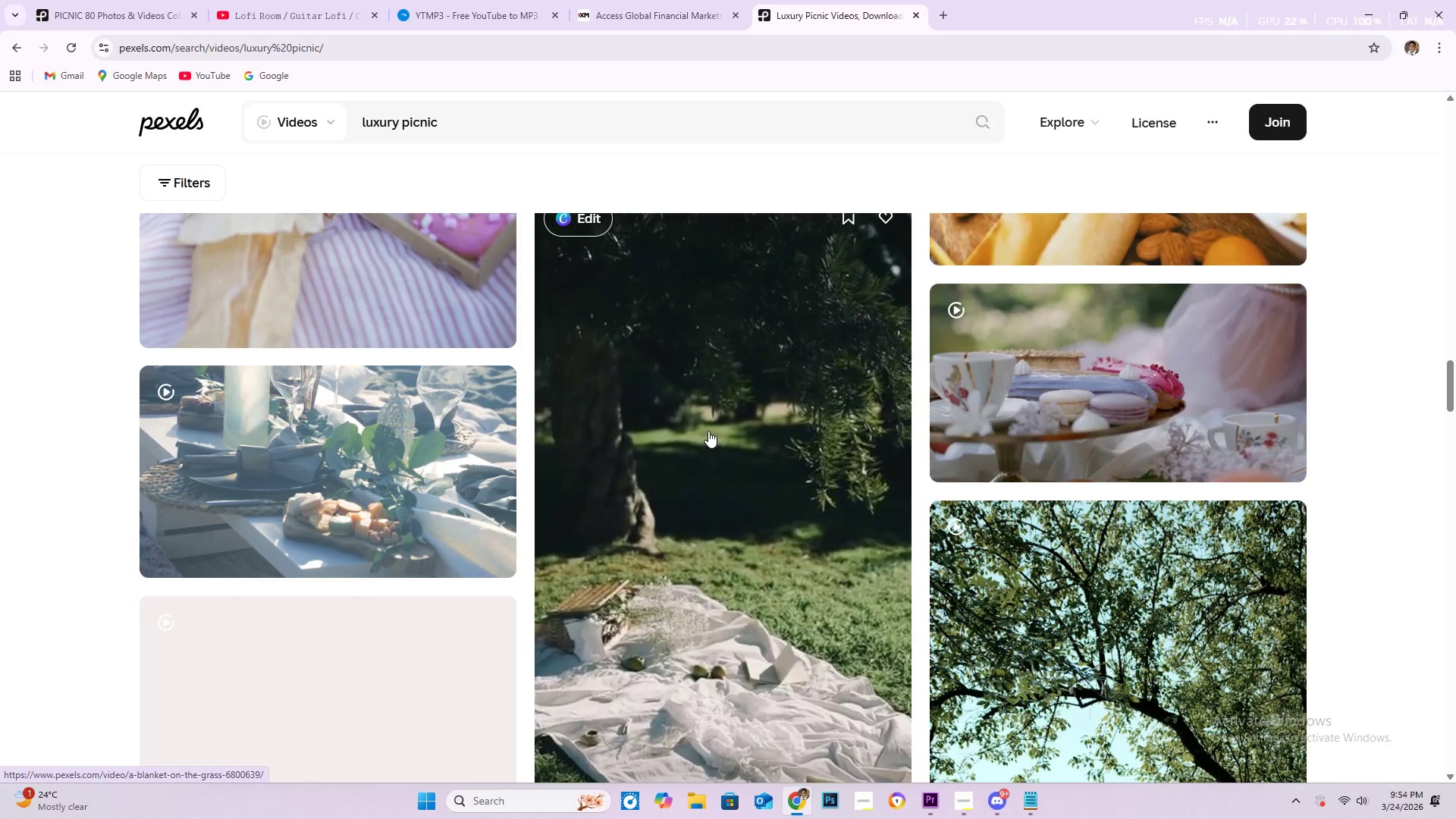 
scroll: coordinate [758, 398], scroll_direction: down, amount: 21.0
 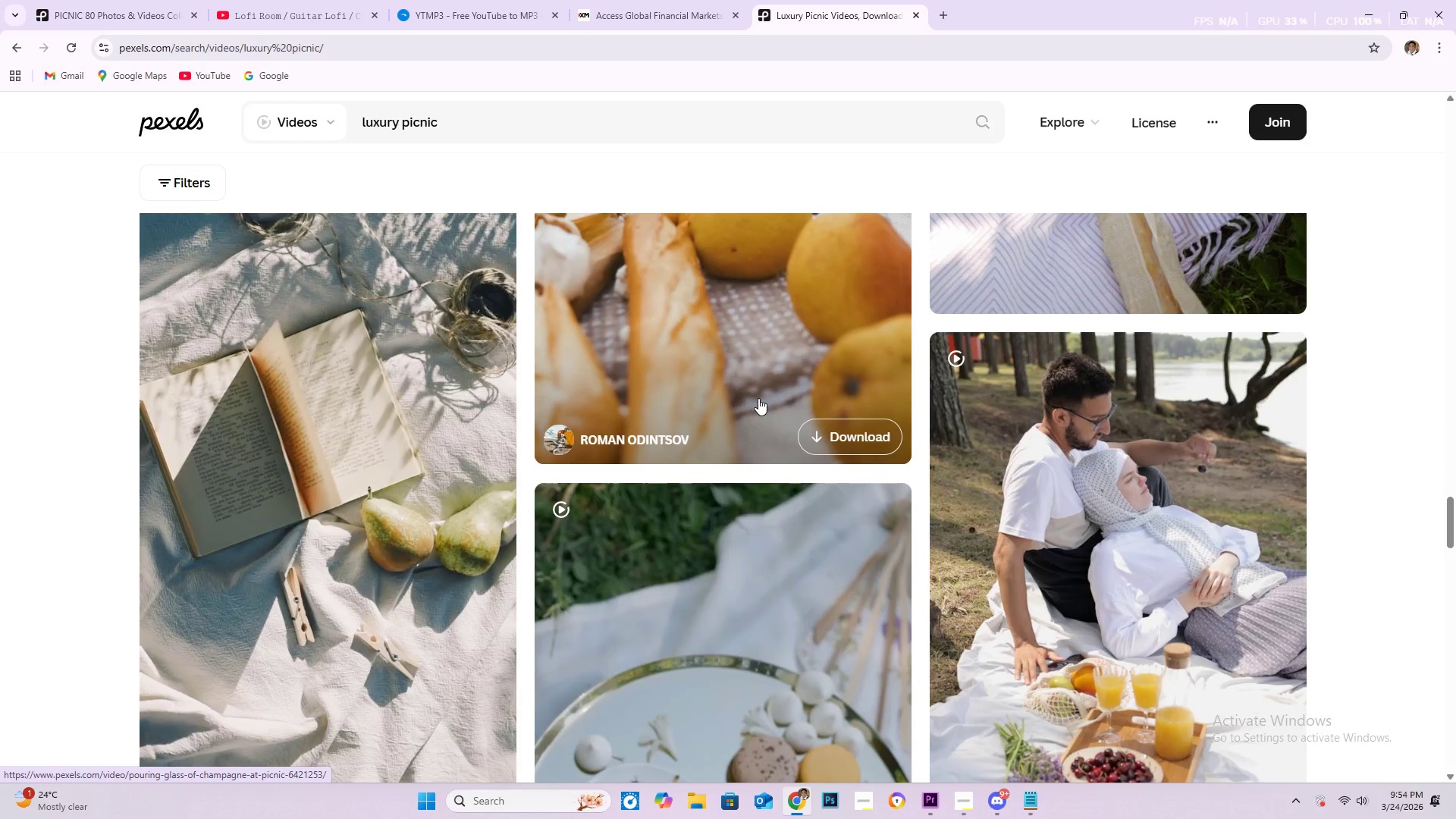 
scroll: coordinate [761, 393], scroll_direction: down, amount: 43.0
 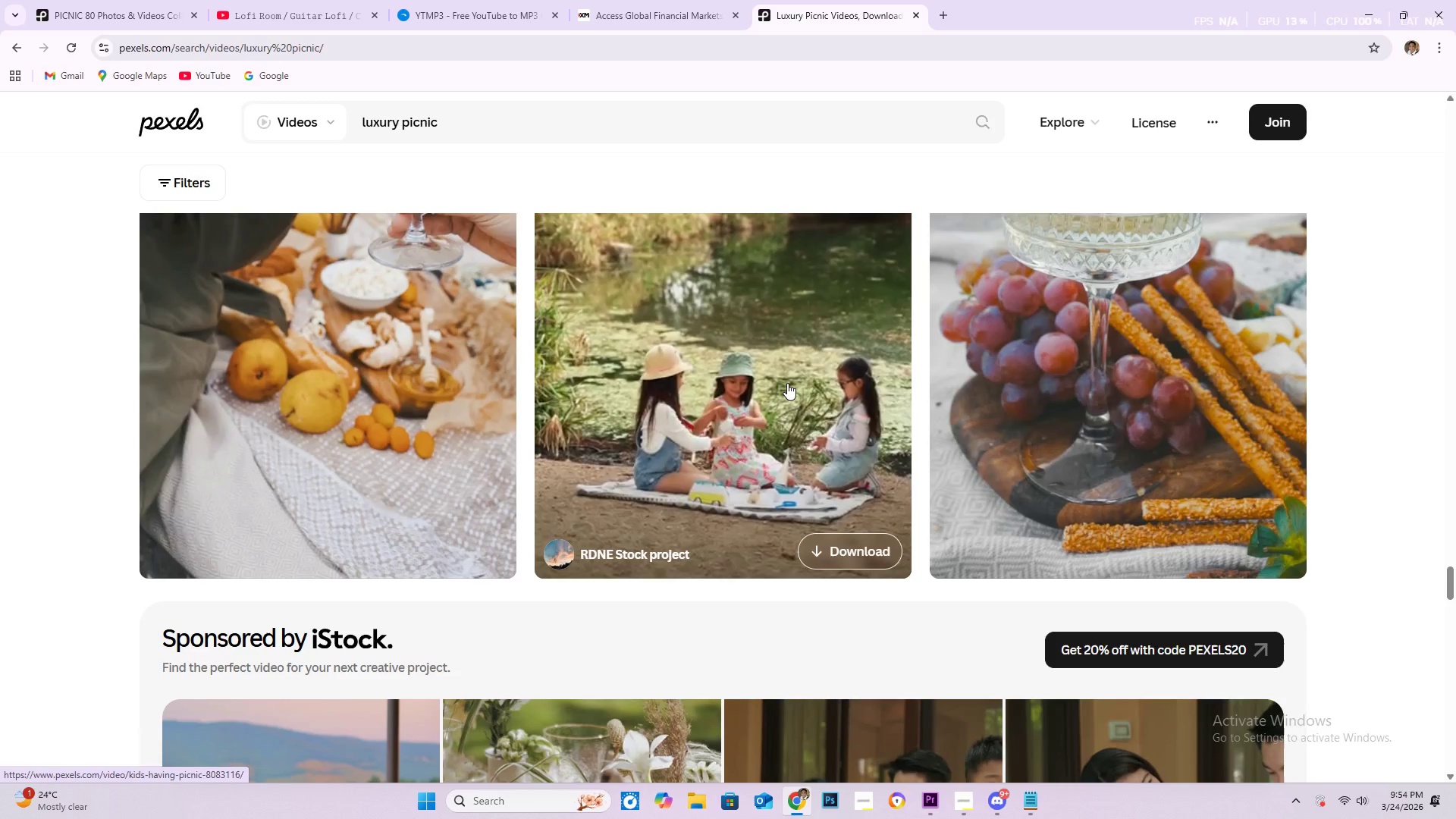 
wait(8.88)
 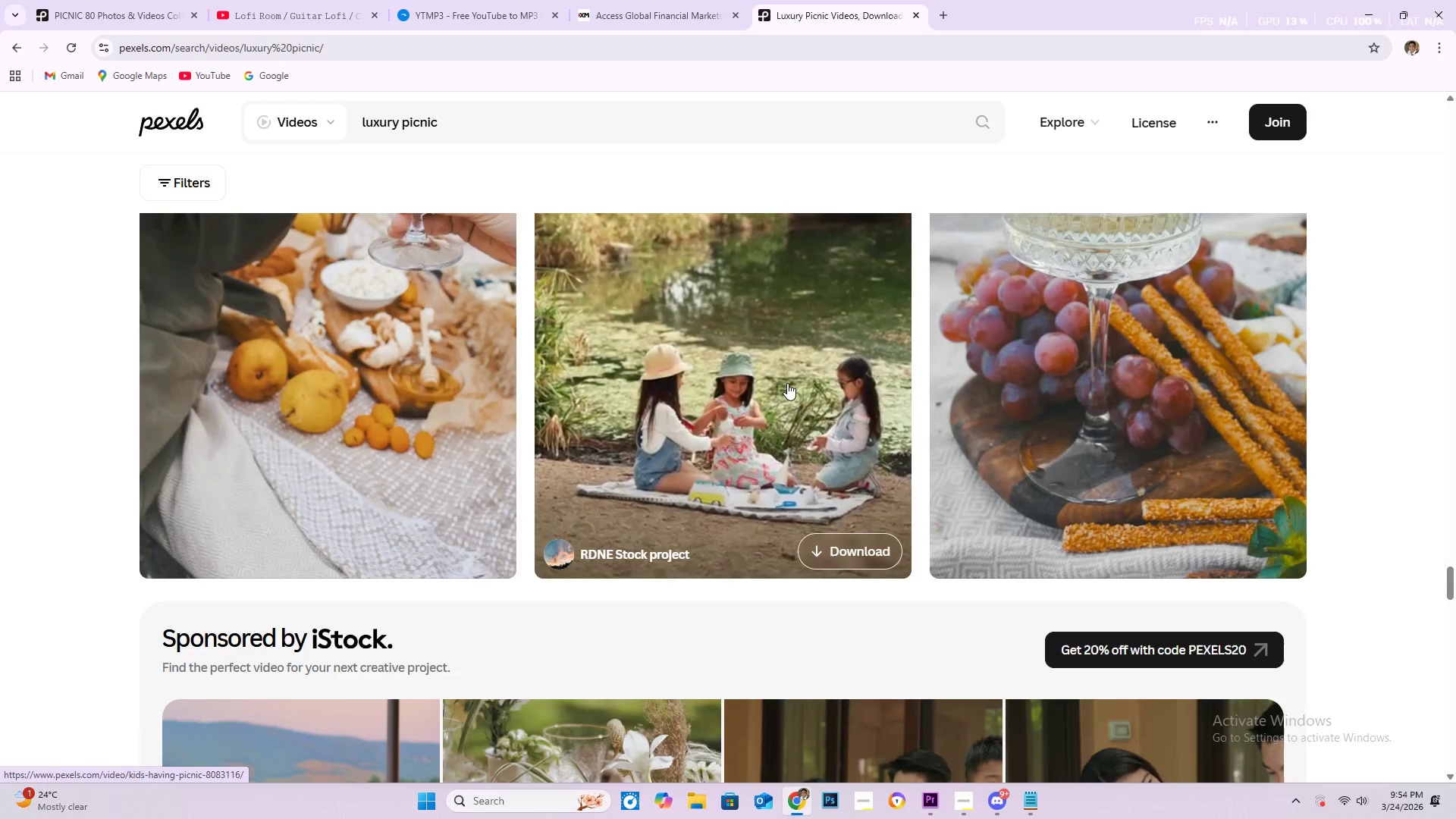 
scroll: coordinate [740, 345], scroll_direction: down, amount: 34.0
 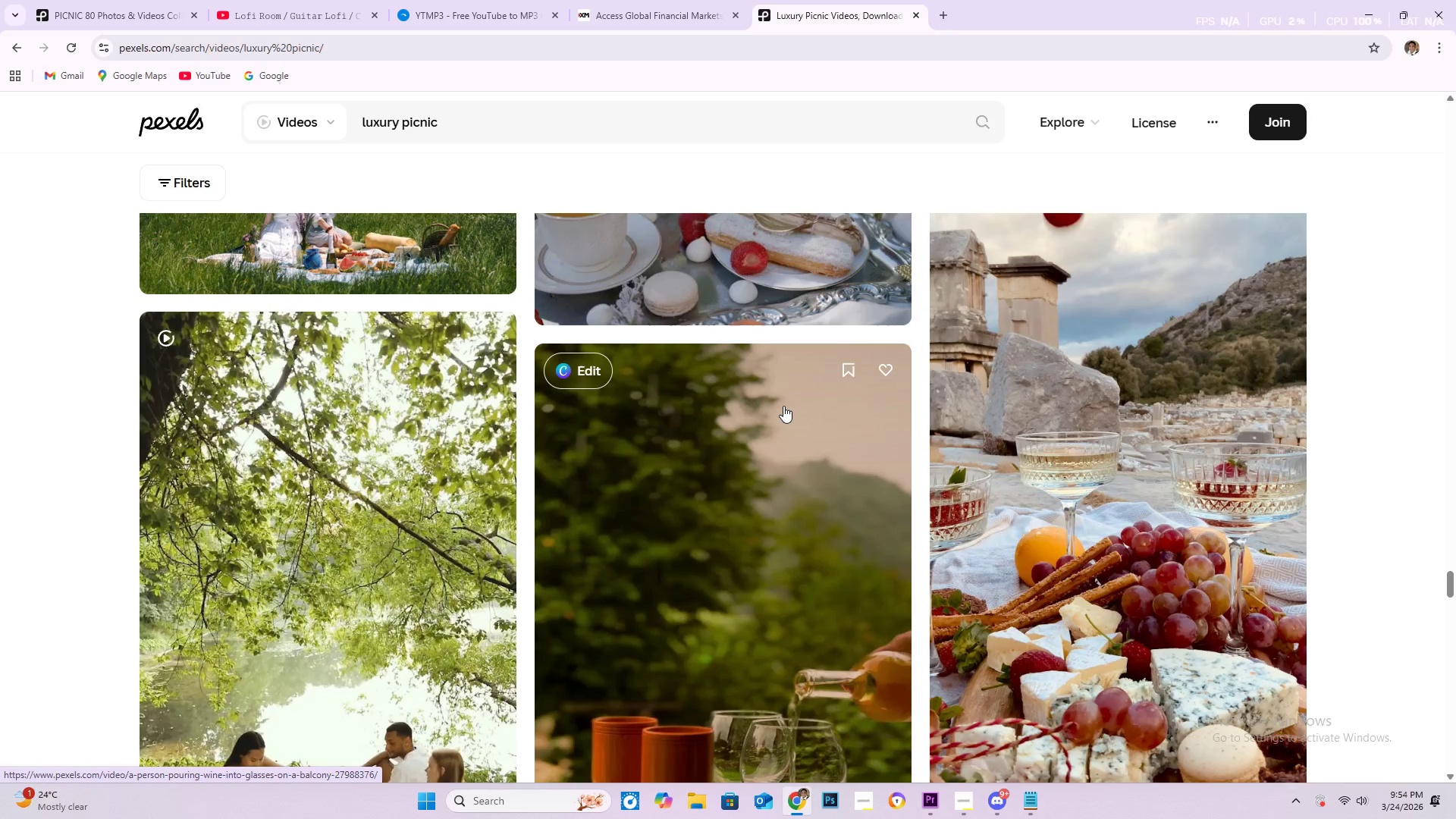 
scroll: coordinate [782, 406], scroll_direction: down, amount: 12.0
 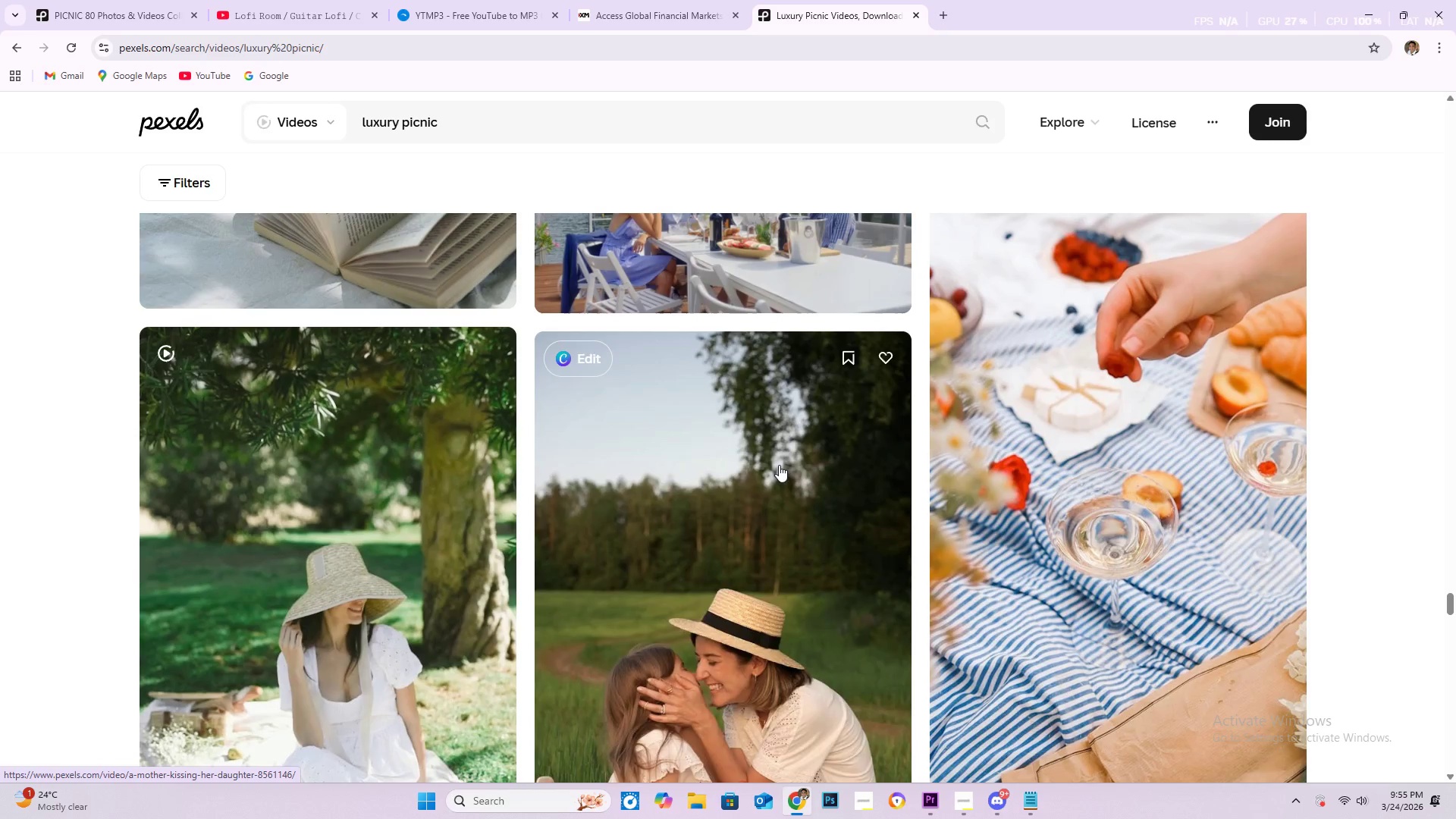 
scroll: coordinate [779, 465], scroll_direction: down, amount: 1.0
 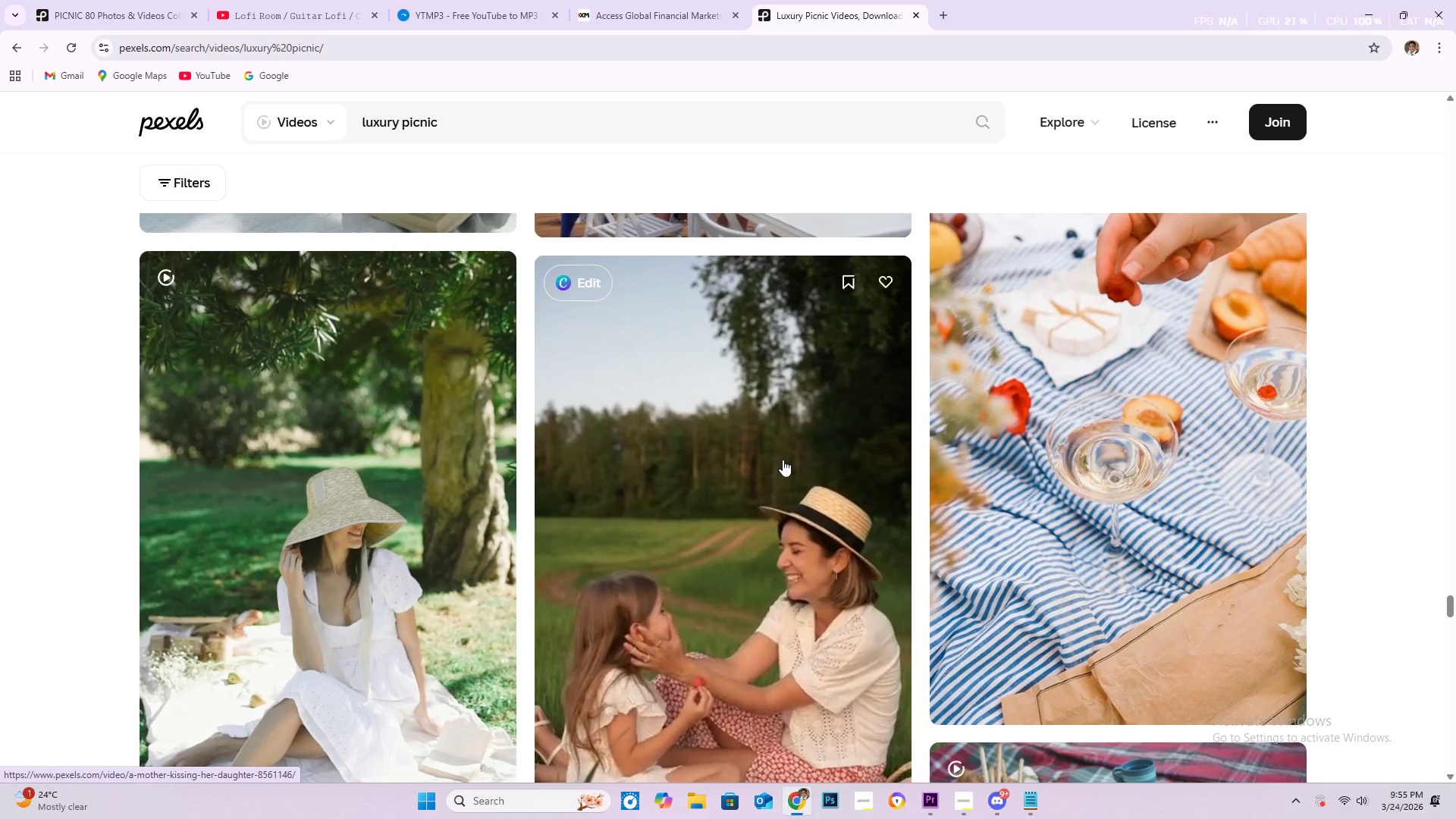 
wait(5.18)
 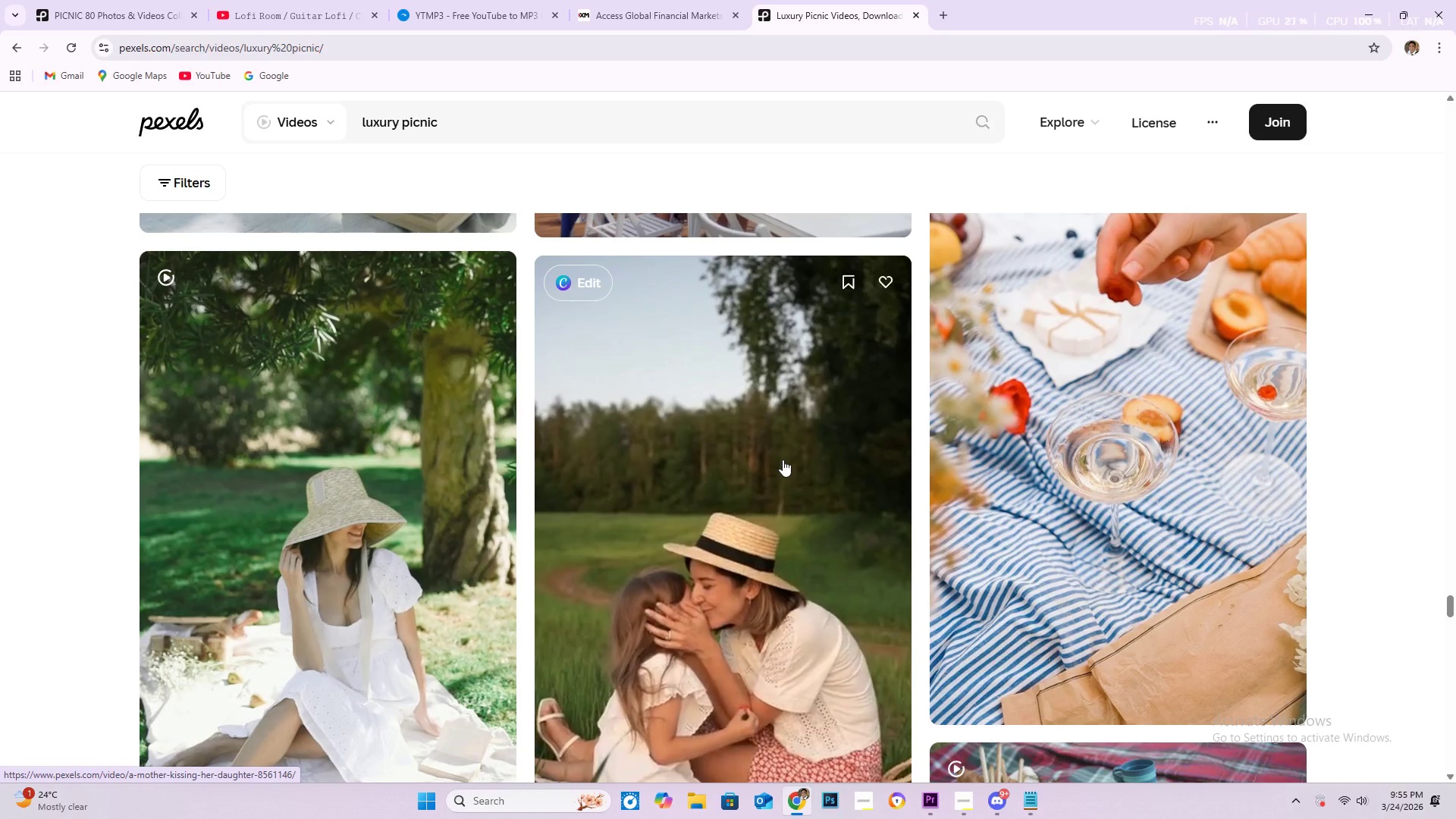 
scroll: coordinate [792, 465], scroll_direction: down, amount: 2.0
 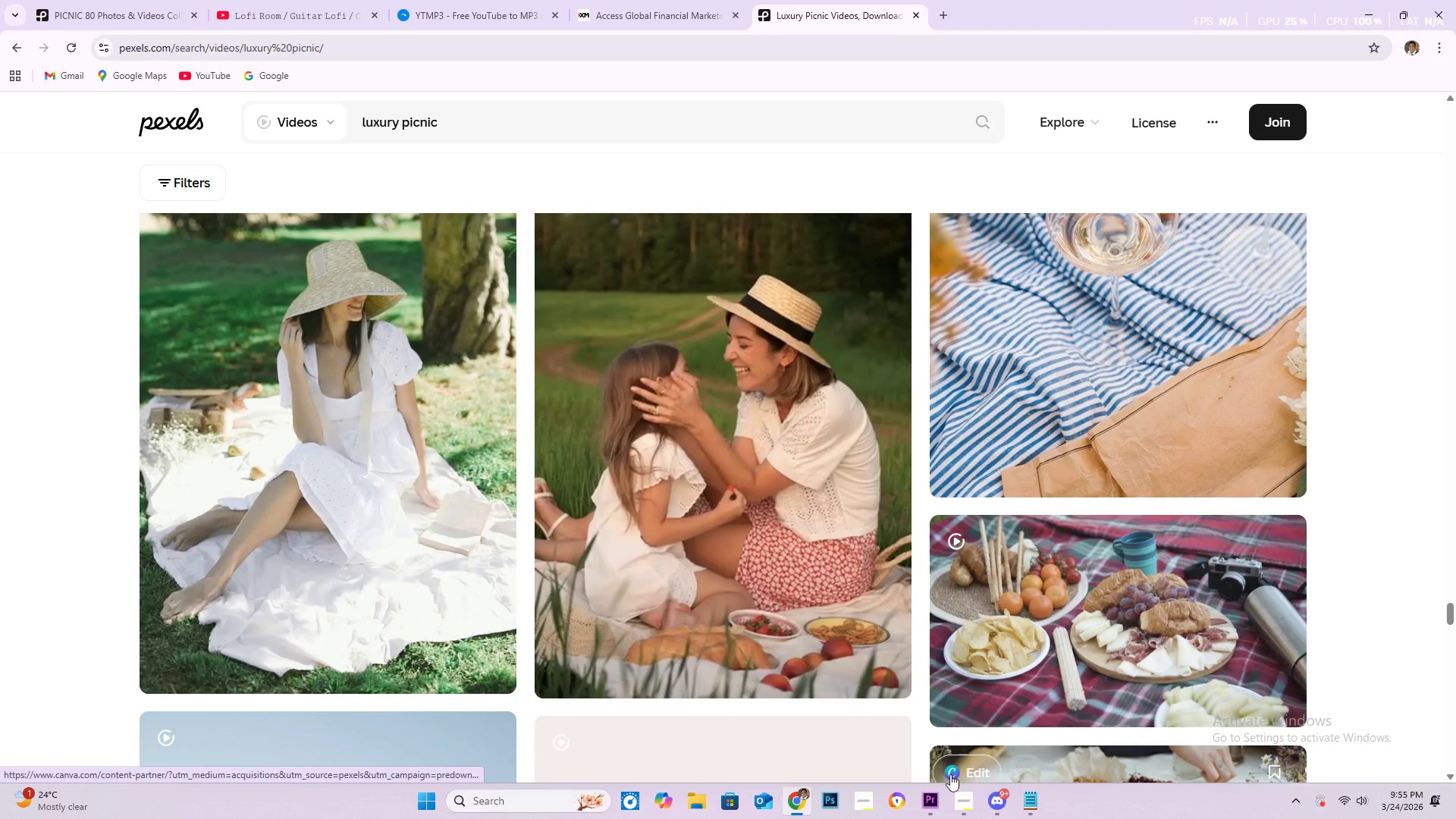 
left_click([973, 799])